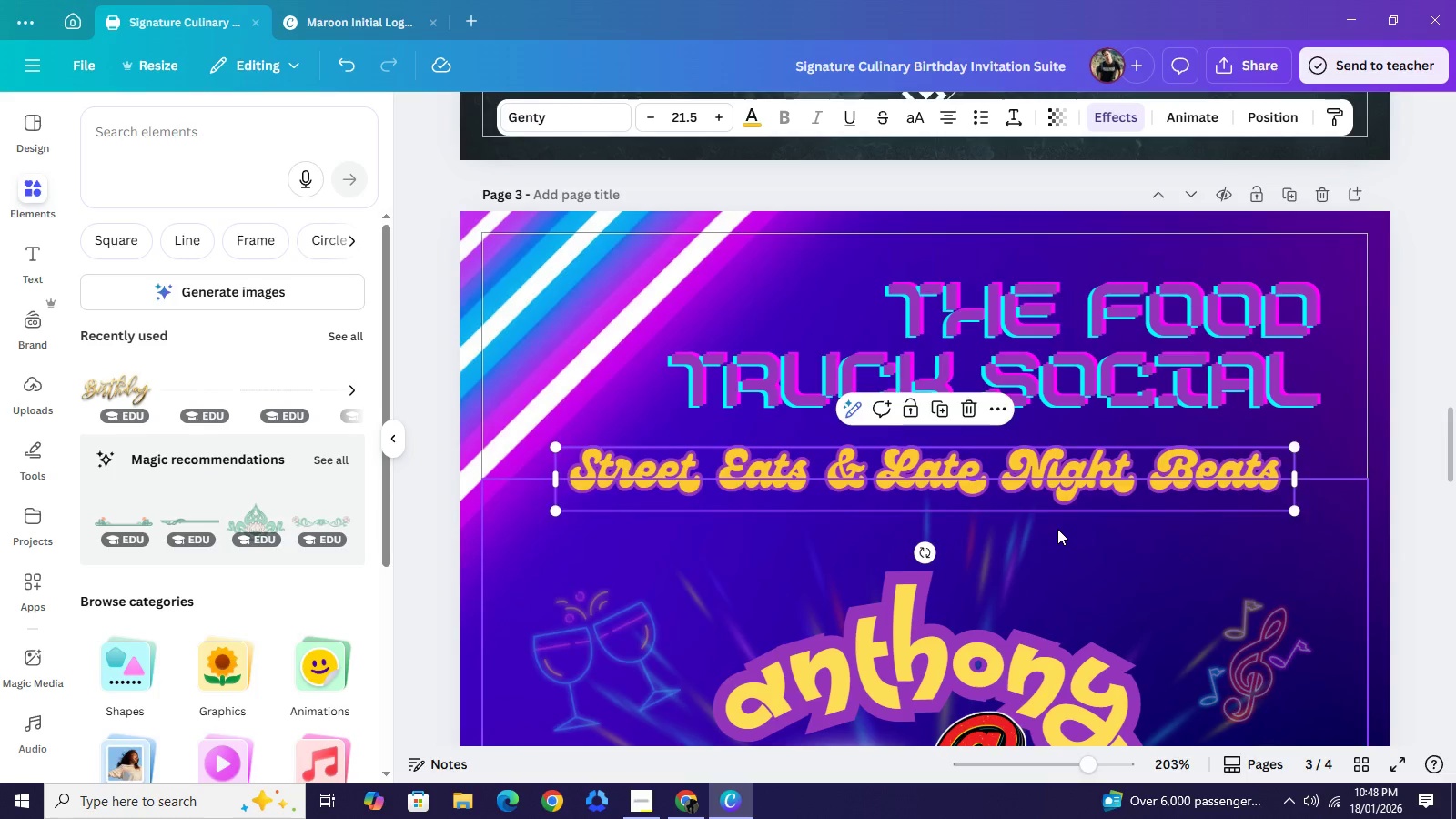 
key(ArrowUp)
 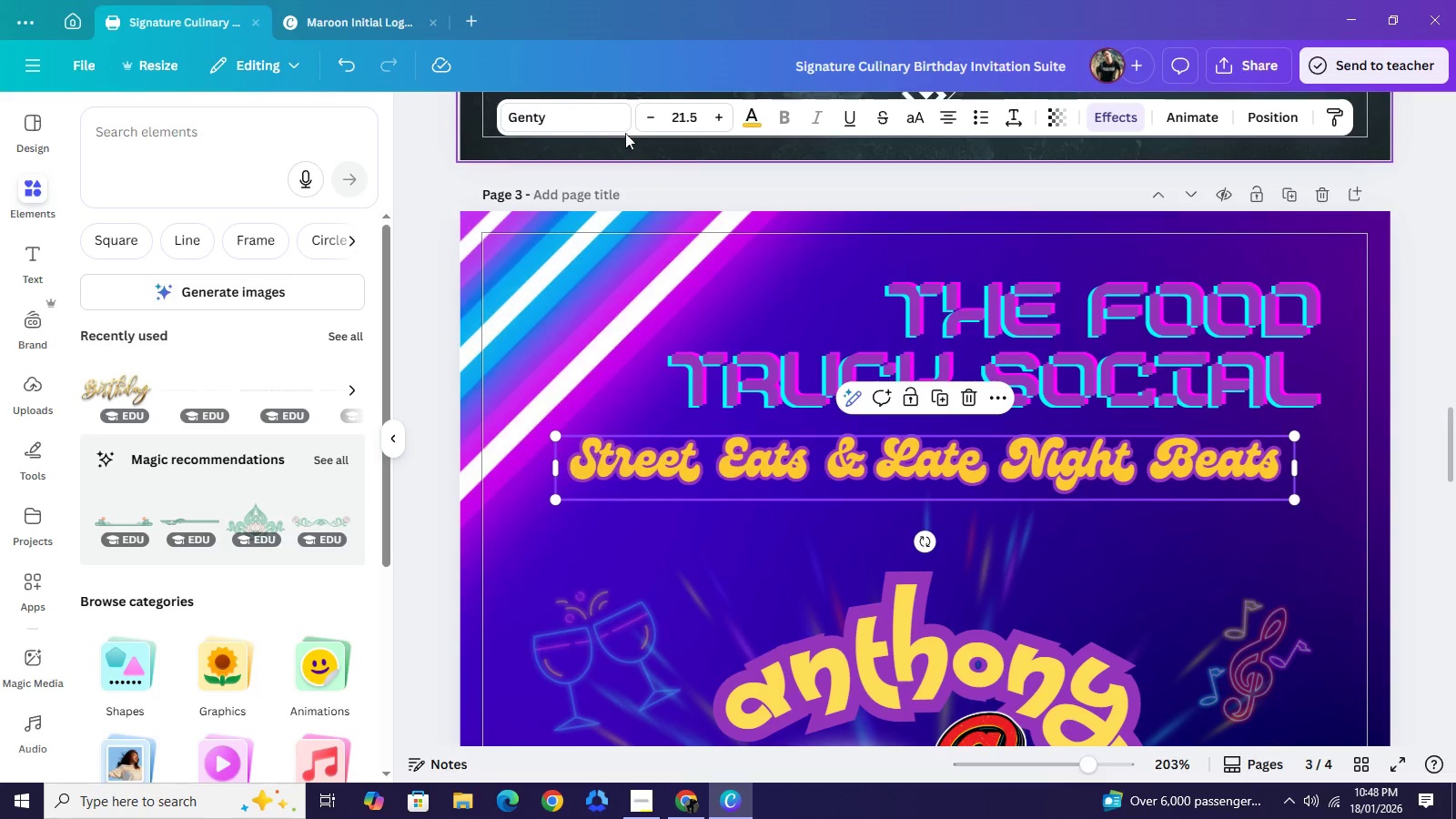 
left_click([640, 126])
 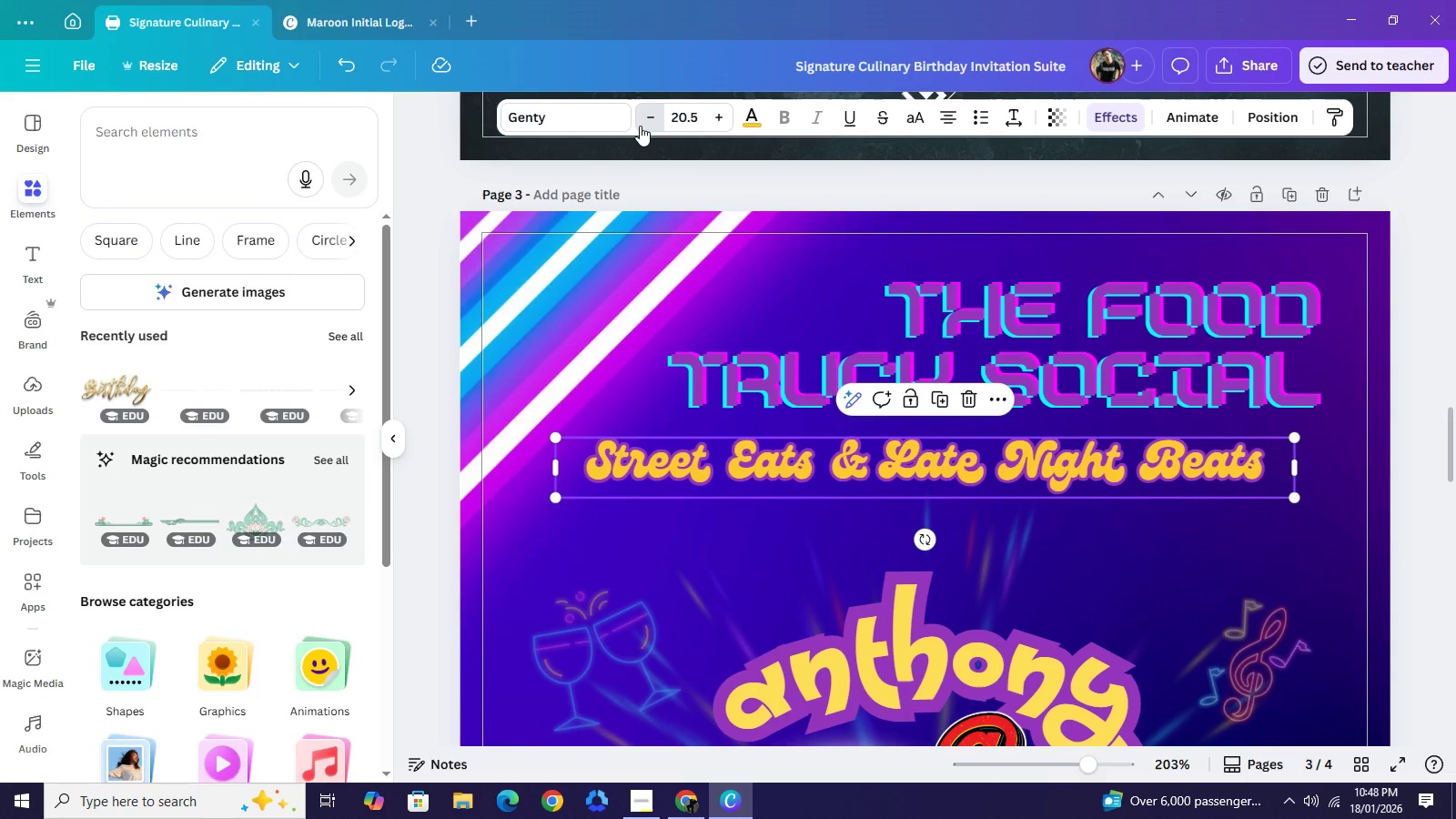 
left_click([640, 126])
 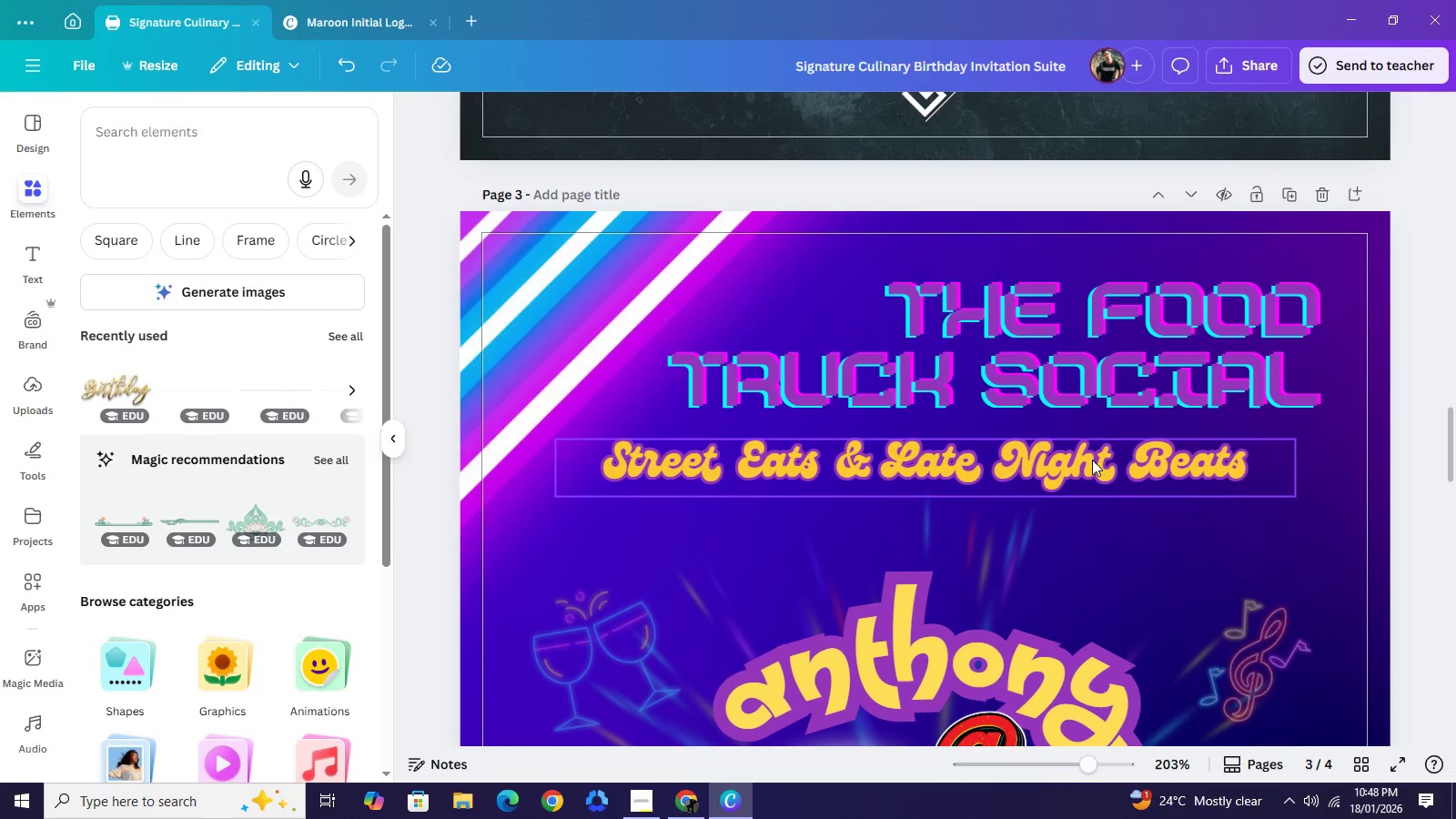 
wait(5.33)
 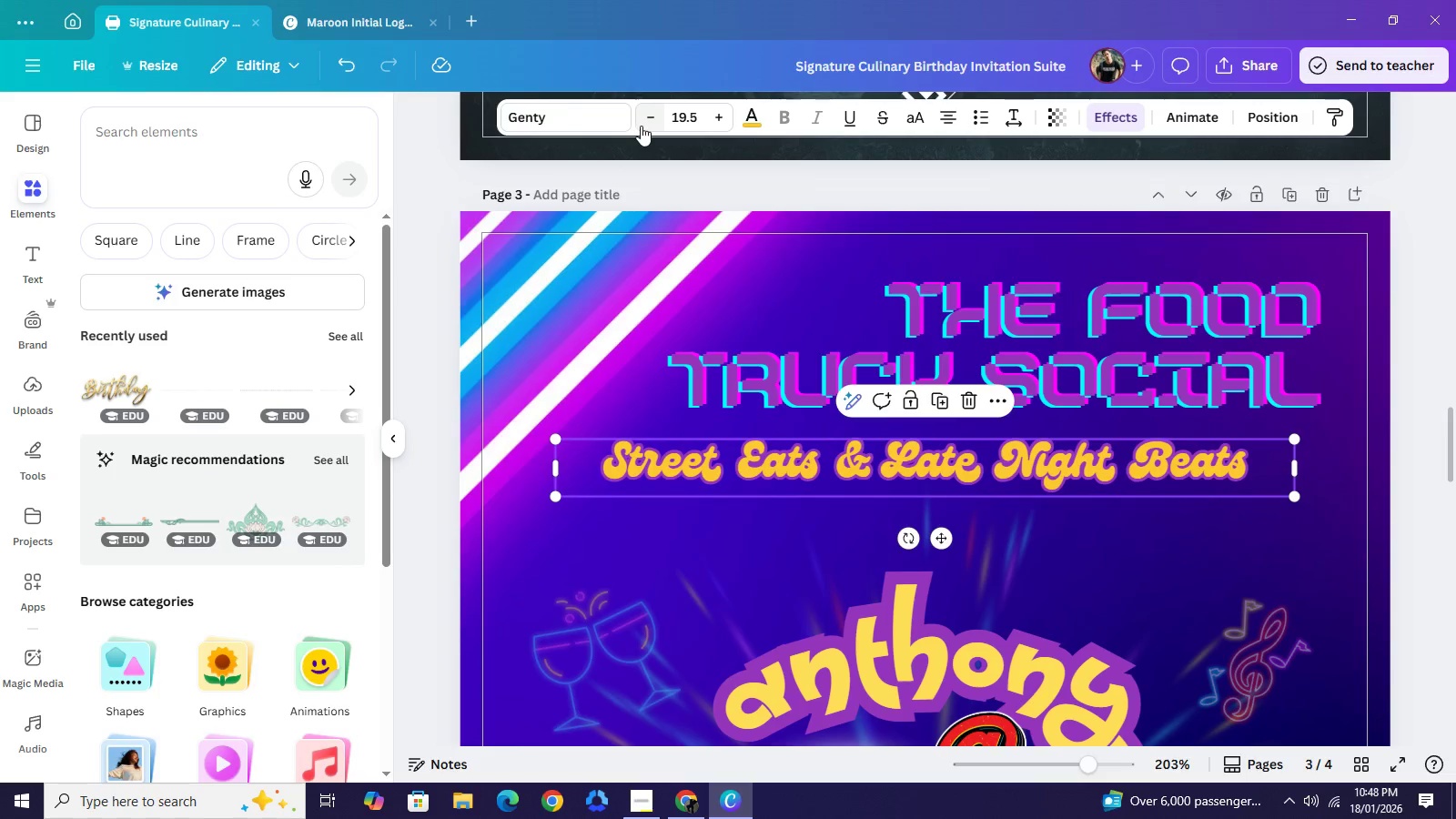 
left_click([1091, 471])
 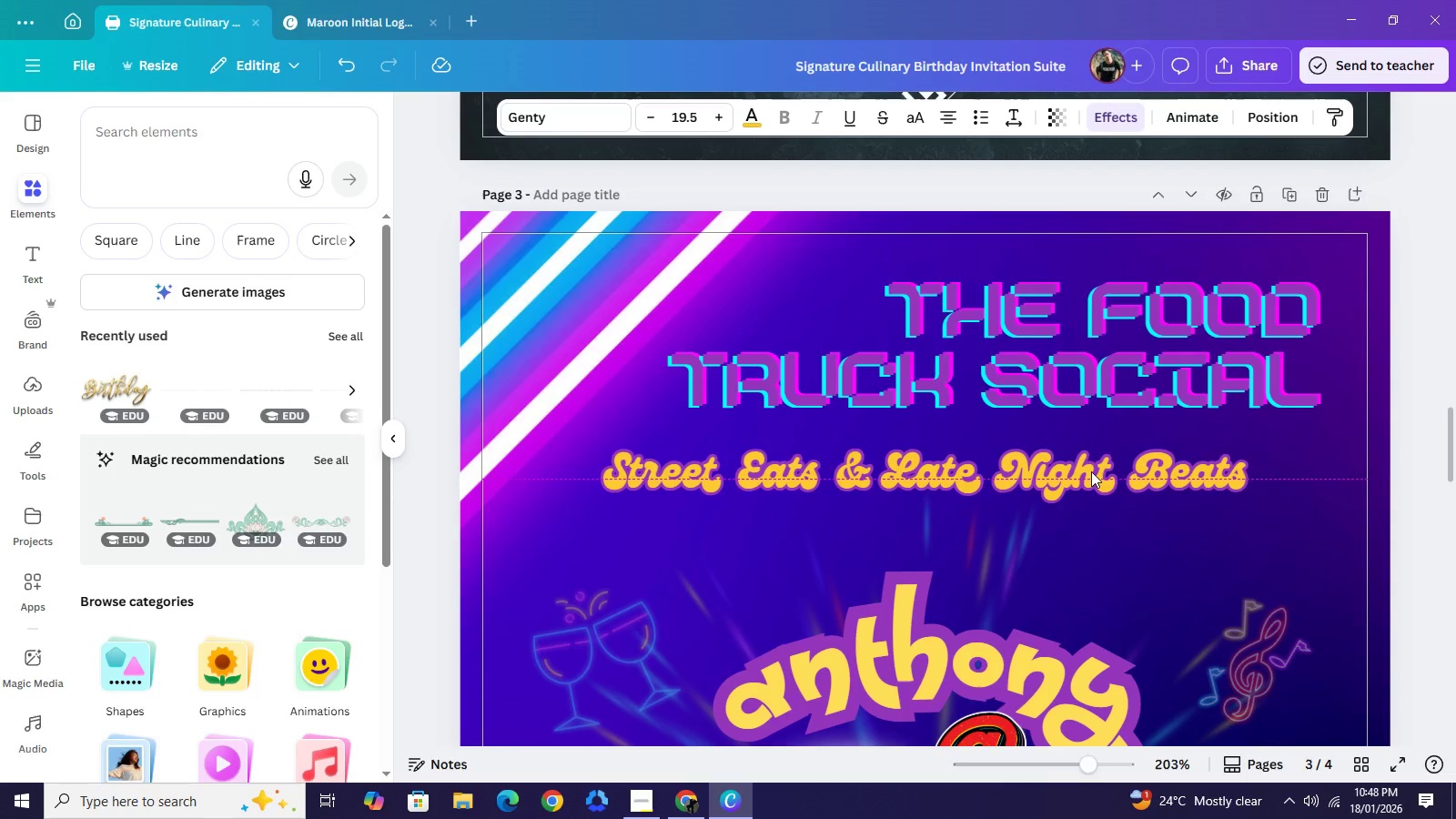 
key(ArrowDown)
 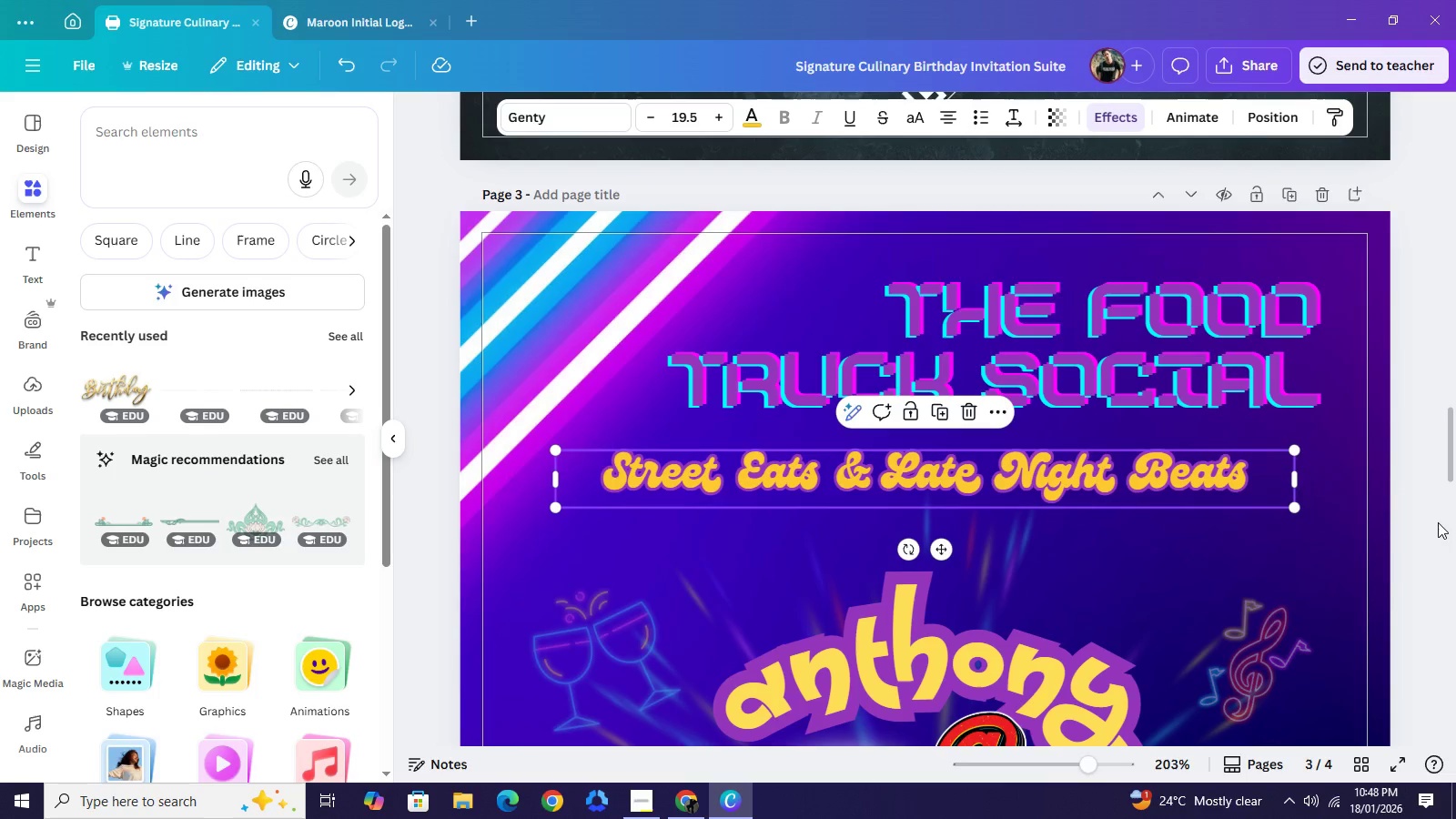 
left_click([1438, 522])
 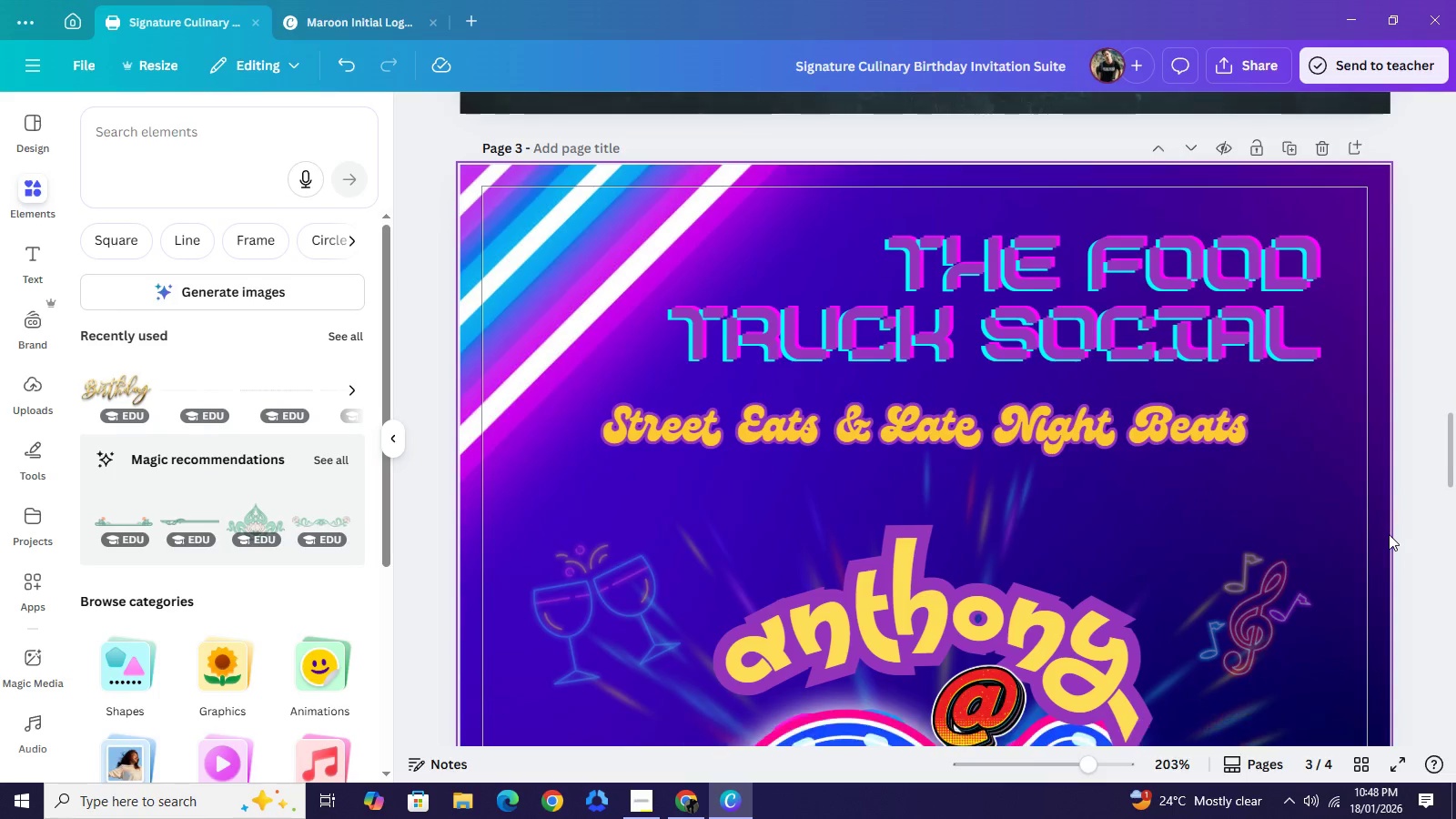 
scroll: coordinate [1389, 534], scroll_direction: down, amount: 2.0
 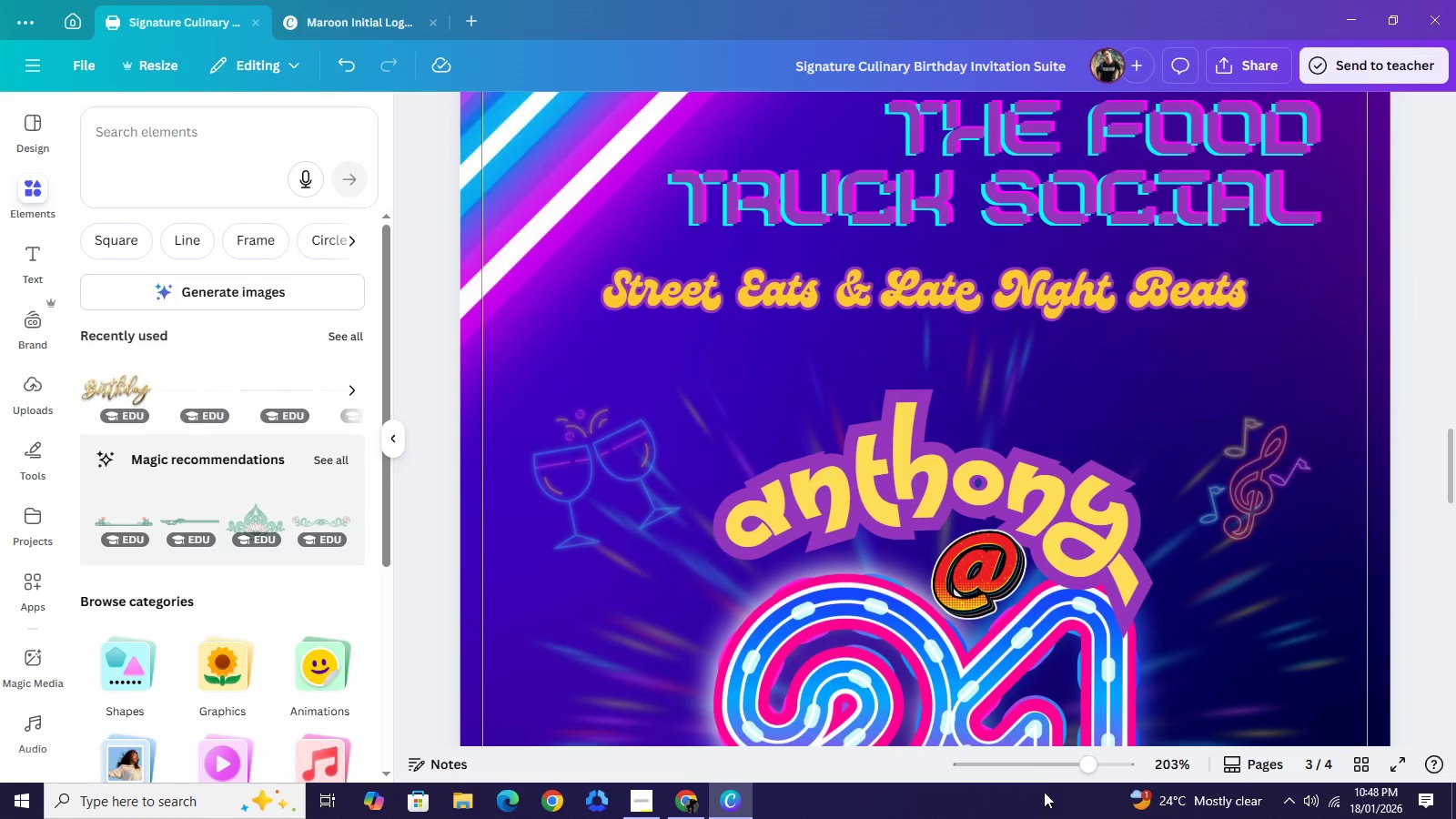 
left_click([1064, 763])
 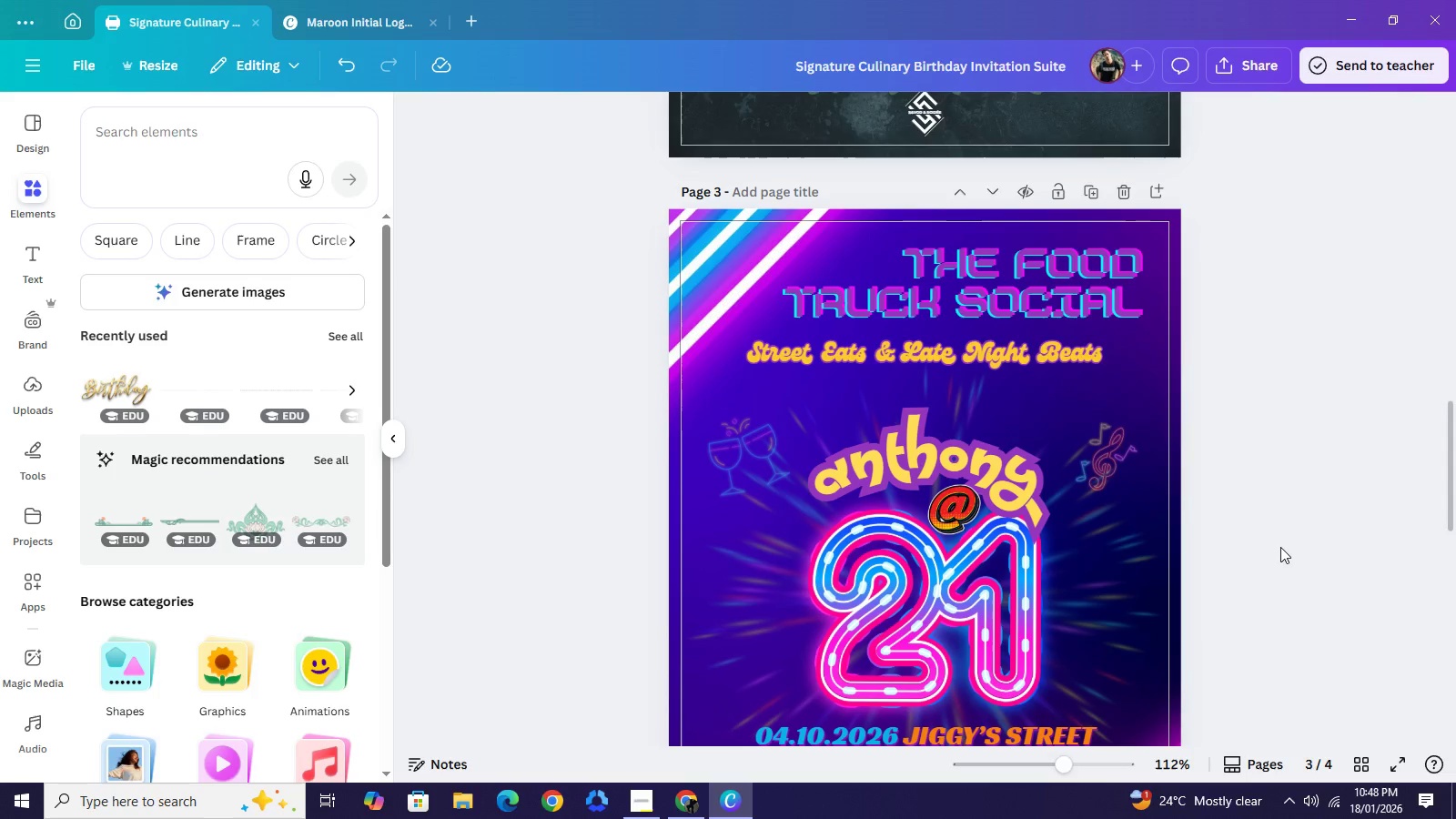 
scroll: coordinate [1280, 547], scroll_direction: down, amount: 1.0
 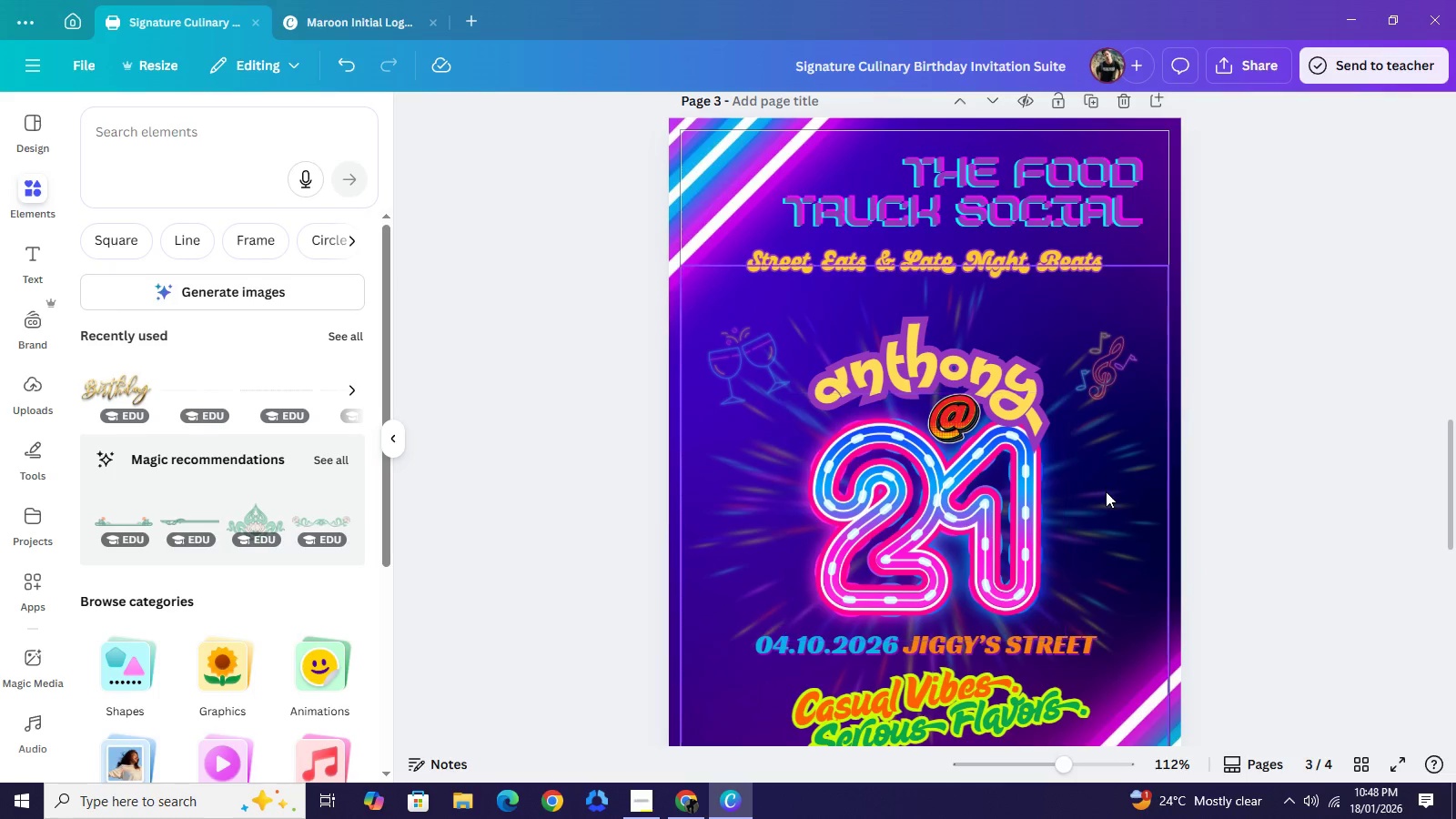 
left_click([1115, 496])
 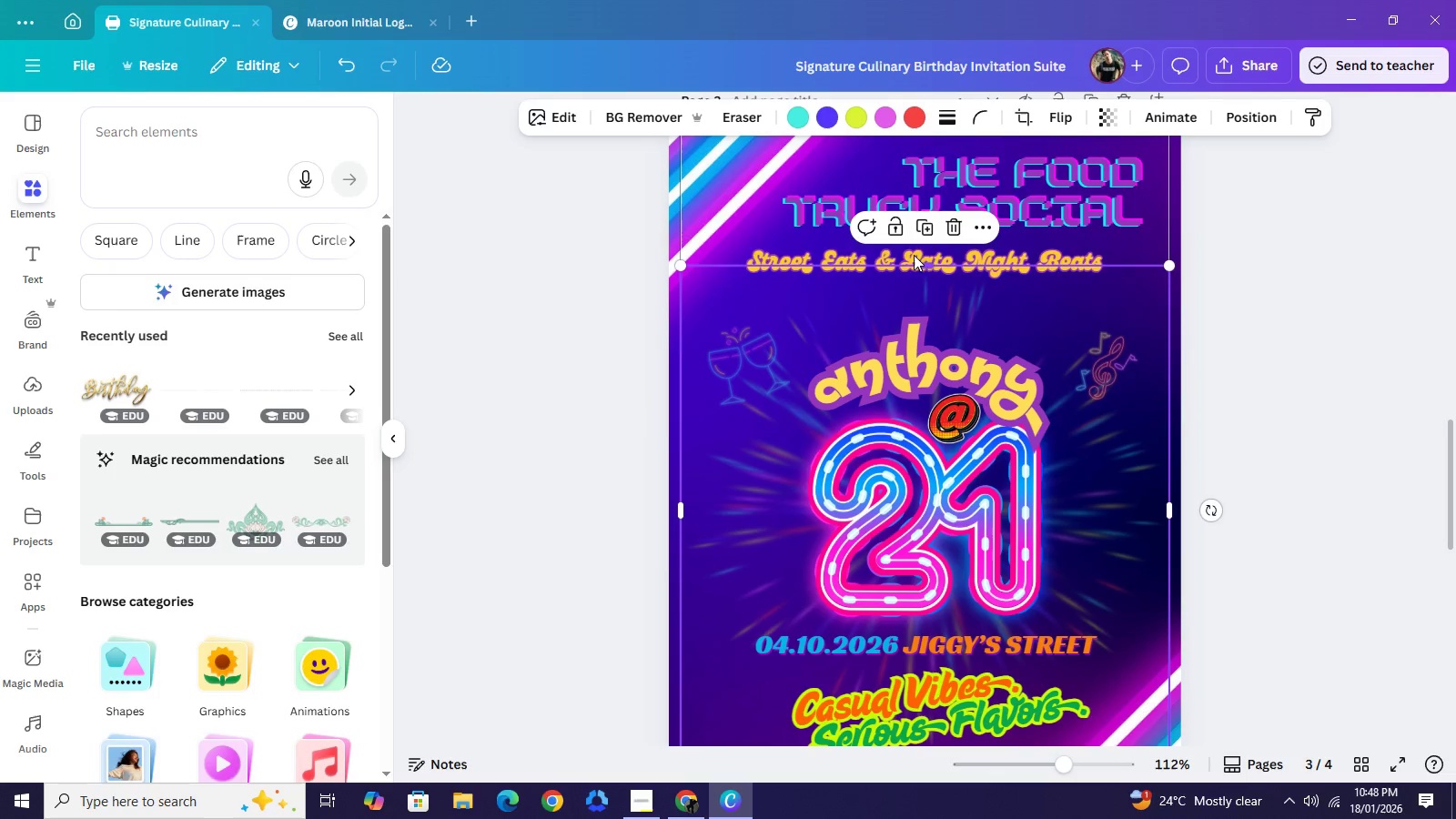 
left_click([887, 233])
 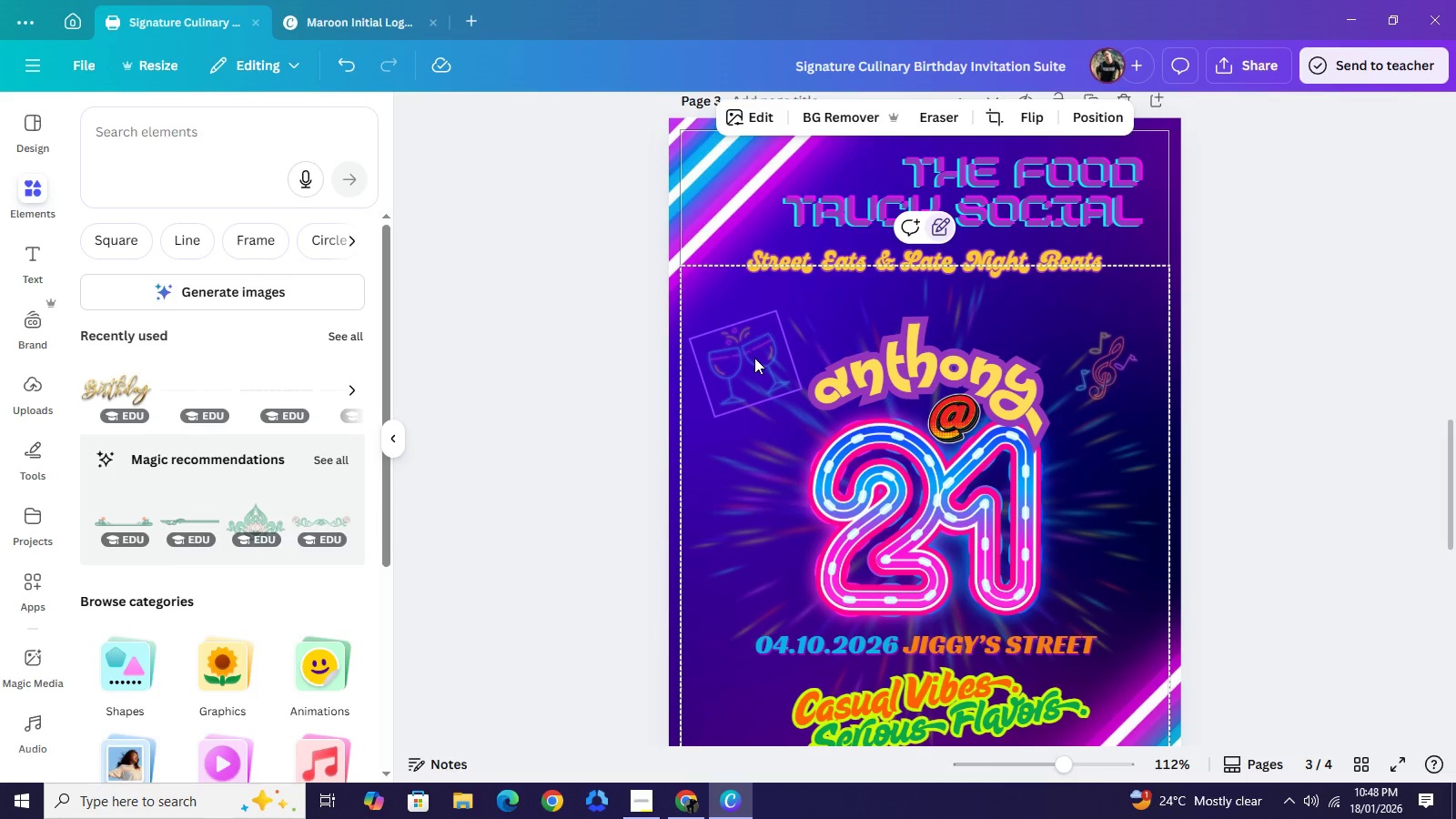 
left_click_drag(start_coordinate=[754, 358], to_coordinate=[744, 317])
 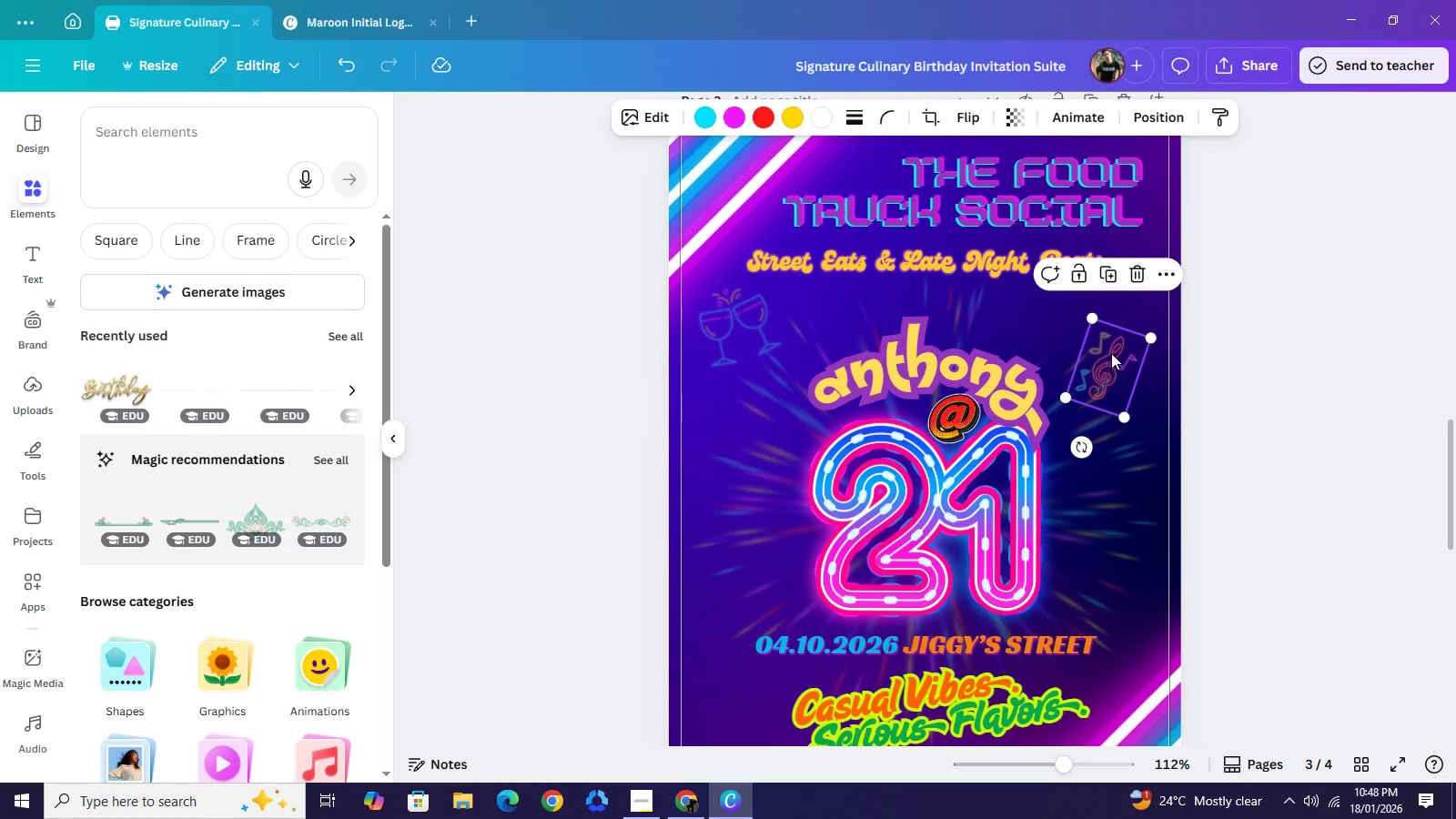 
left_click_drag(start_coordinate=[1110, 366], to_coordinate=[1117, 325])
 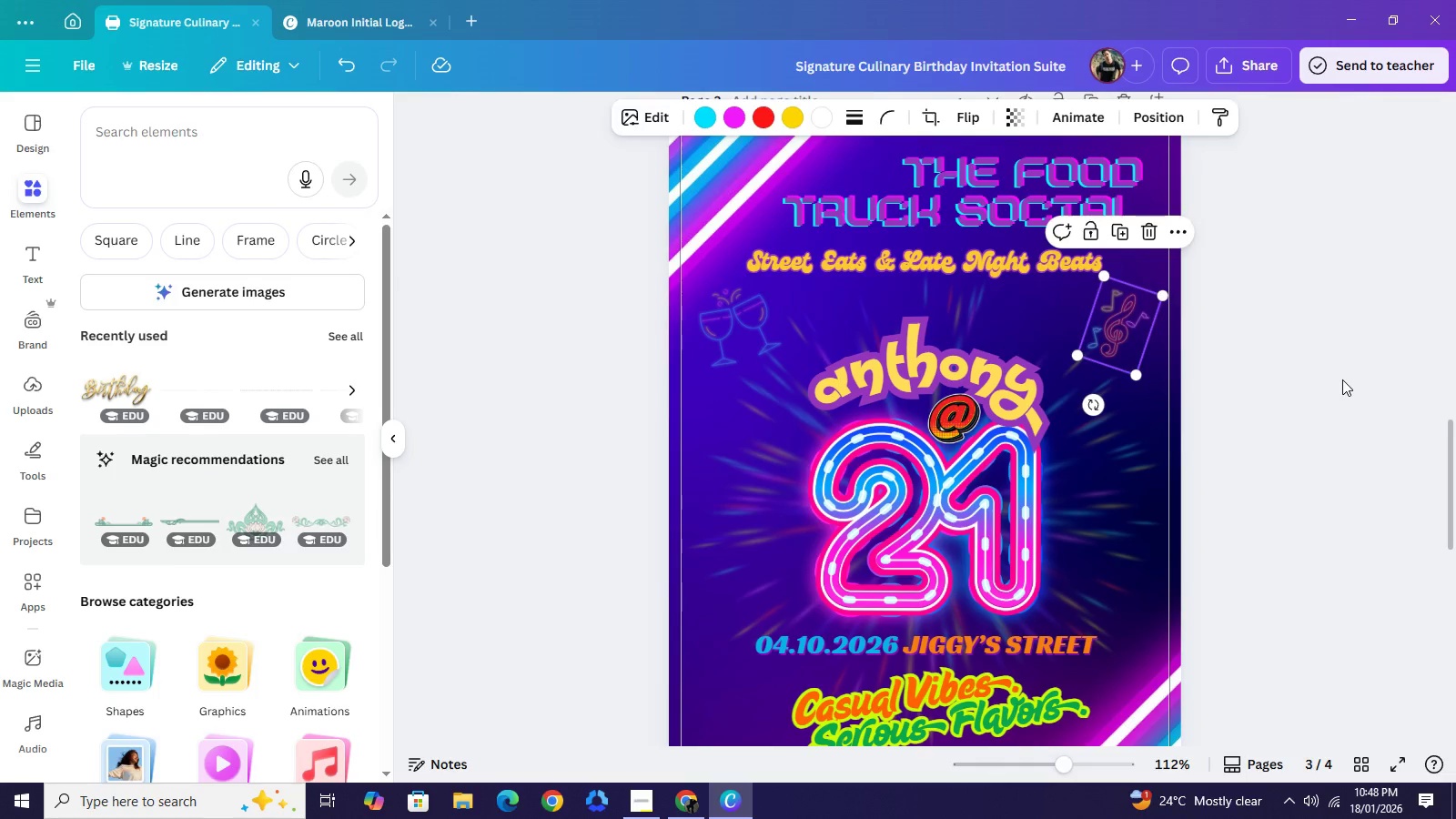 
left_click([1342, 379])
 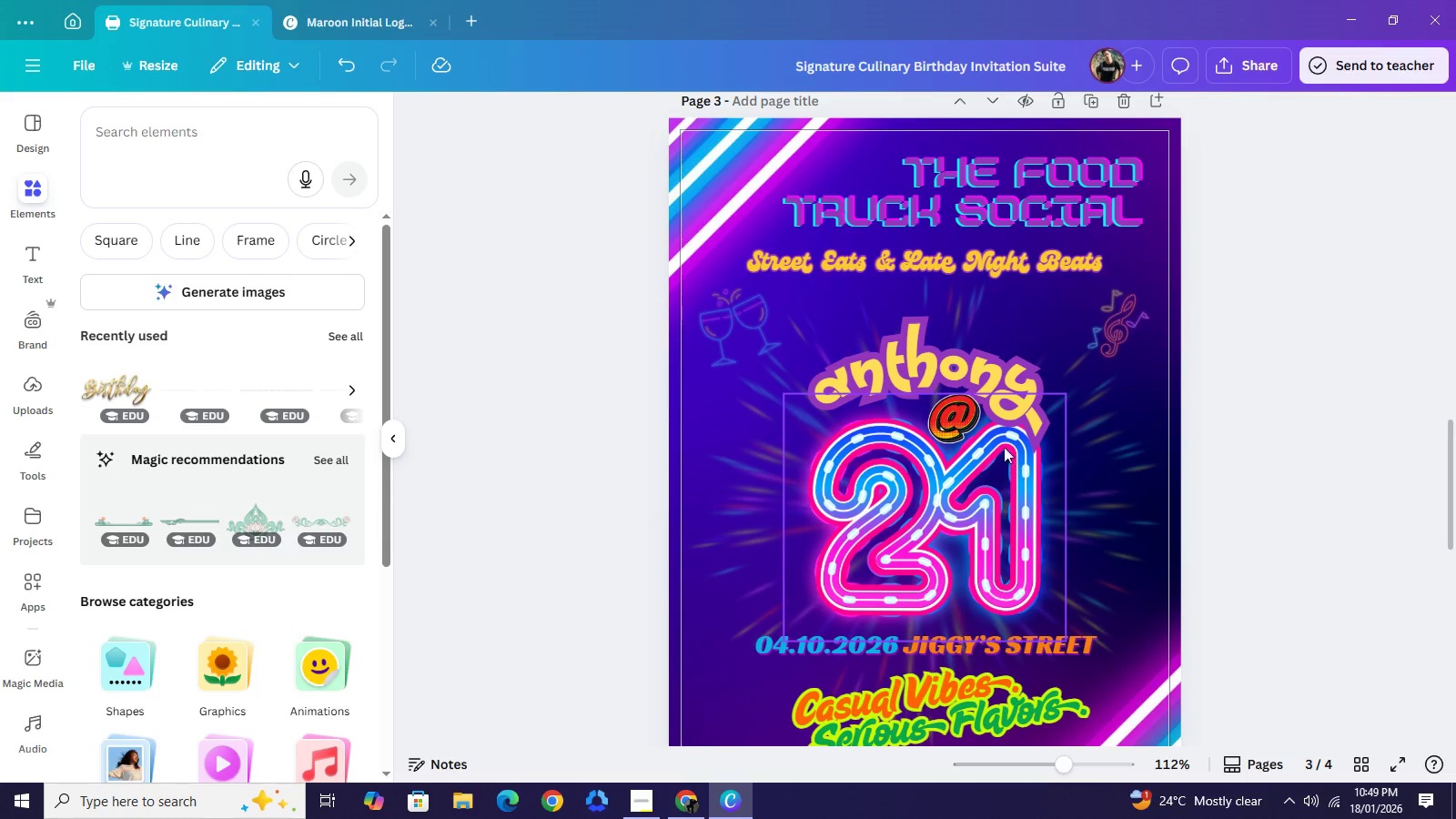 
left_click([948, 364])
 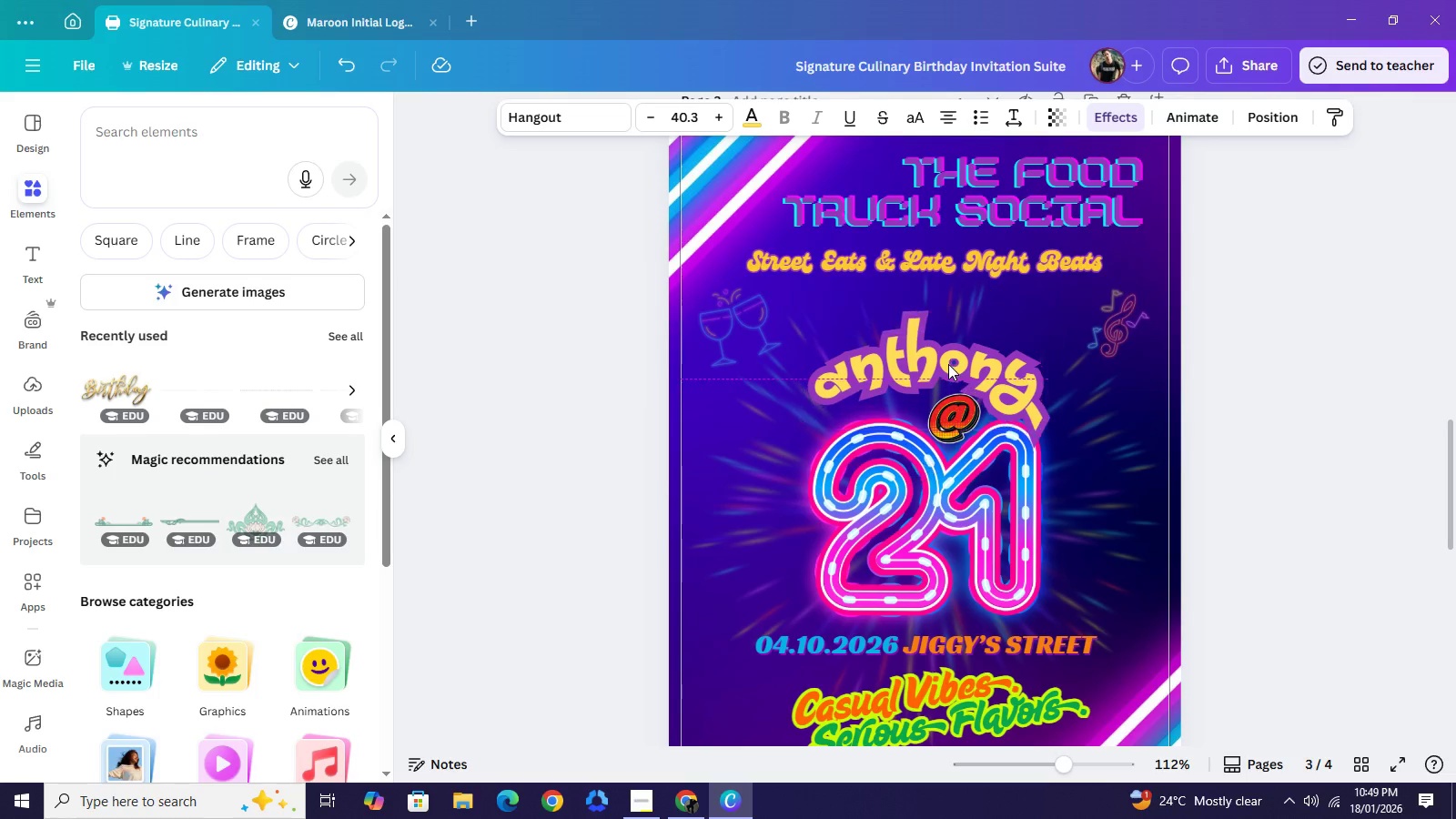 
key(ArrowUp)
 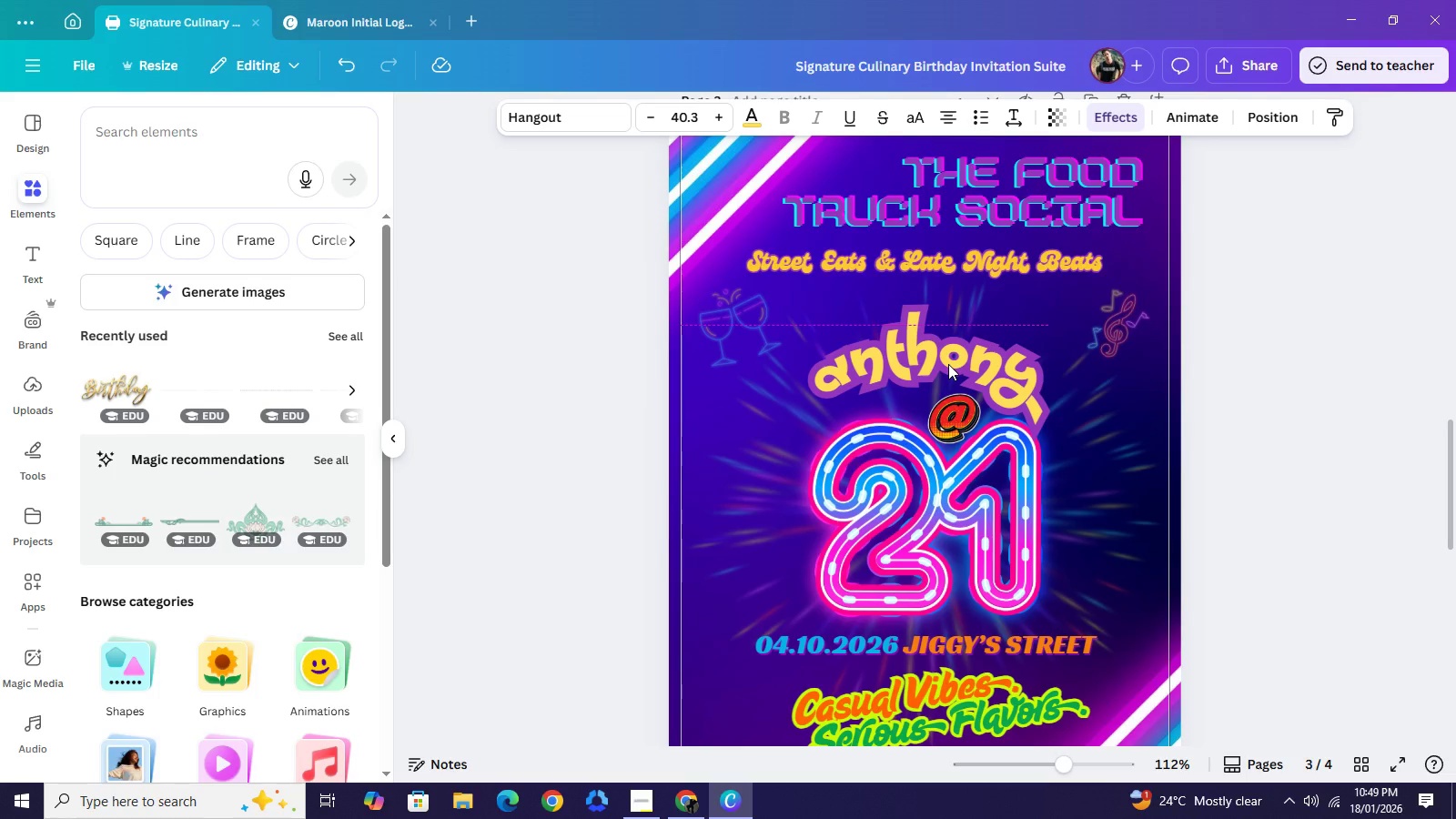 
key(ArrowUp)
 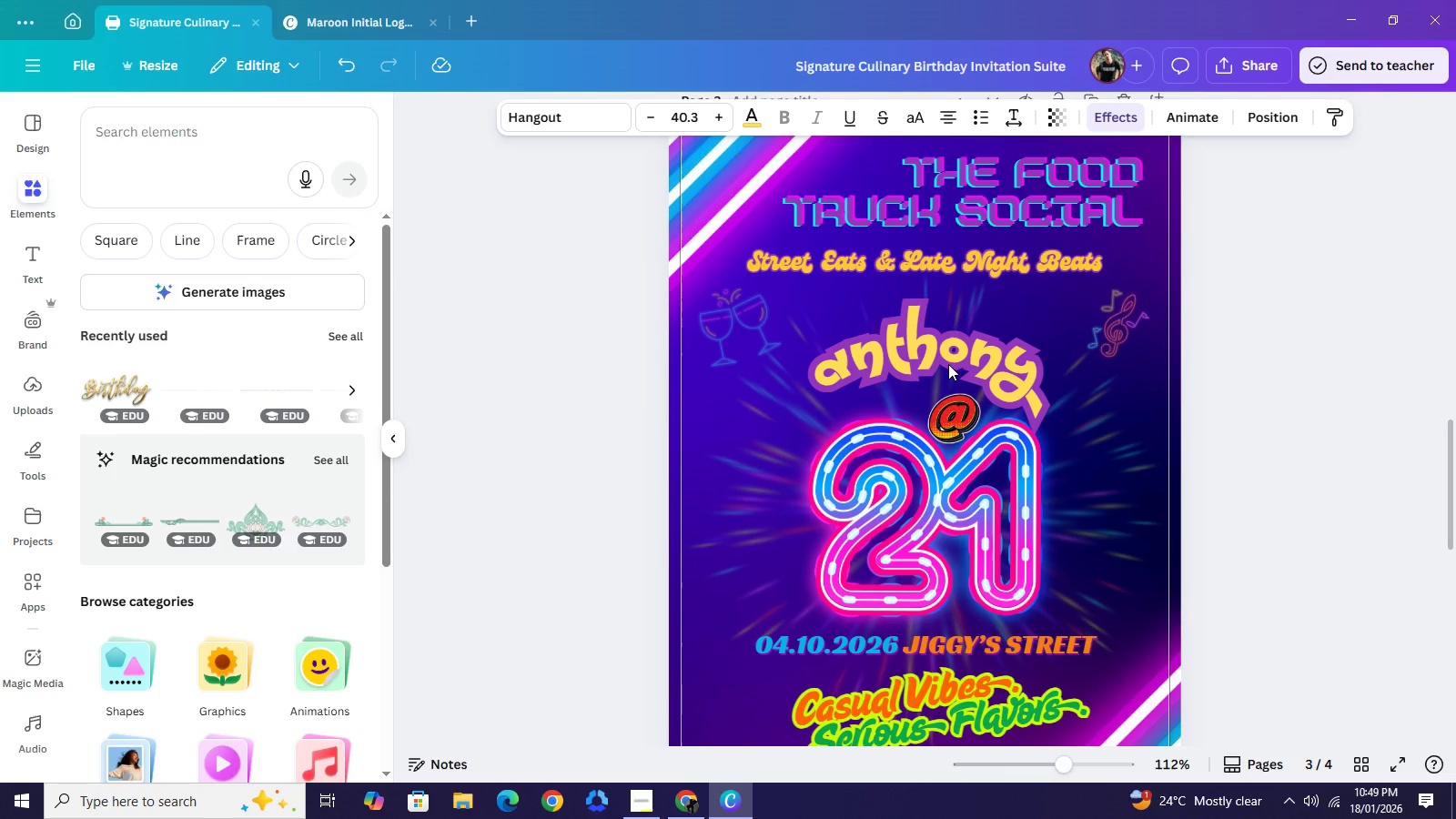 
key(ArrowUp)
 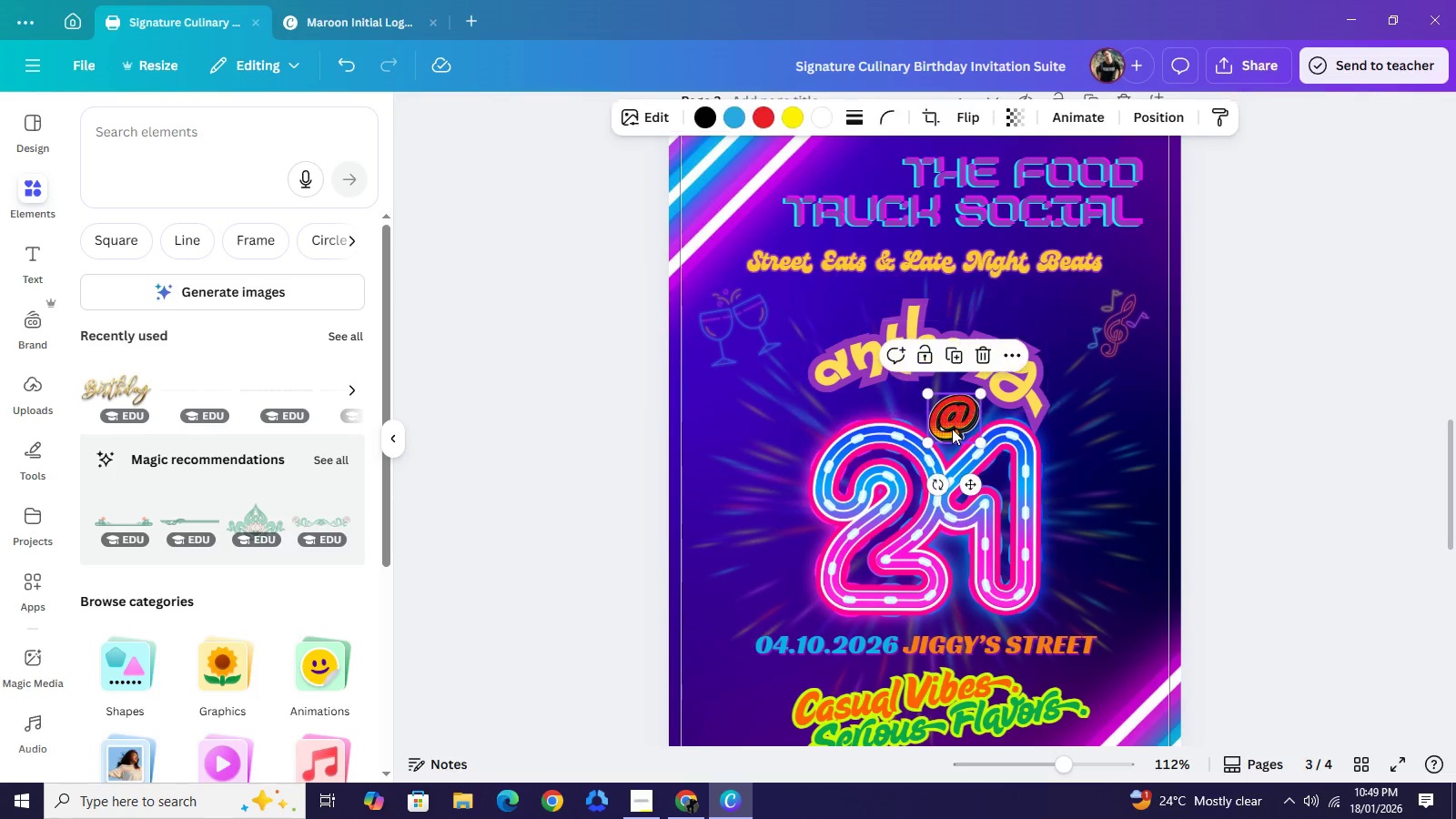 
left_click([952, 429])
 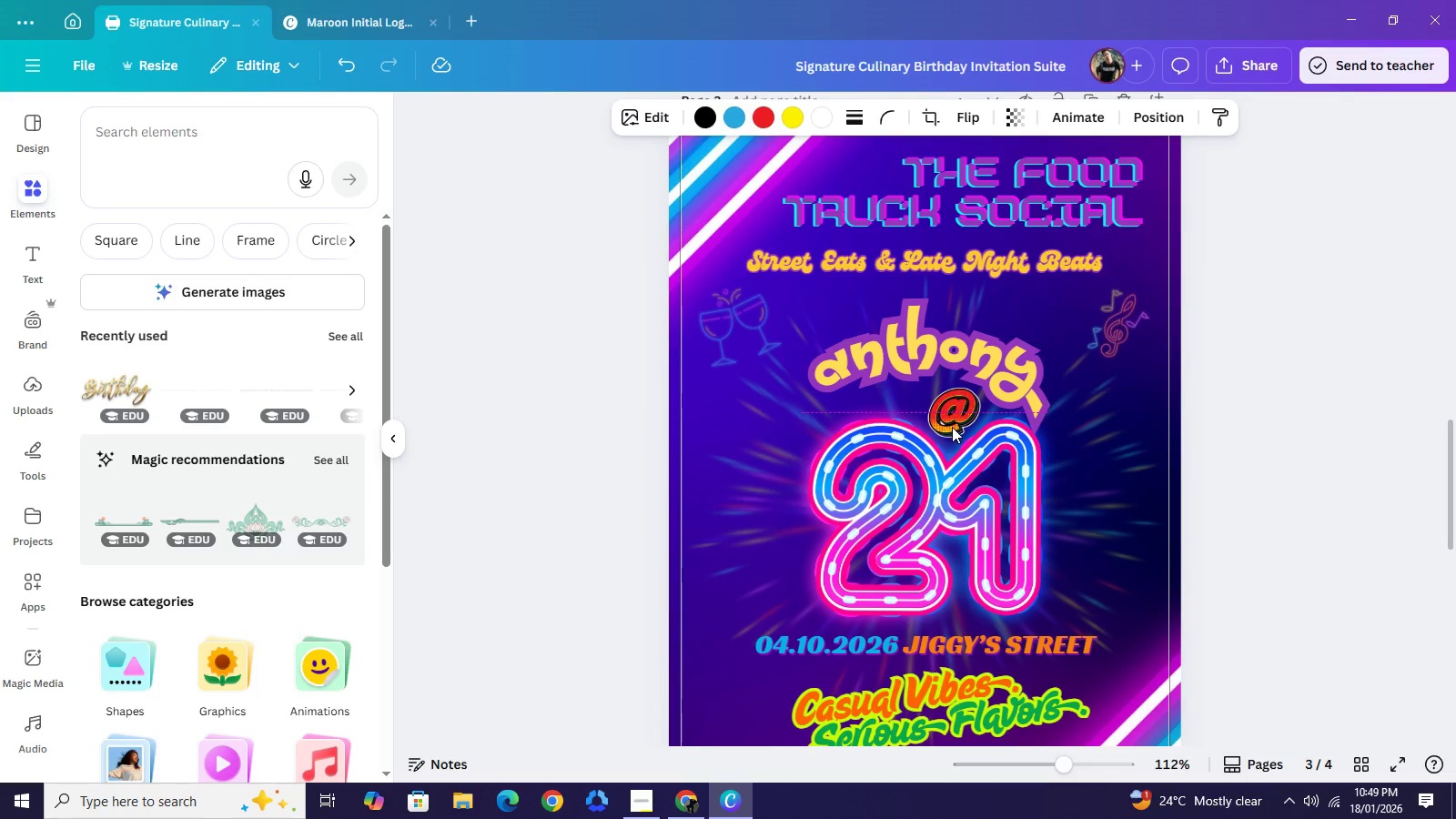 
key(ArrowUp)
 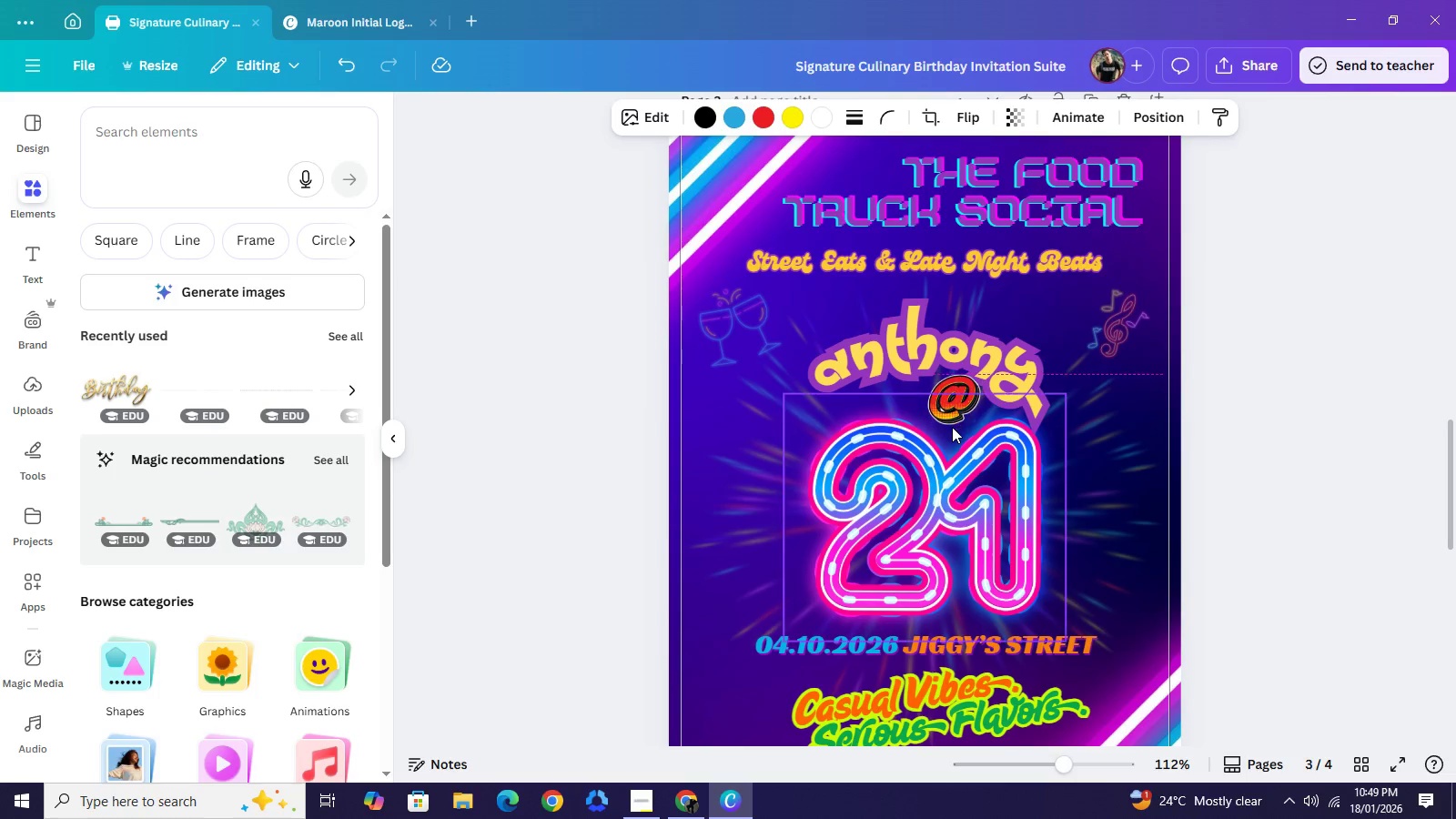 
key(ArrowUp)
 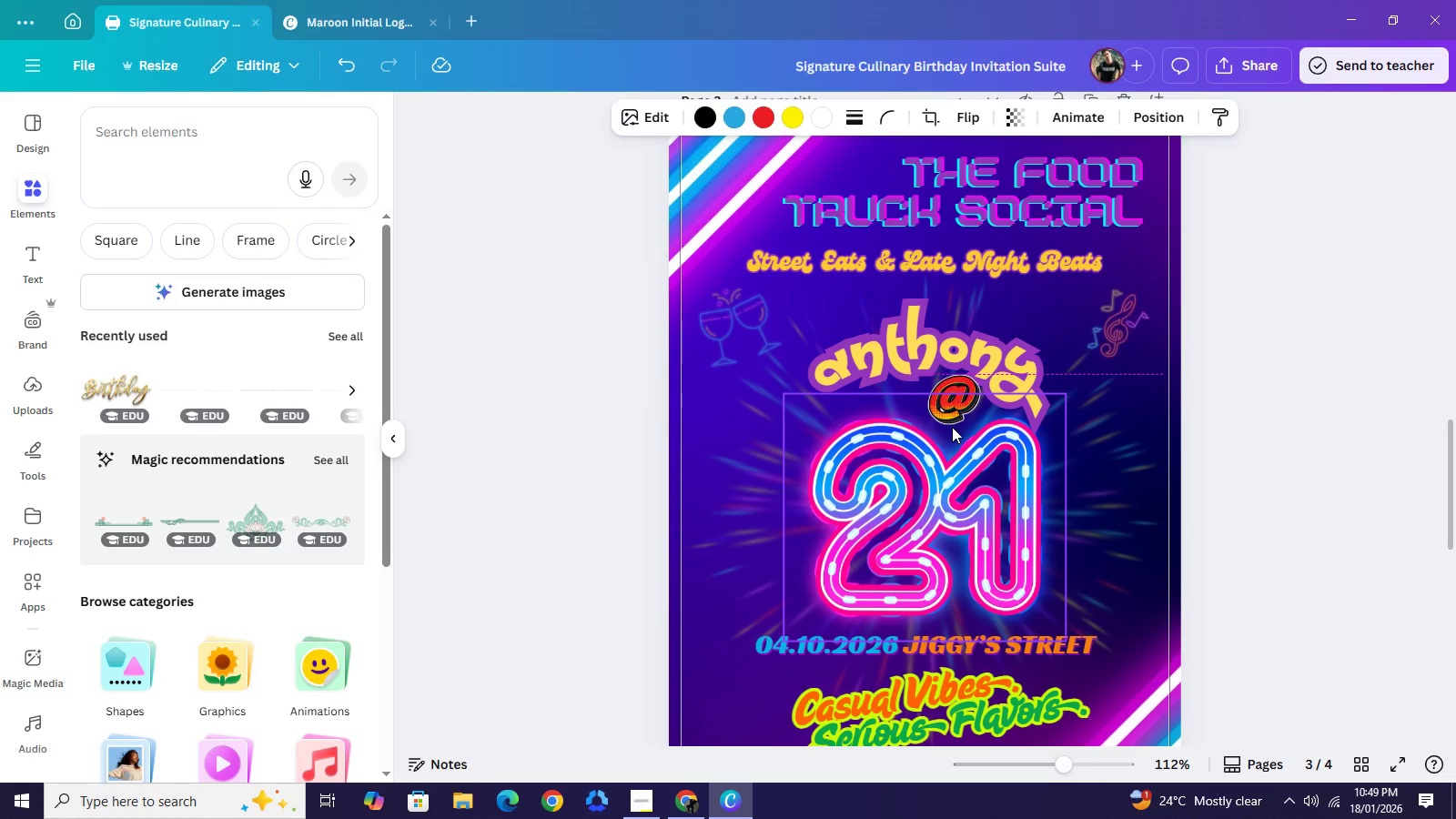 
key(ArrowUp)
 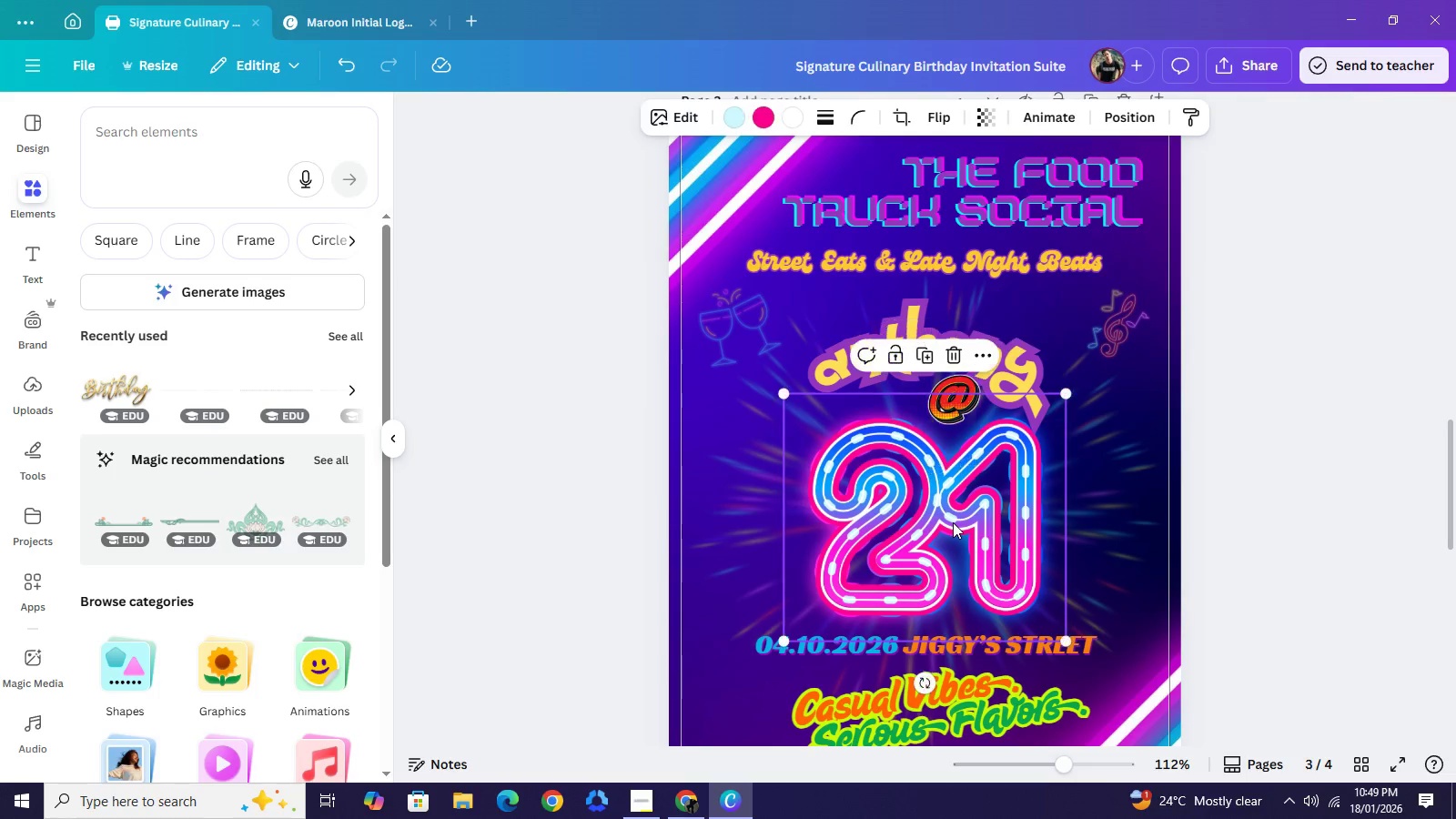 
left_click([953, 522])
 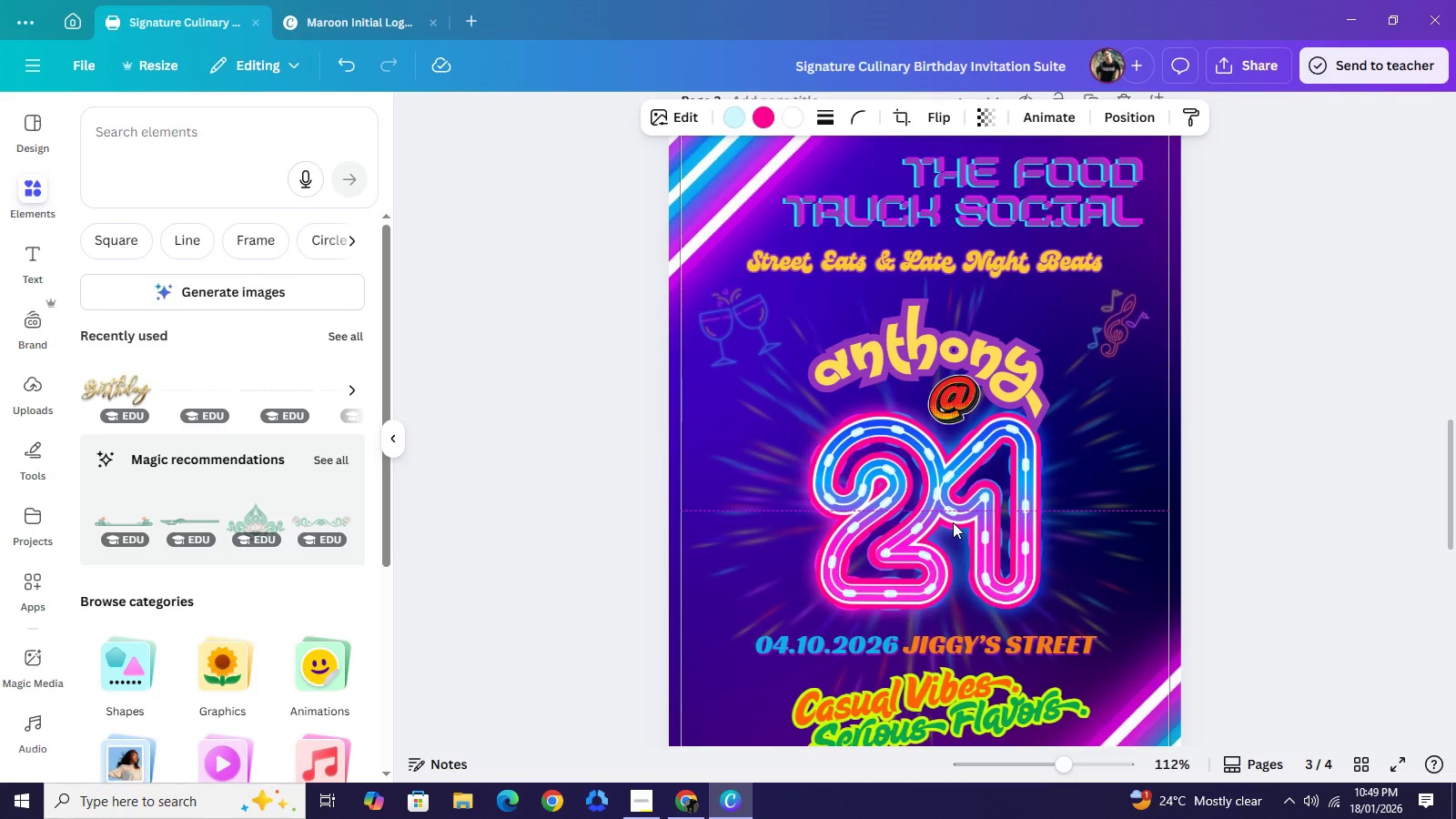 
key(ArrowUp)
 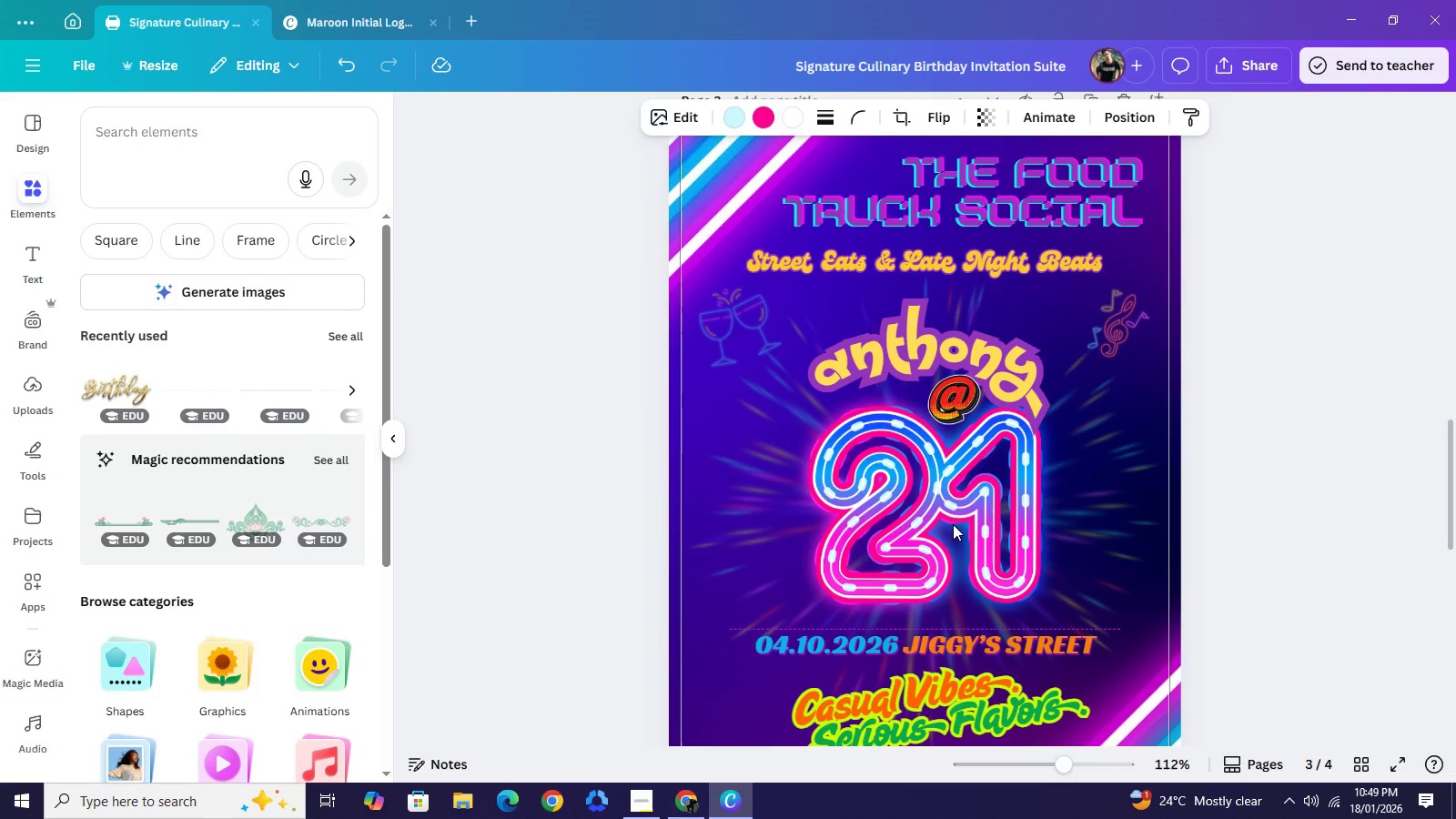 
key(ArrowUp)
 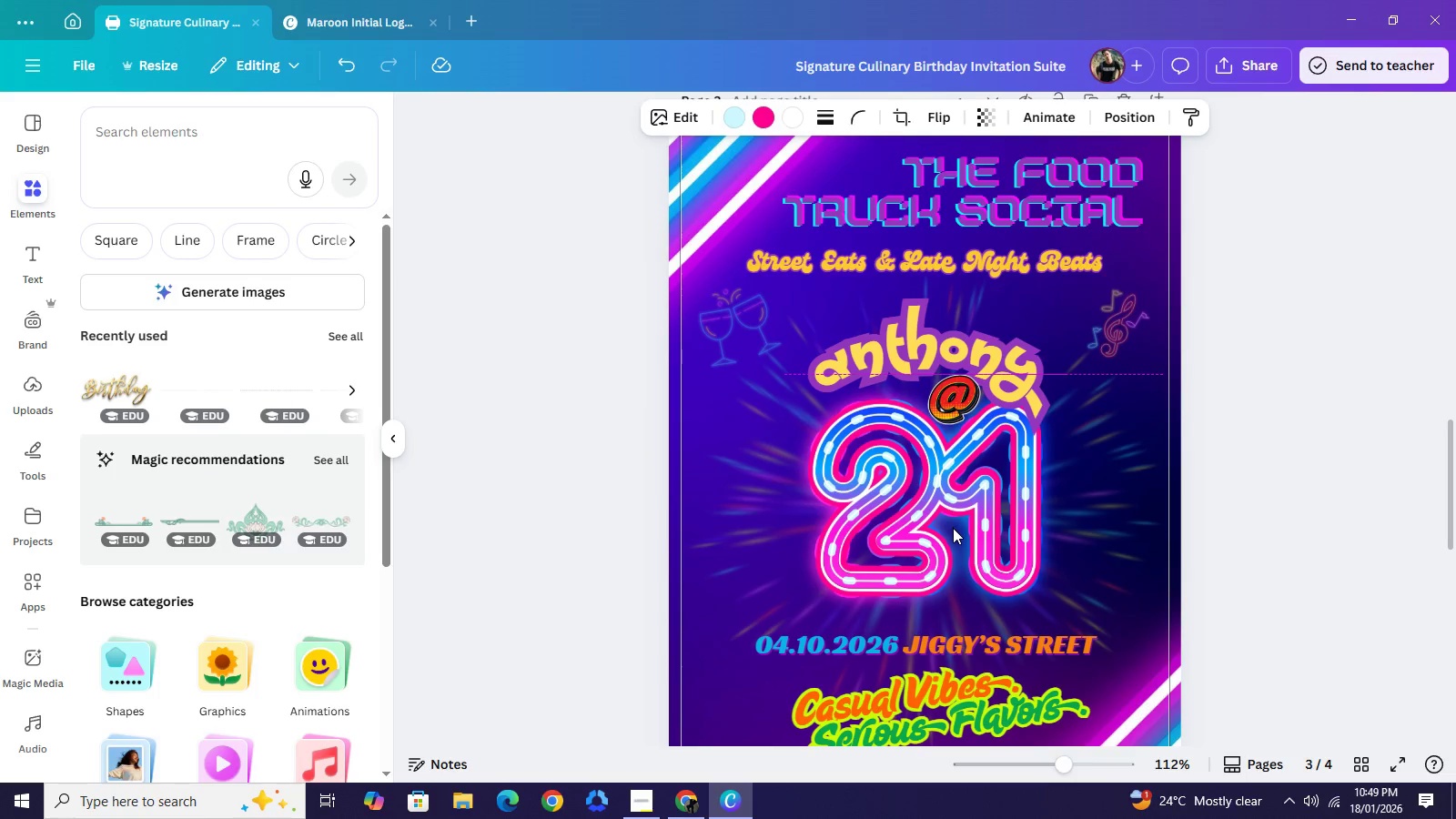 
key(ArrowUp)
 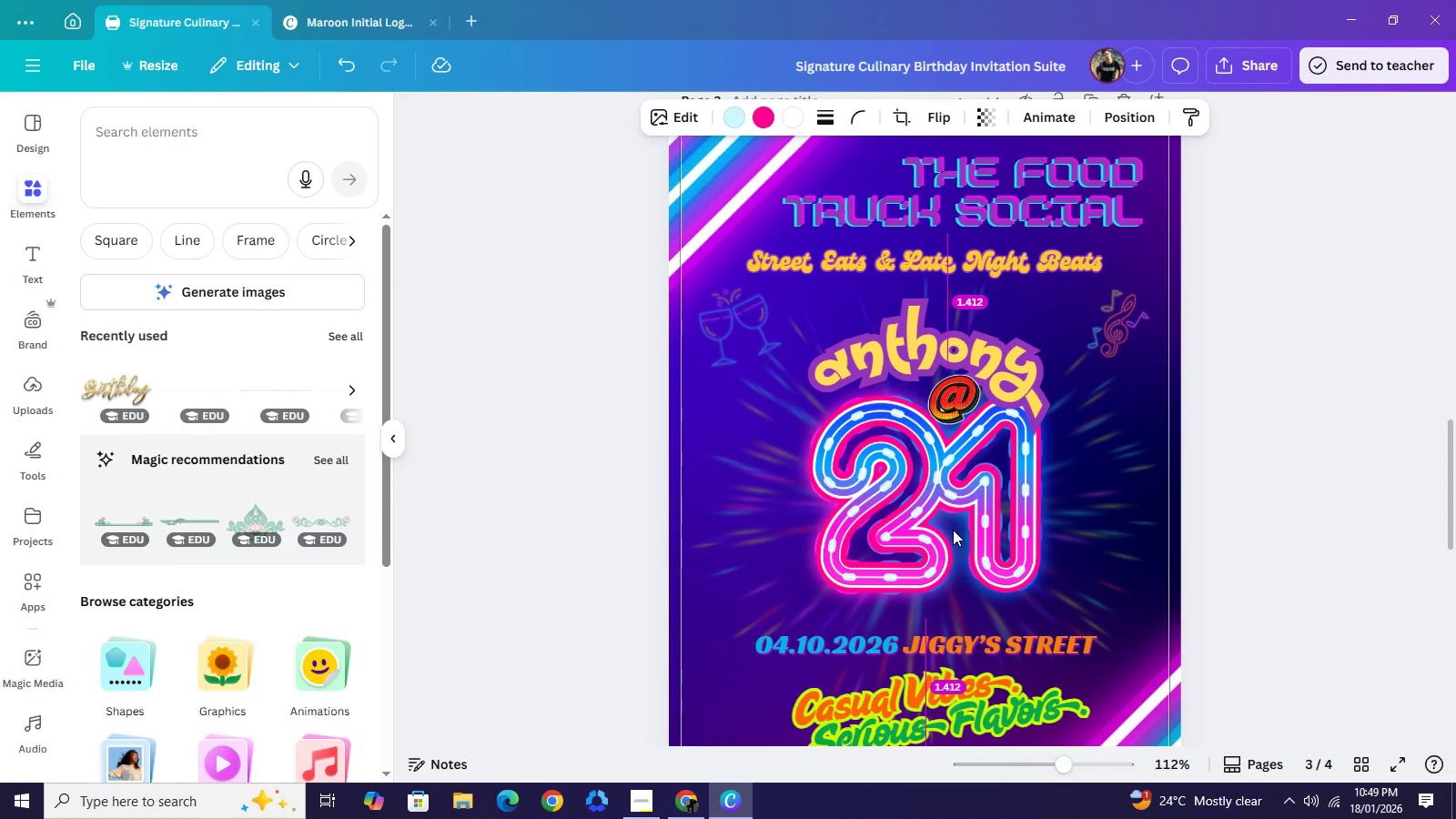 
key(ArrowUp)
 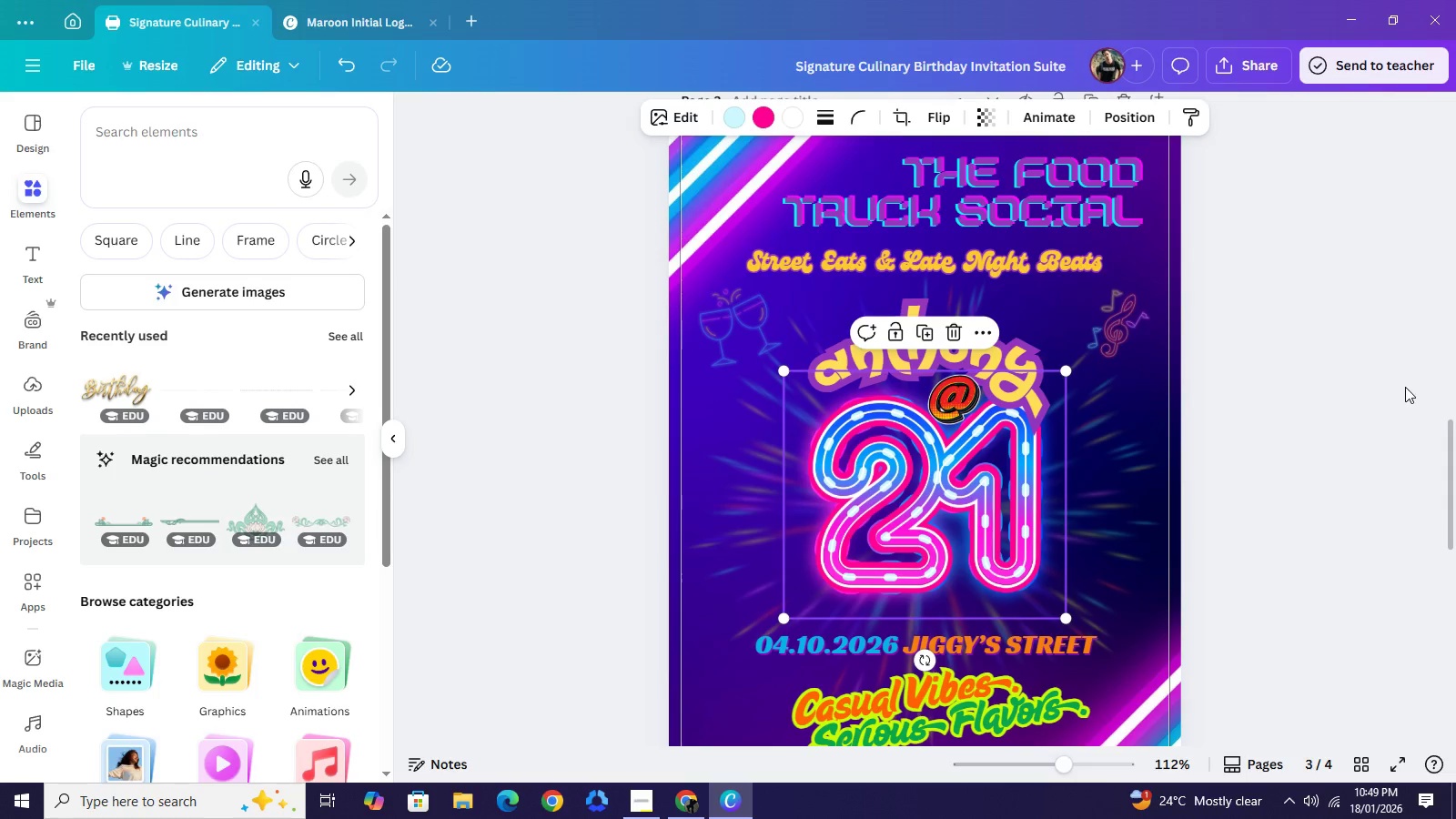 
left_click([1406, 386])
 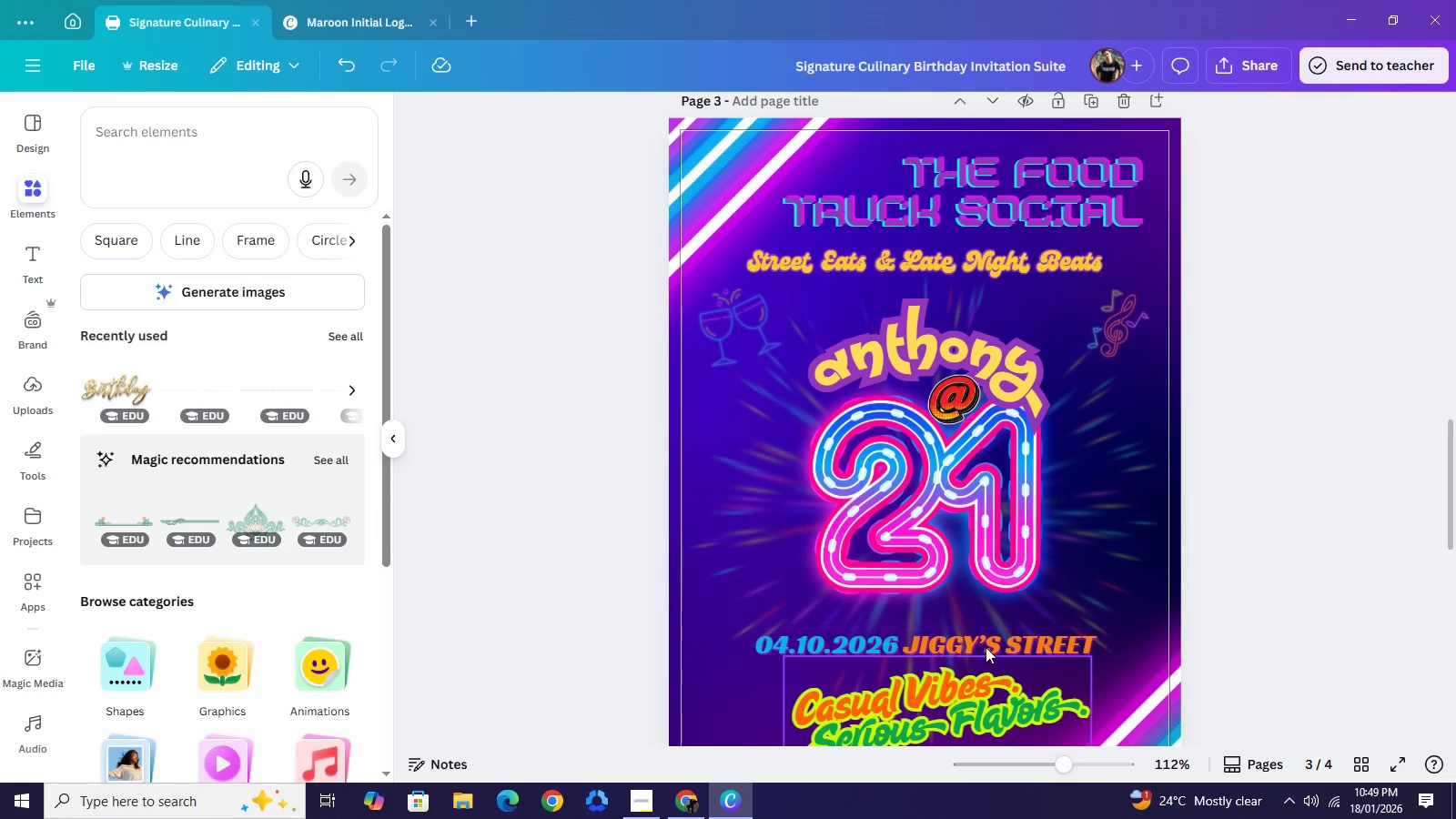 
left_click([985, 646])
 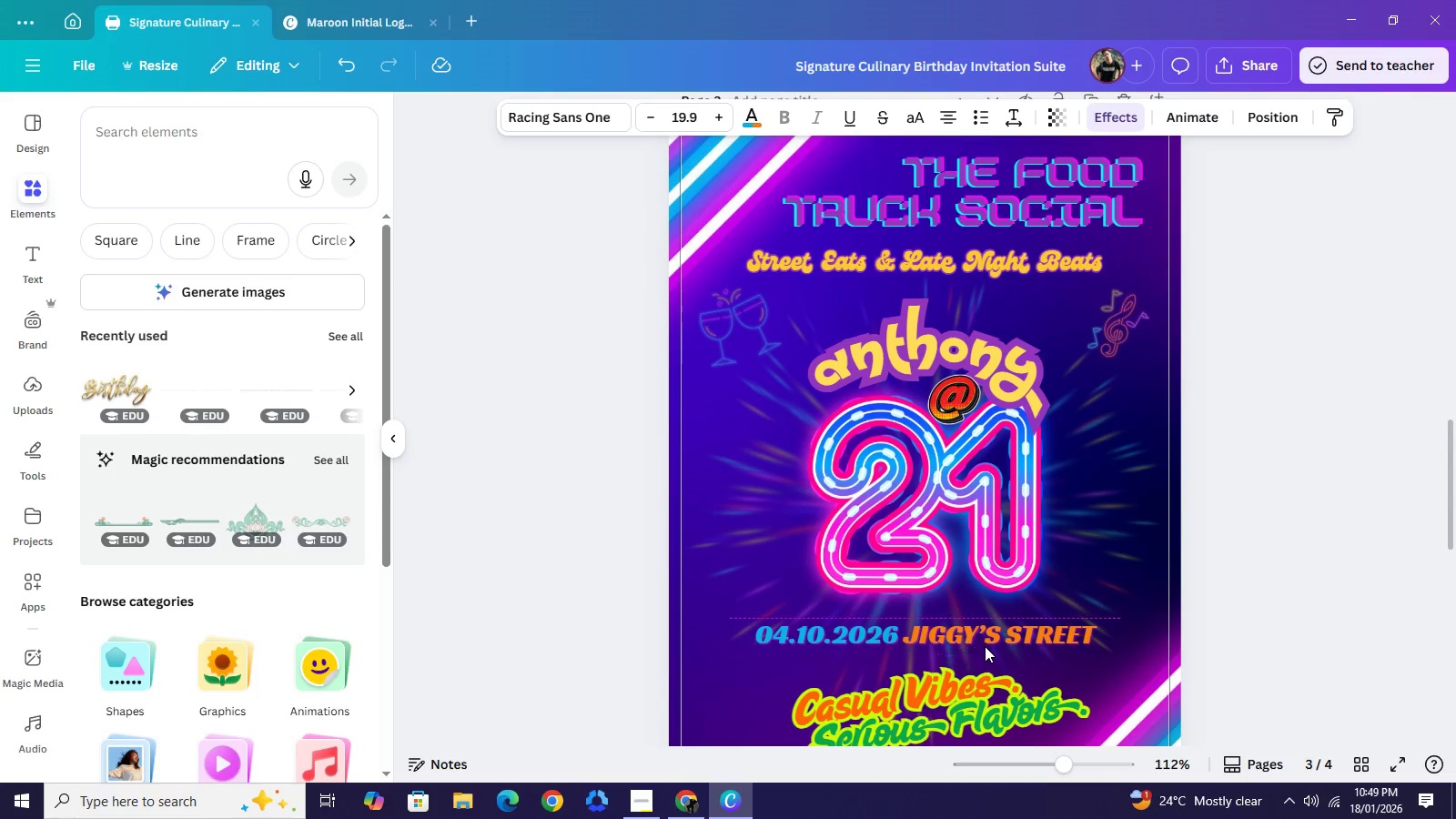 
key(ArrowUp)
 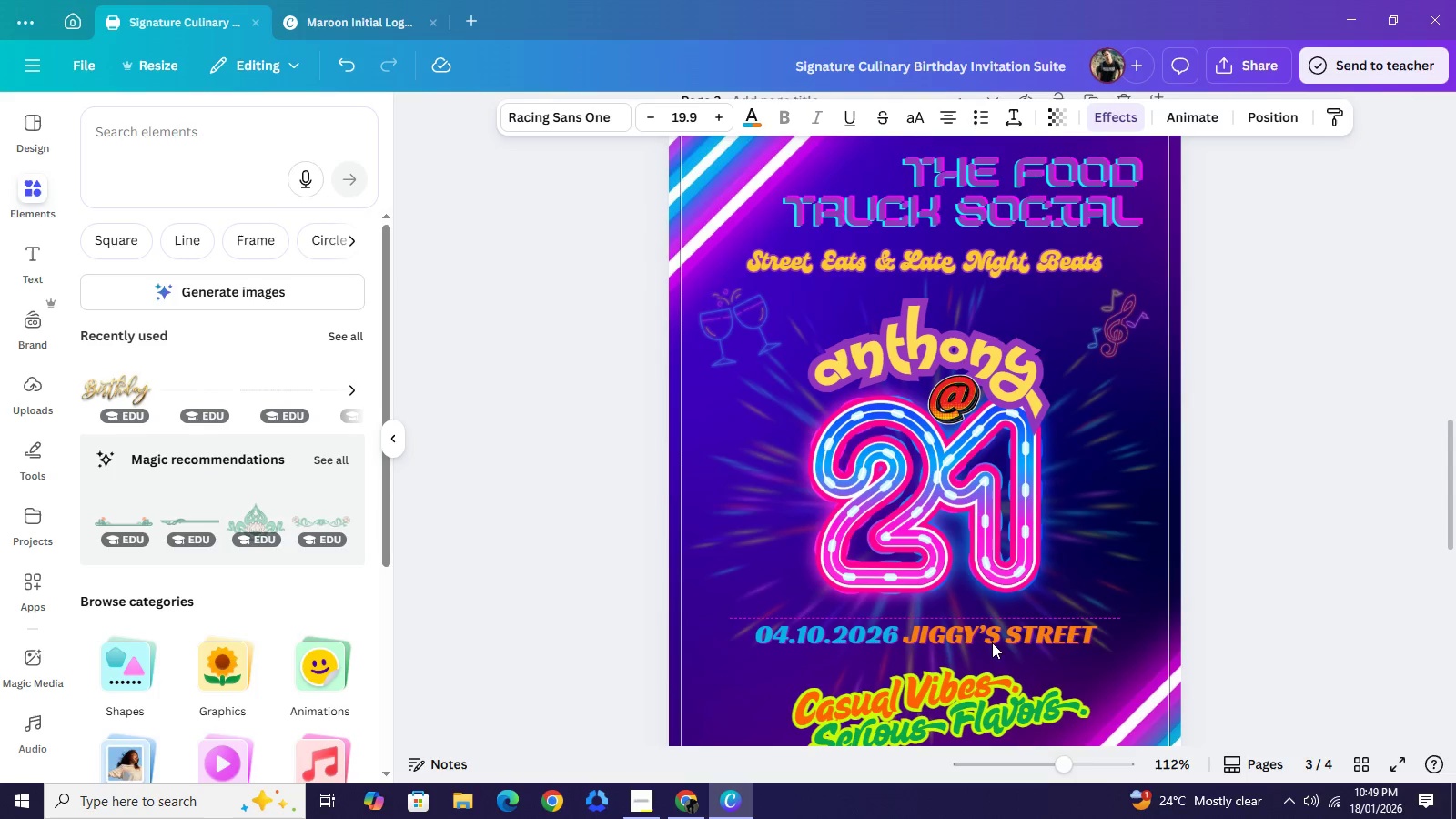 
key(ArrowUp)
 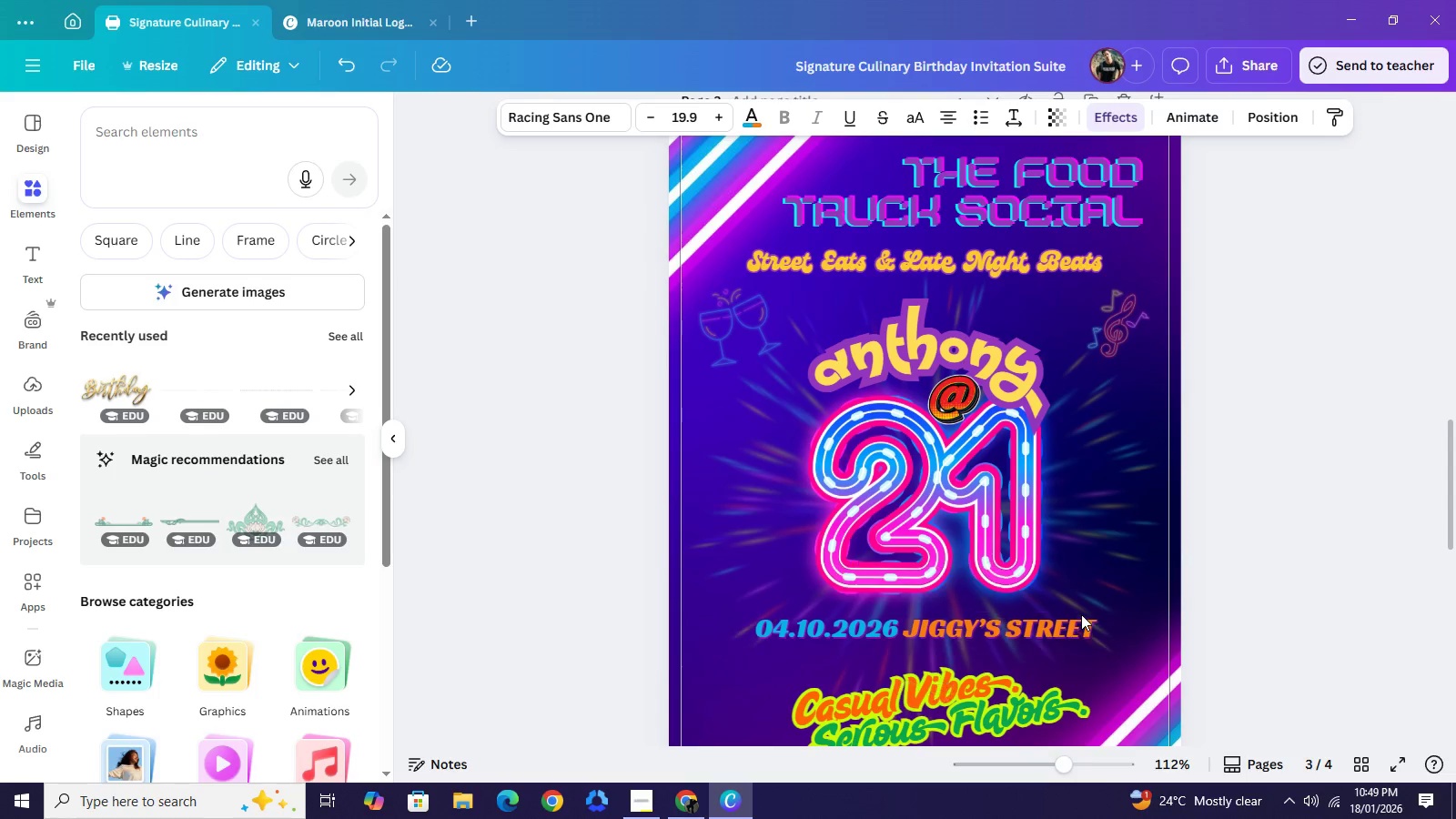 
key(ArrowUp)
 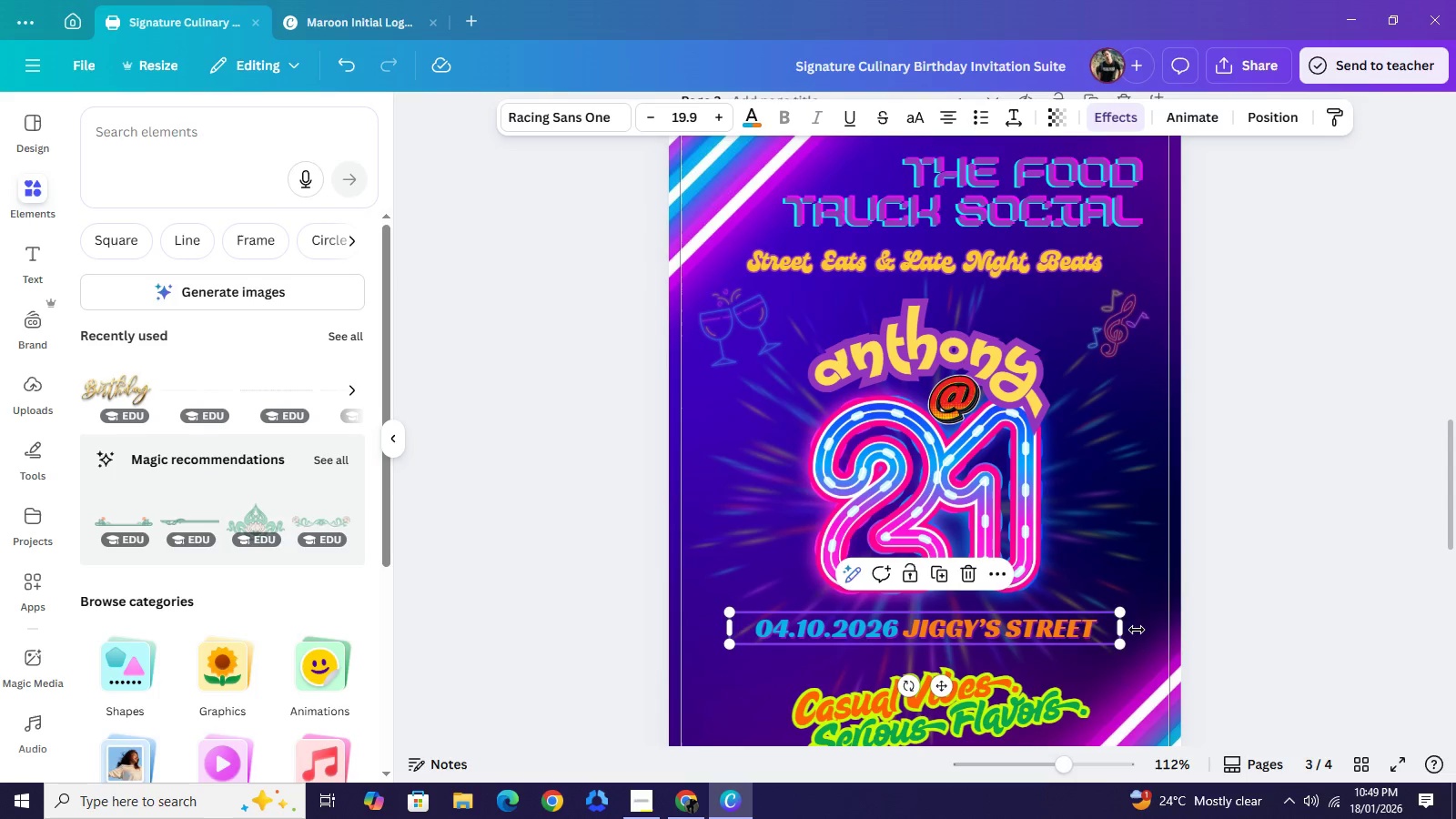 
scroll: coordinate [1138, 631], scroll_direction: down, amount: 3.0
 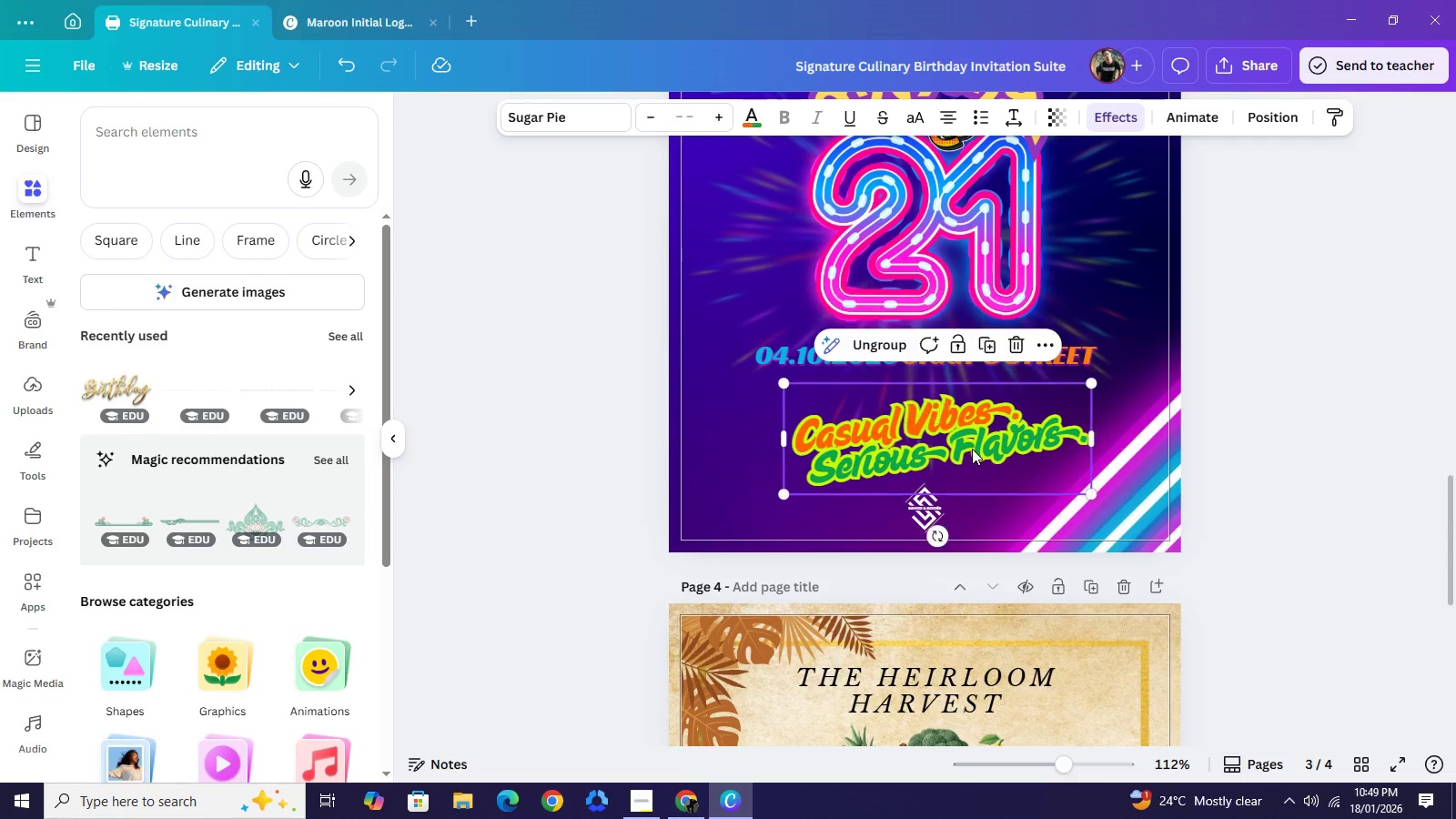 
left_click([972, 449])
 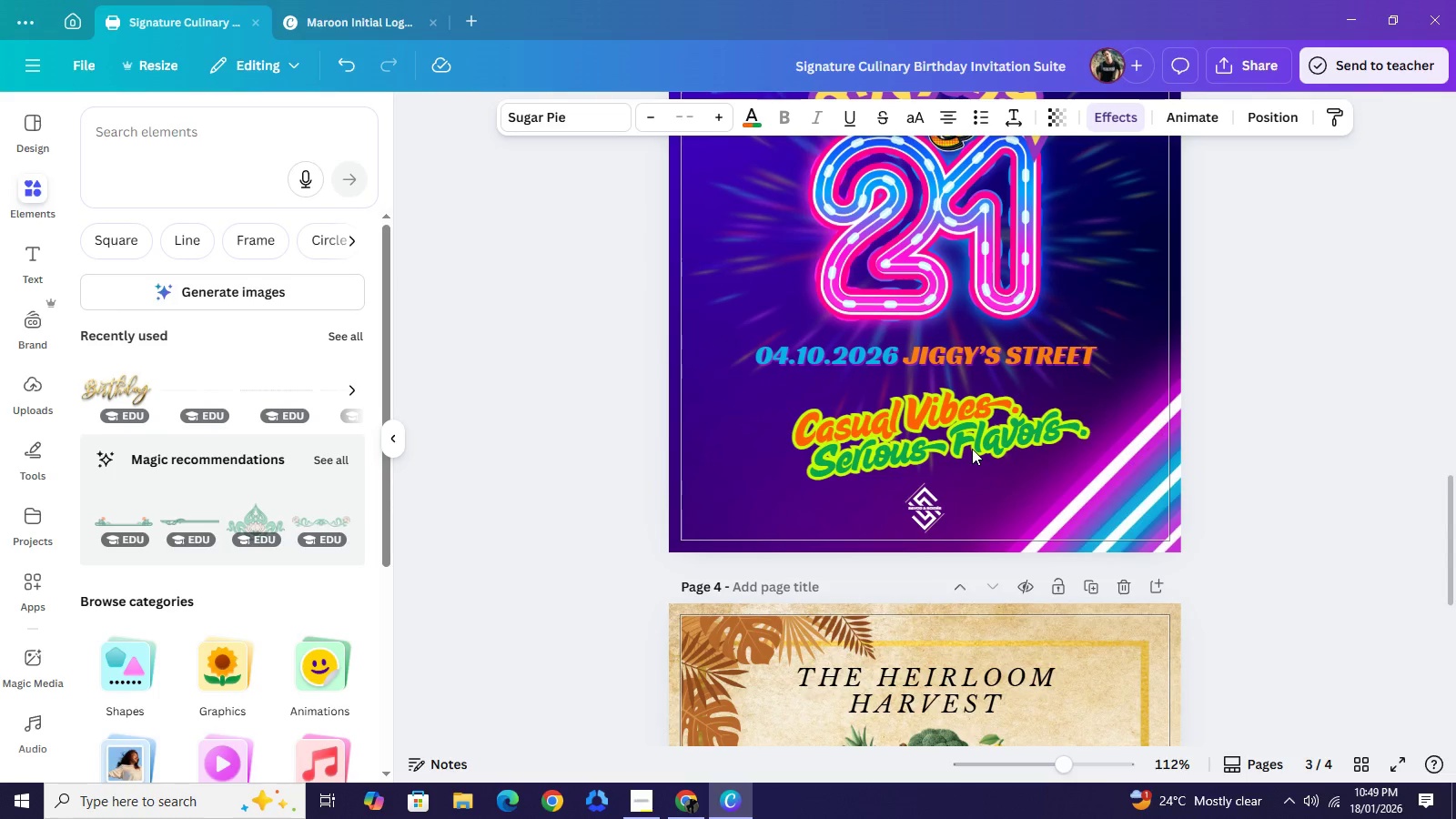 
key(ArrowUp)
 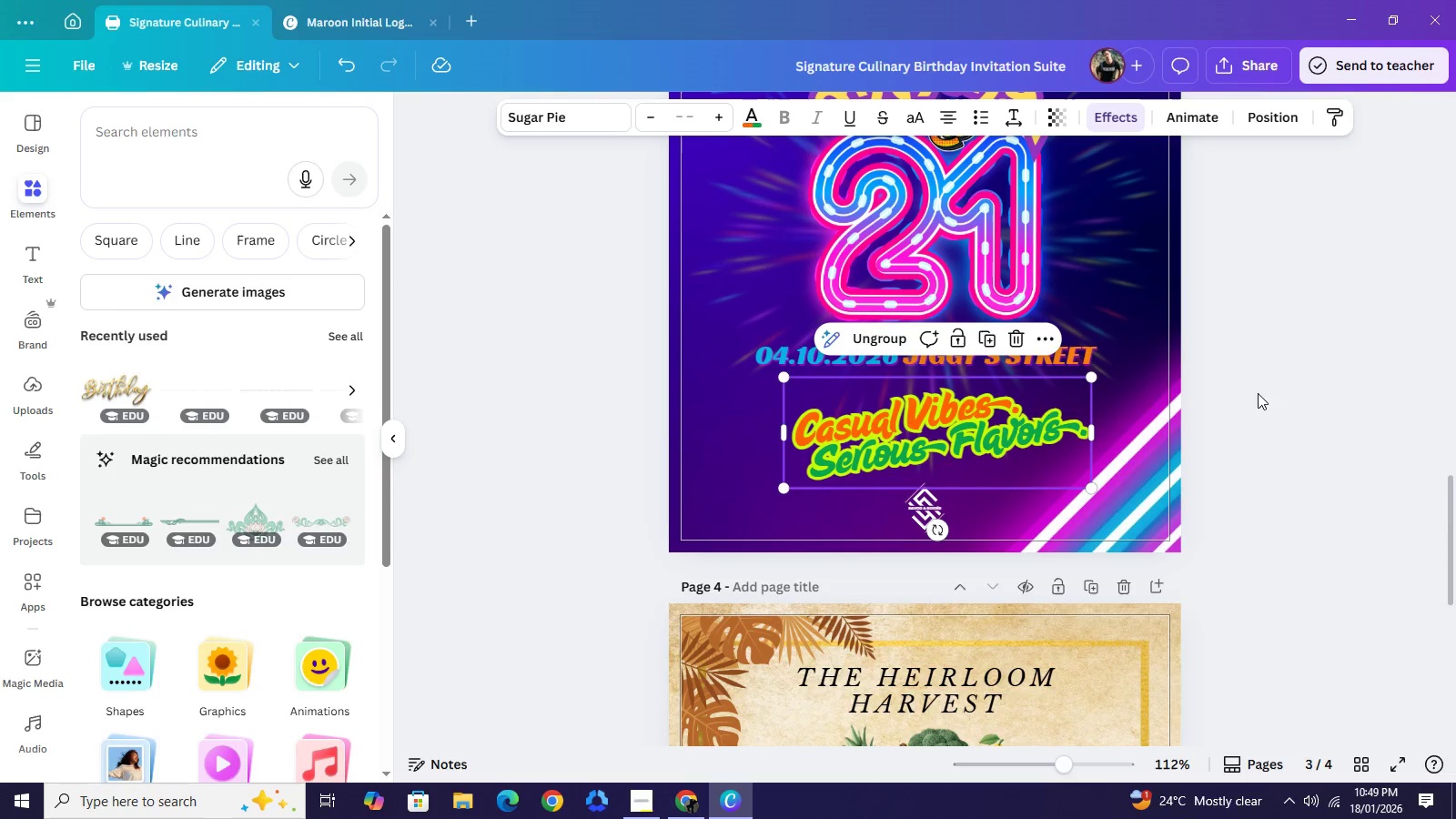 
left_click([1258, 393])
 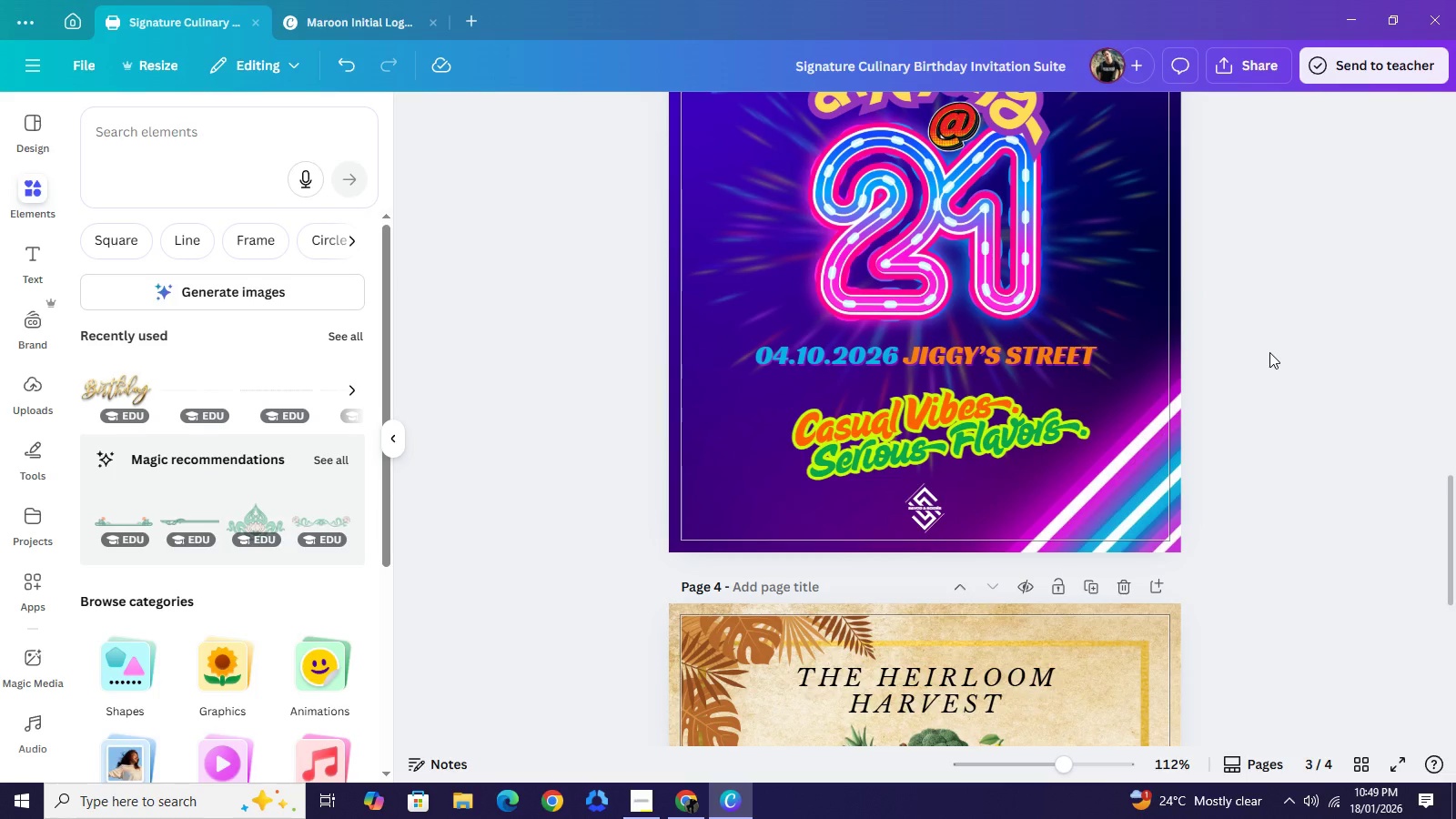 
left_click([1269, 352])
 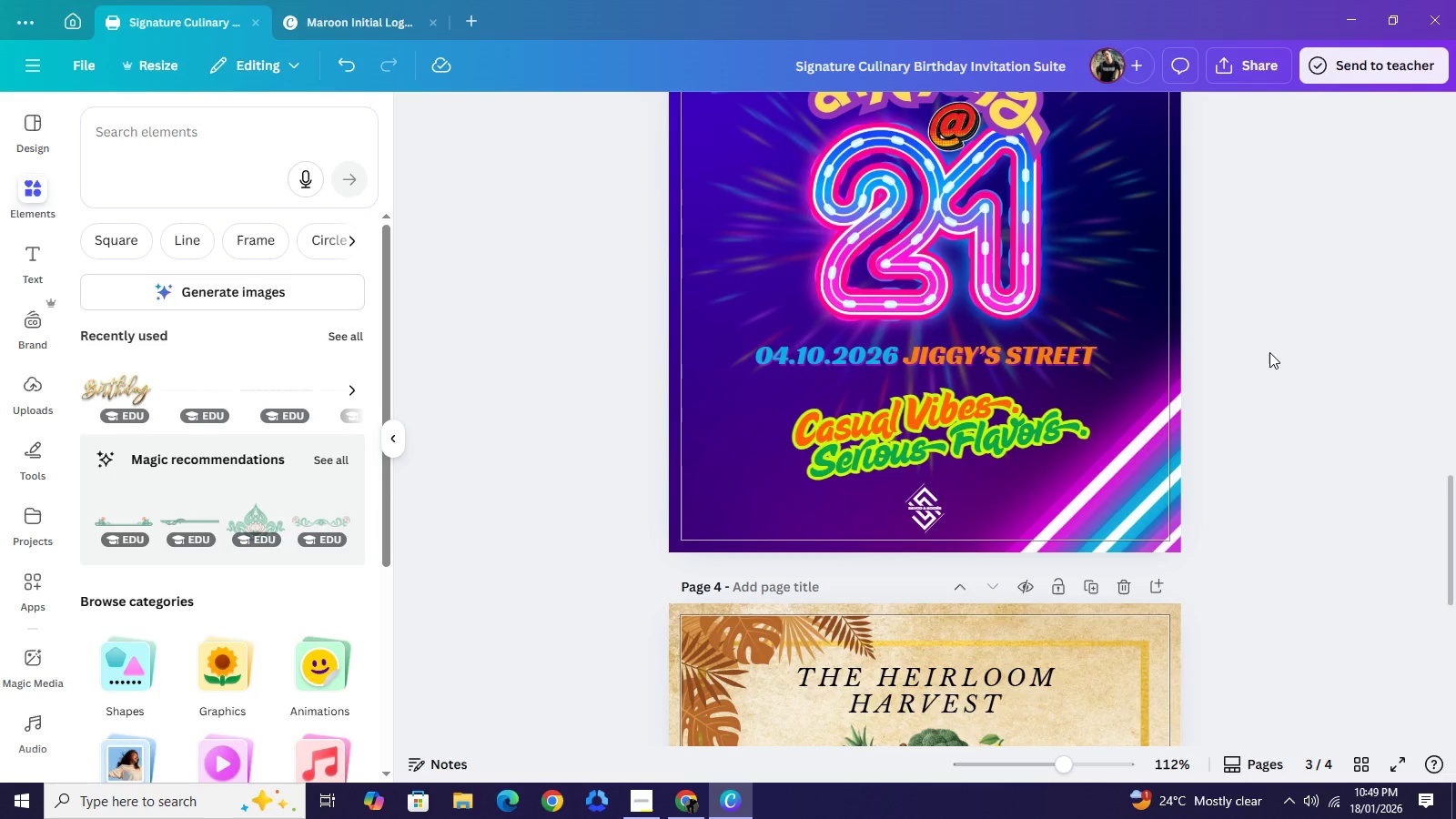 
left_click([1269, 352])
 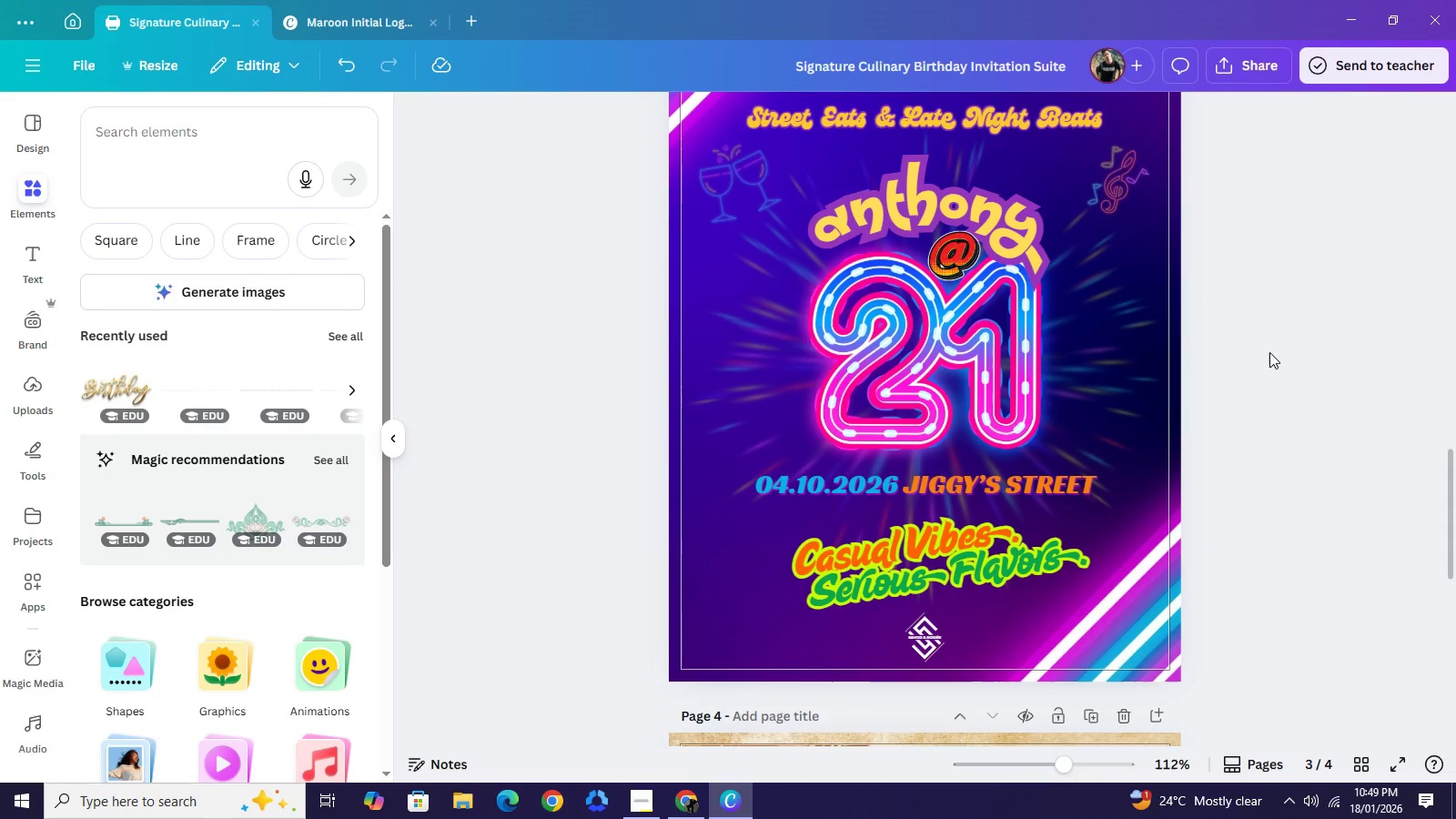 
scroll: coordinate [1234, 362], scroll_direction: up, amount: 3.0
 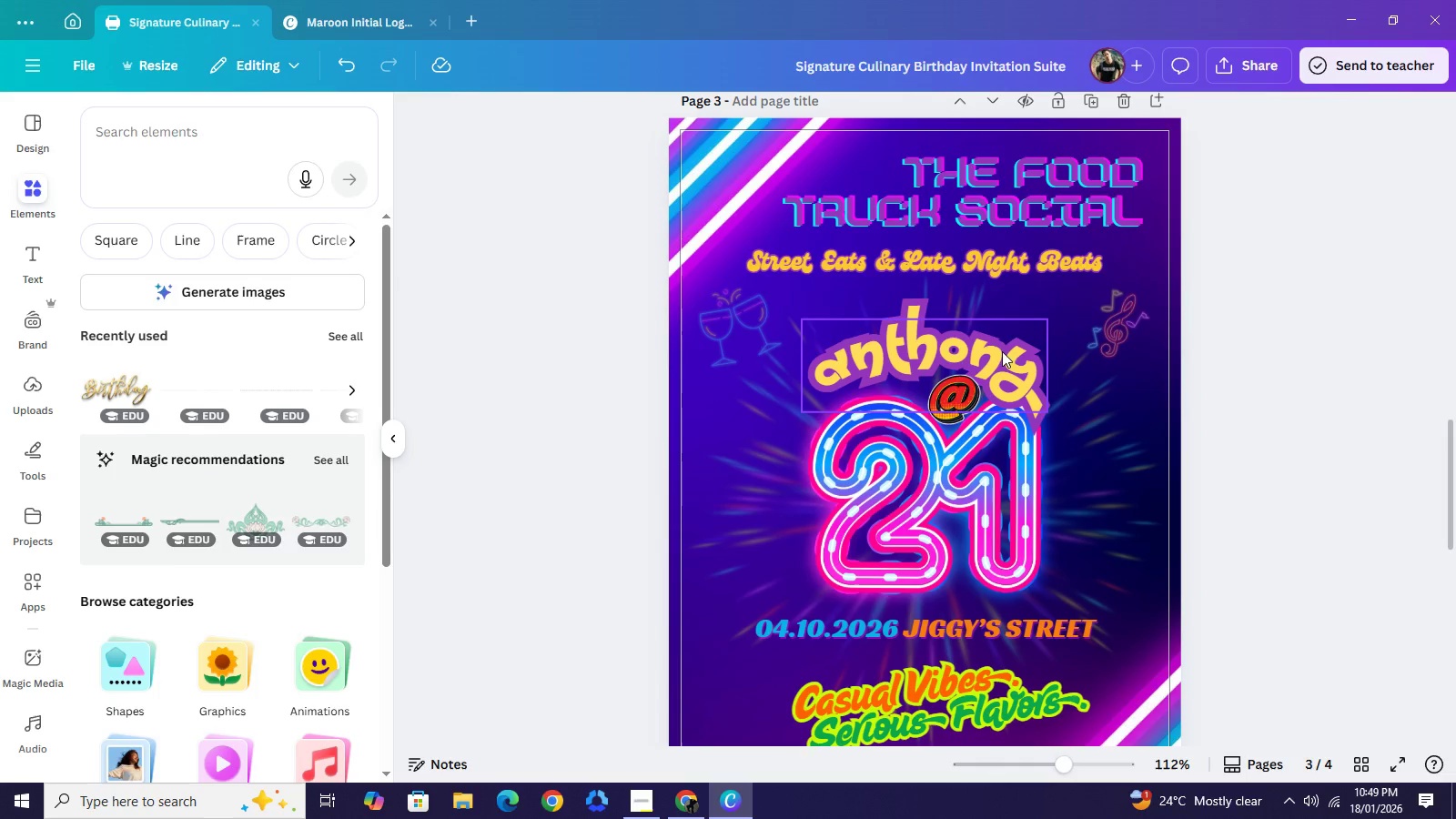 
left_click([952, 349])
 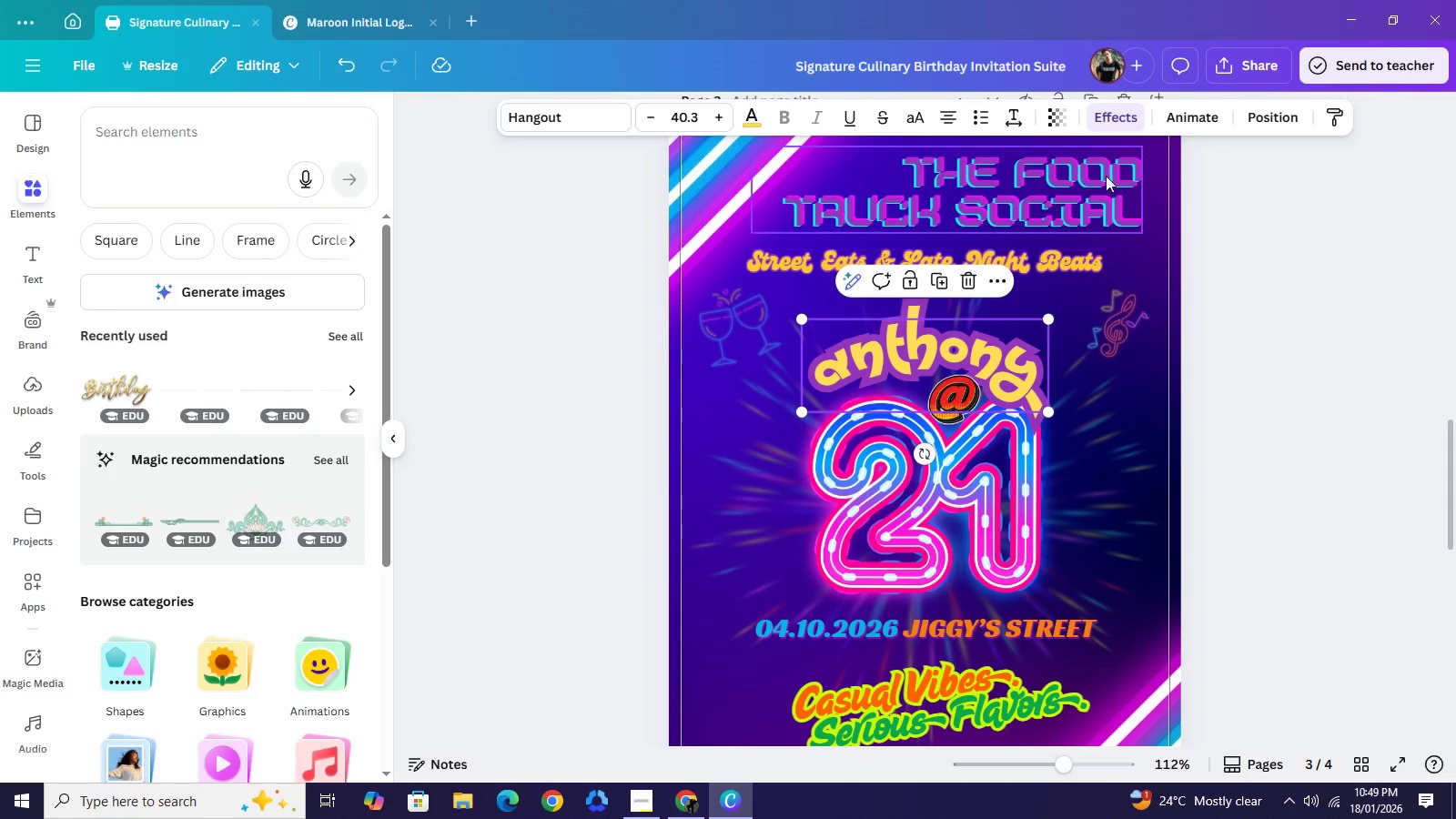 
left_click([1112, 122])
 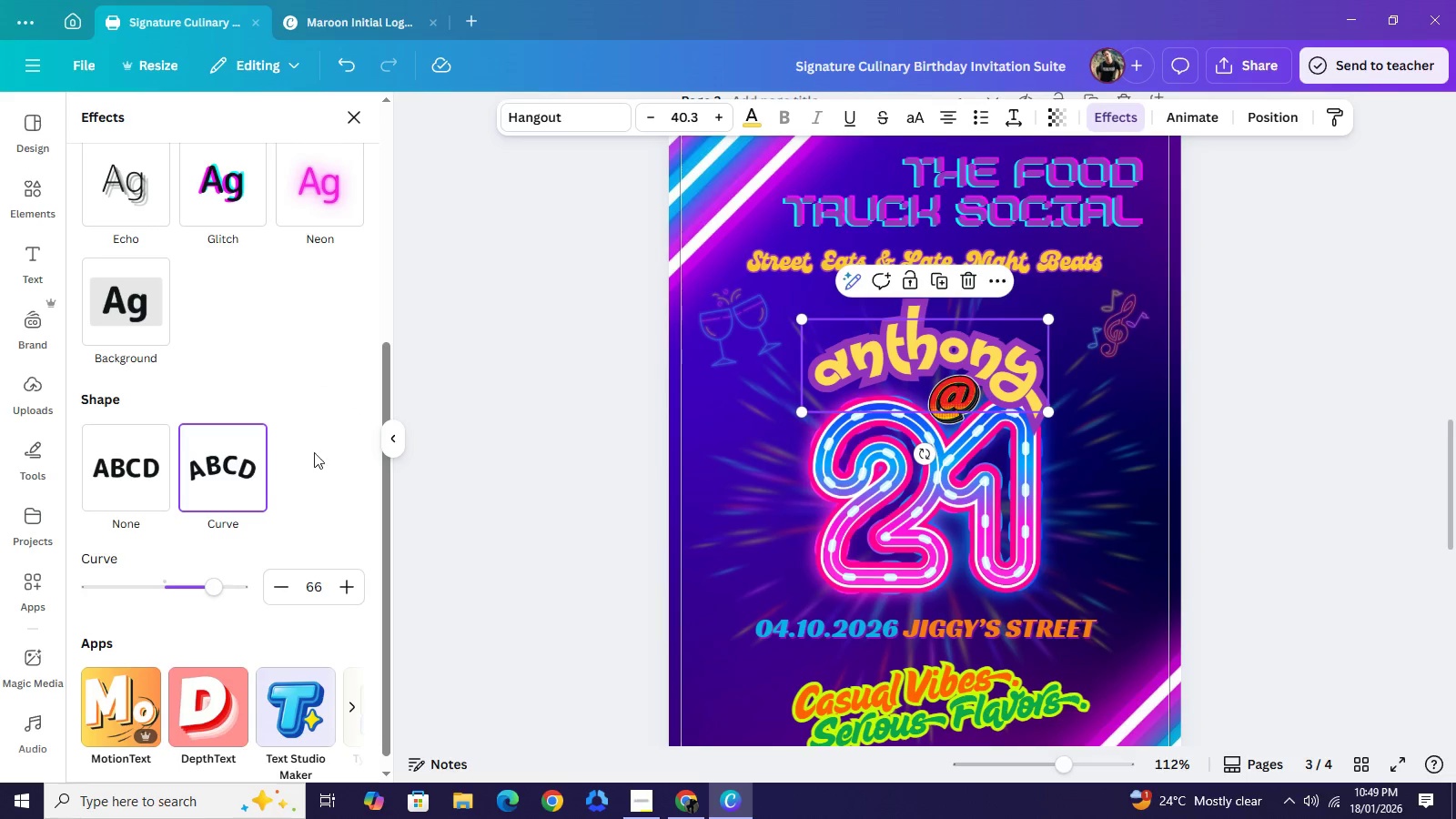 
scroll: coordinate [298, 421], scroll_direction: up, amount: 3.0
 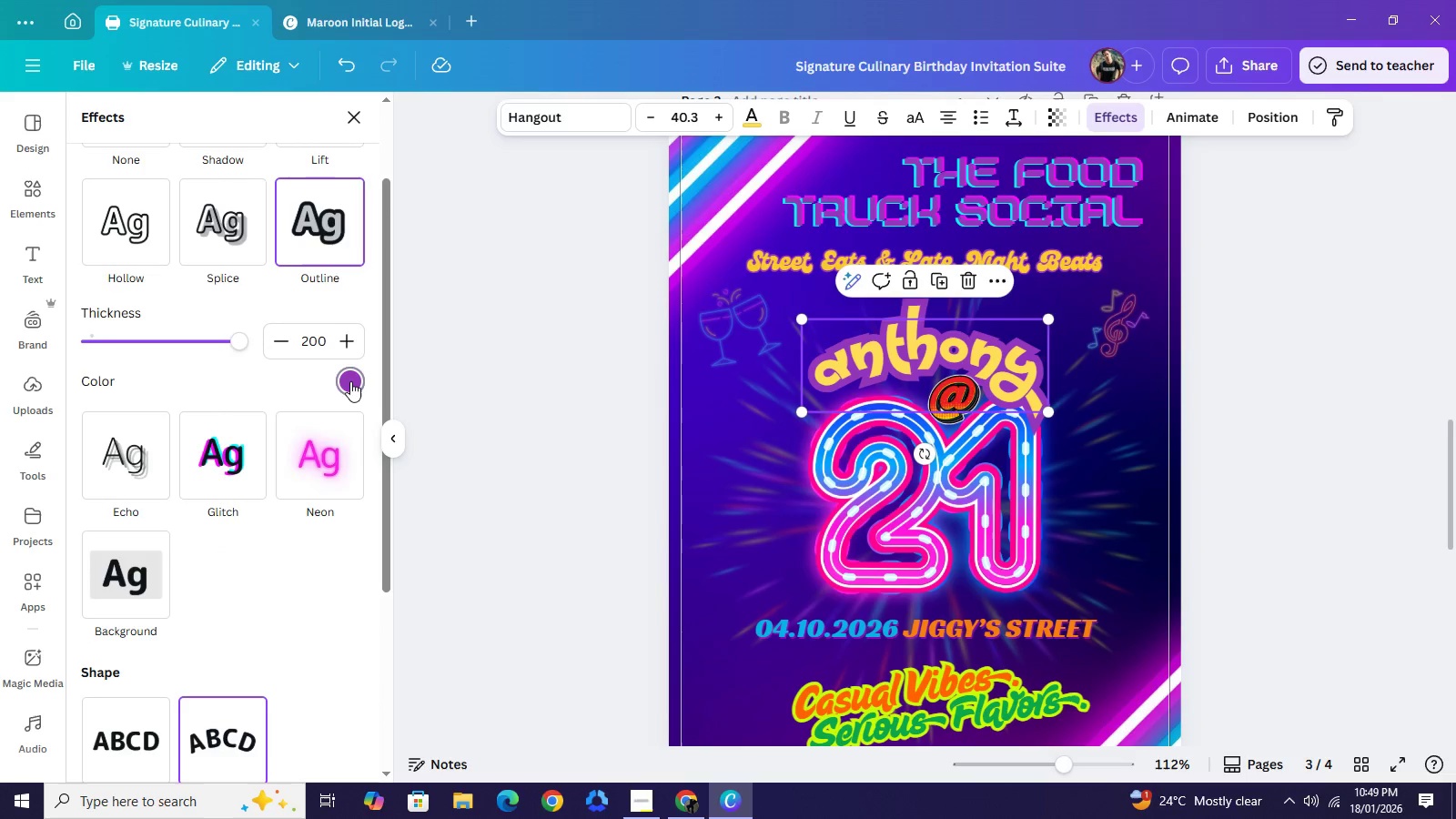 
left_click([350, 381])
 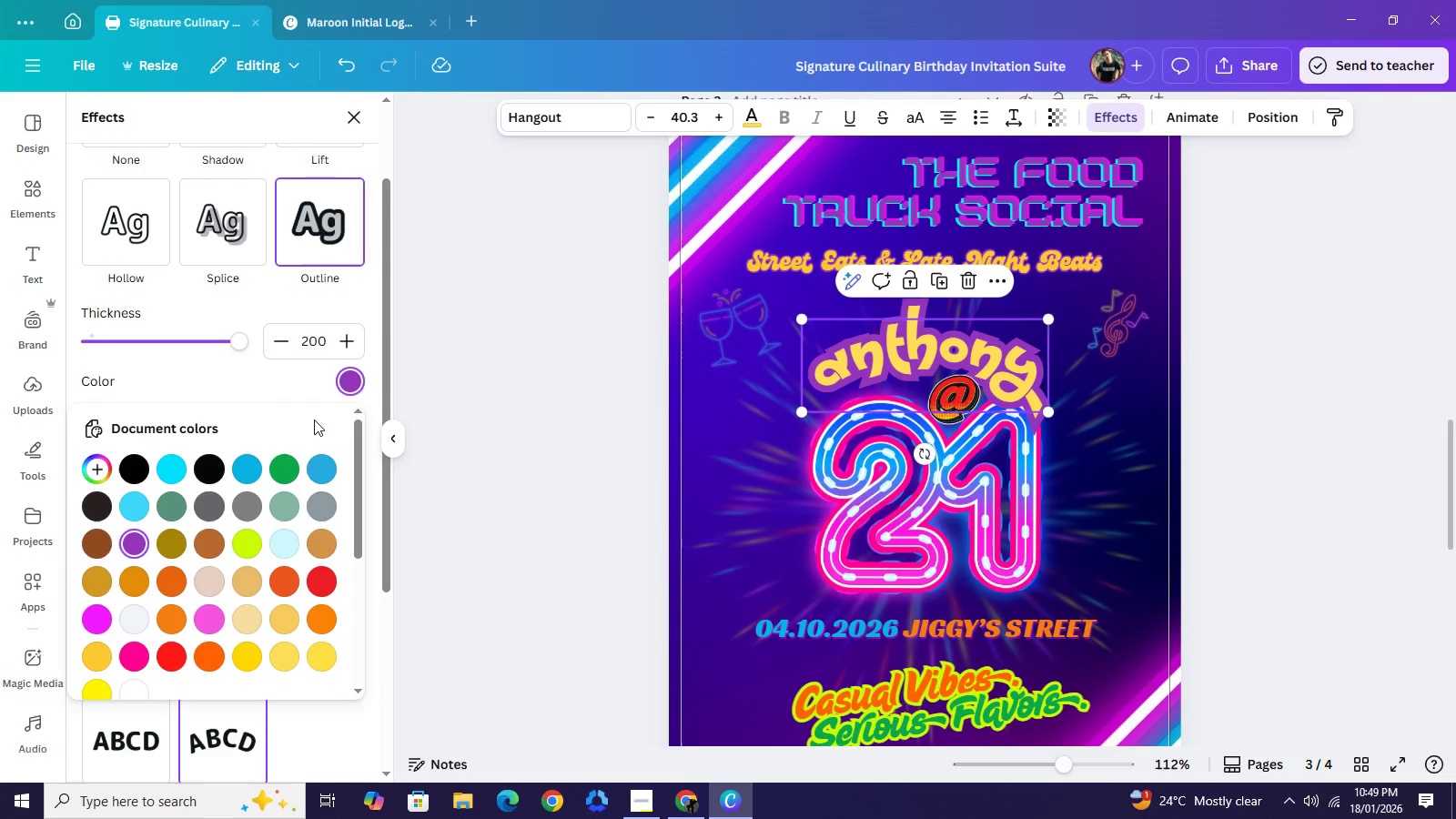 
scroll: coordinate [313, 431], scroll_direction: down, amount: 3.0
 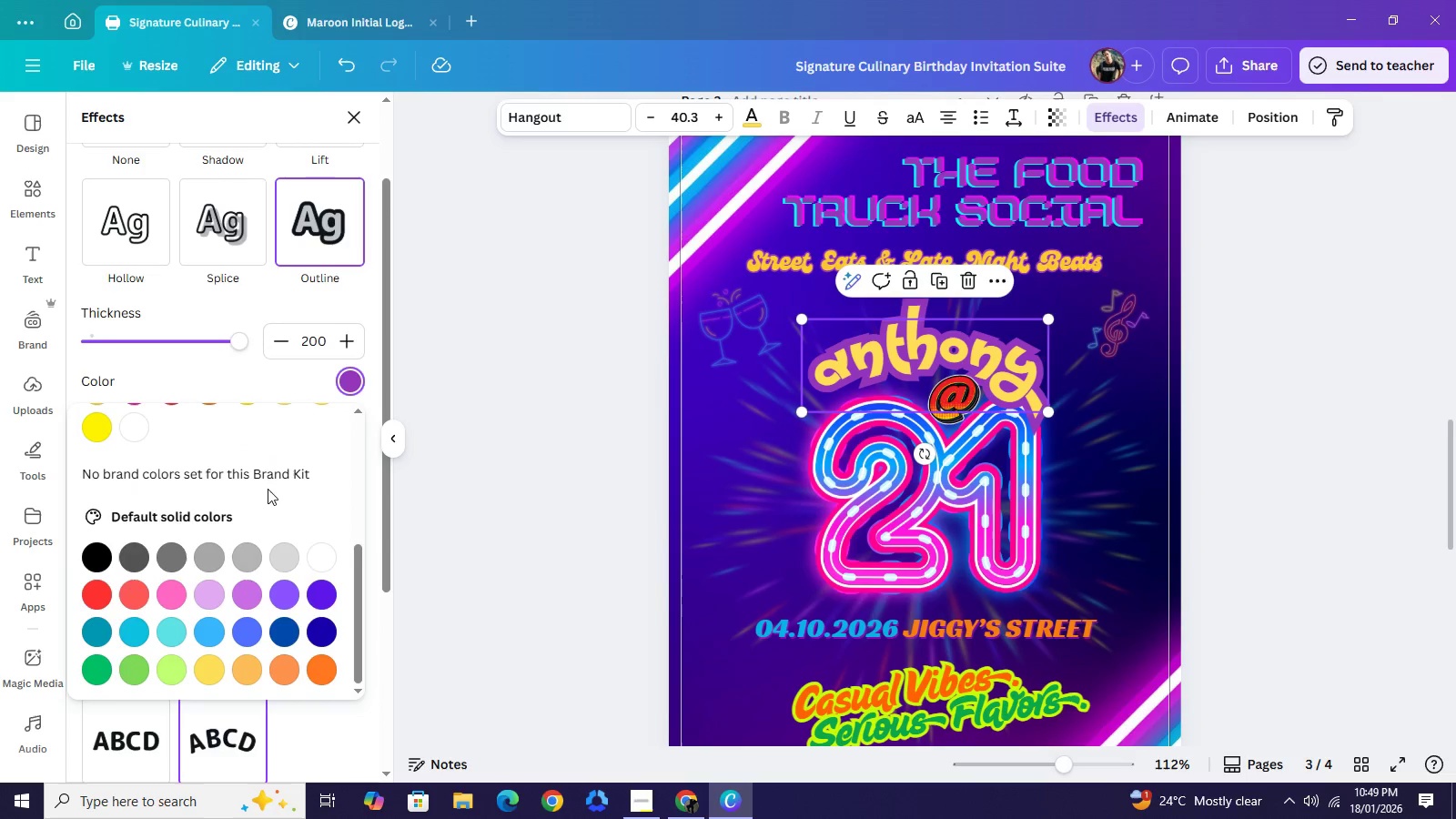 
scroll: coordinate [243, 509], scroll_direction: none, amount: 0.0
 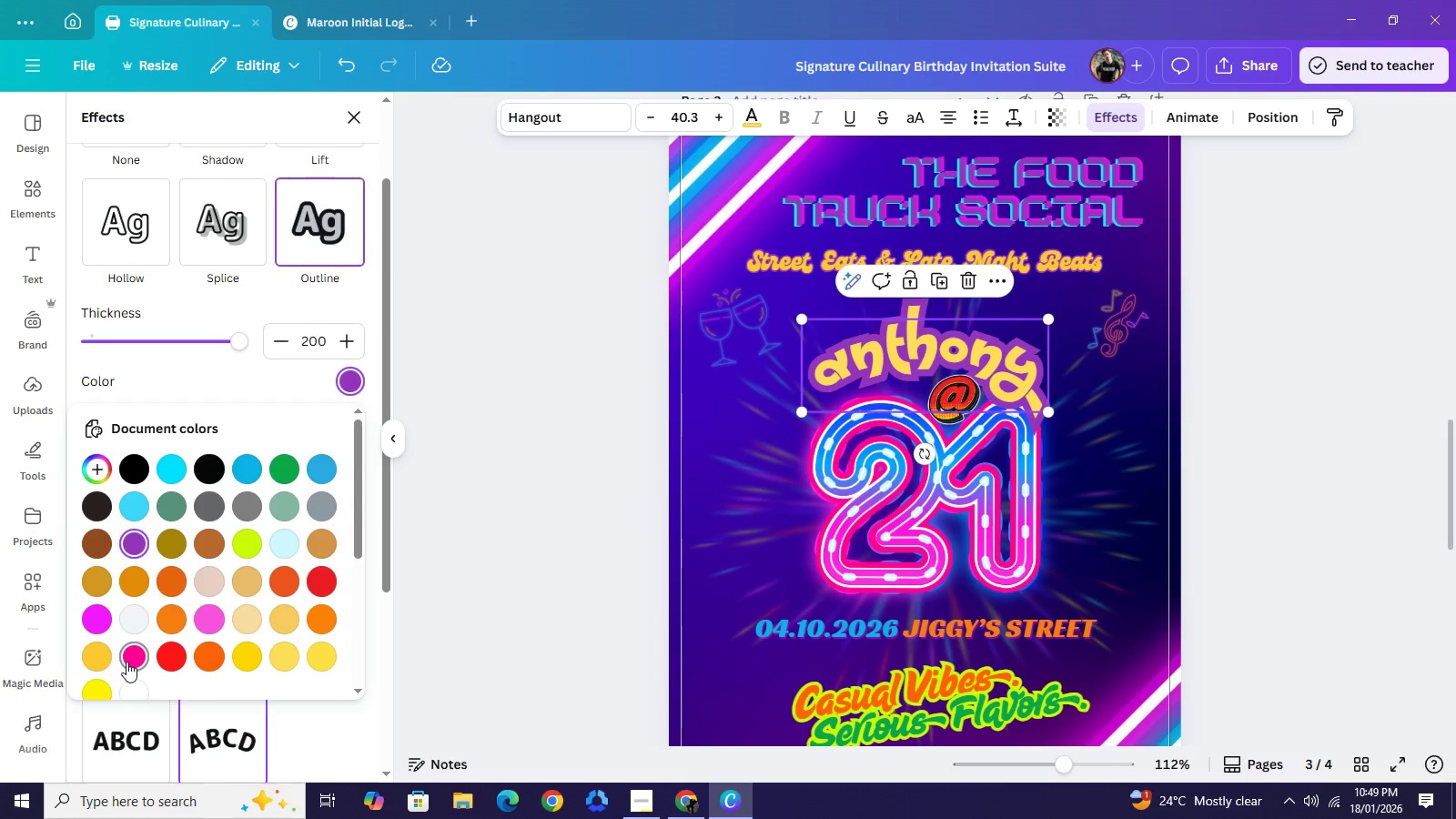 
left_click([129, 662])
 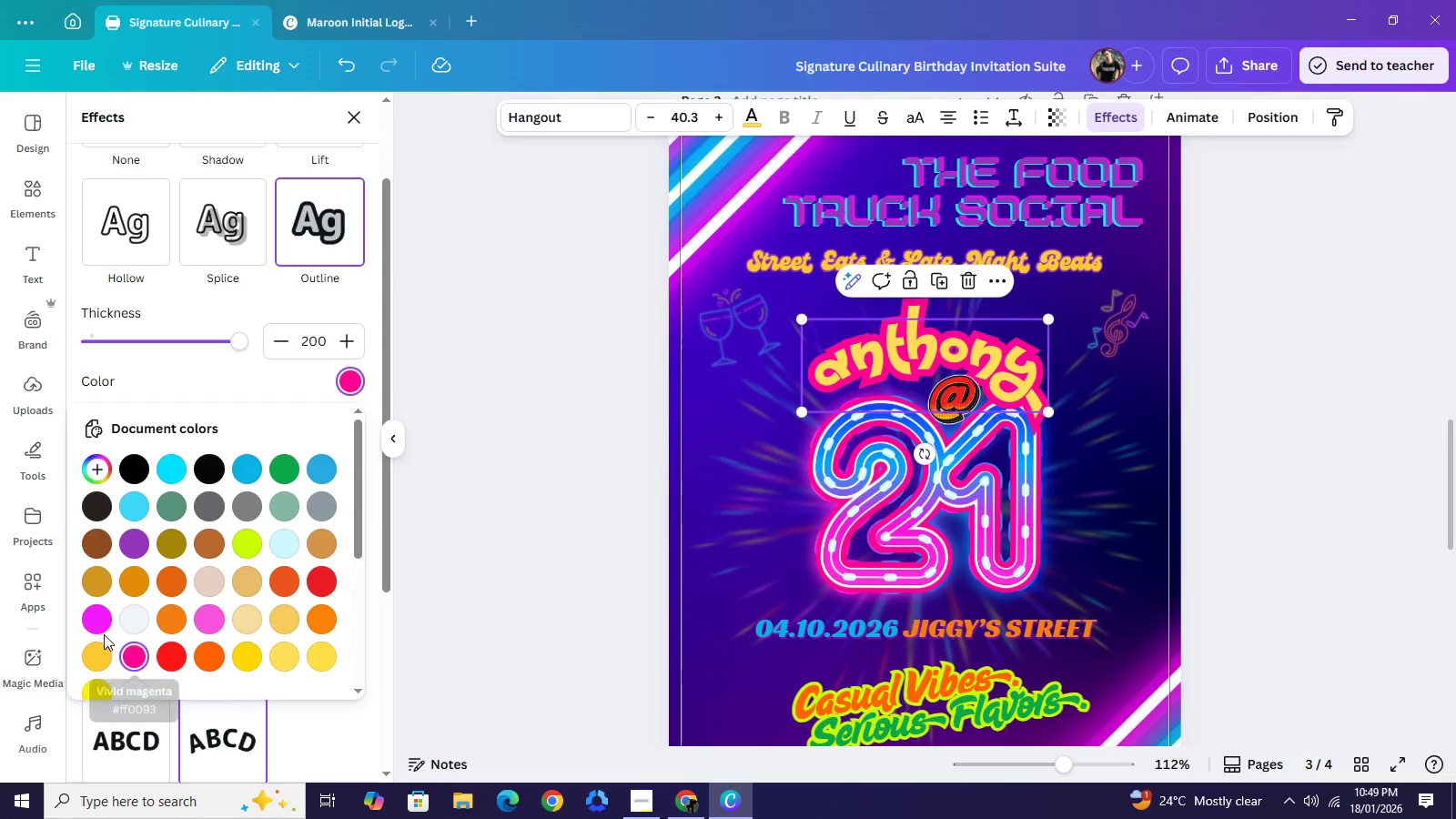 
left_click([97, 623])
 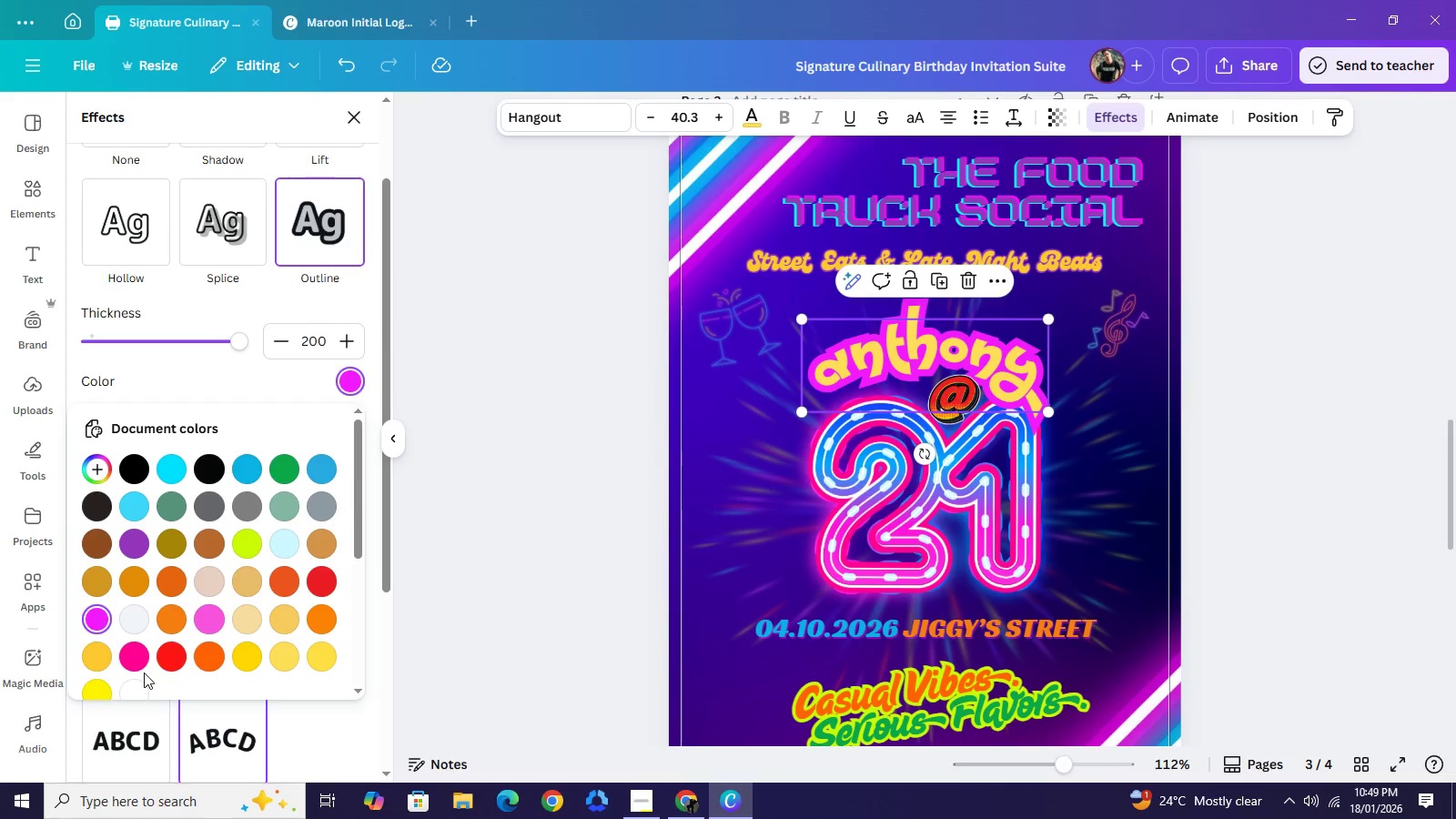 
left_click([138, 660])
 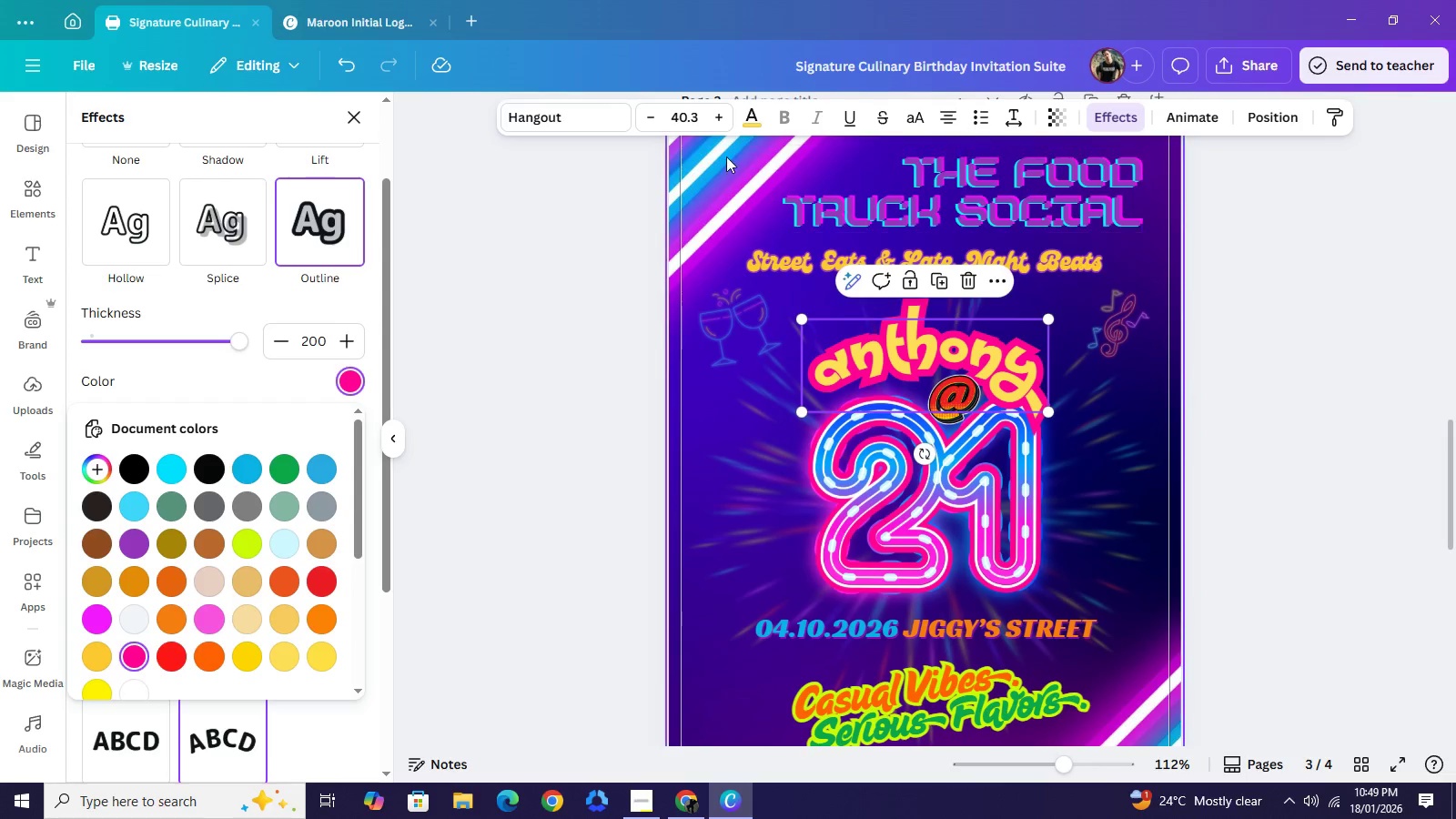 
left_click([753, 116])
 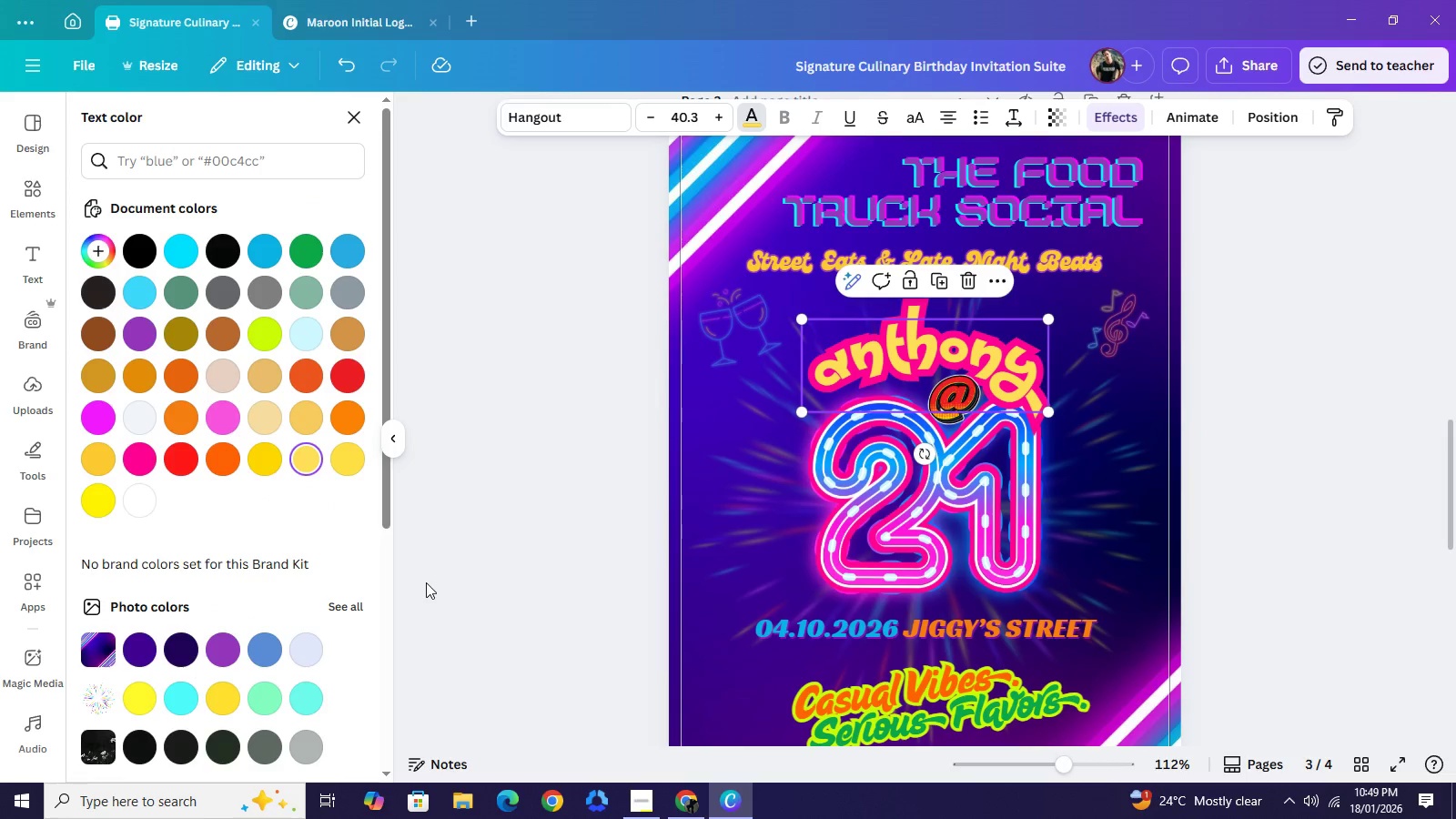 
wait(5.91)
 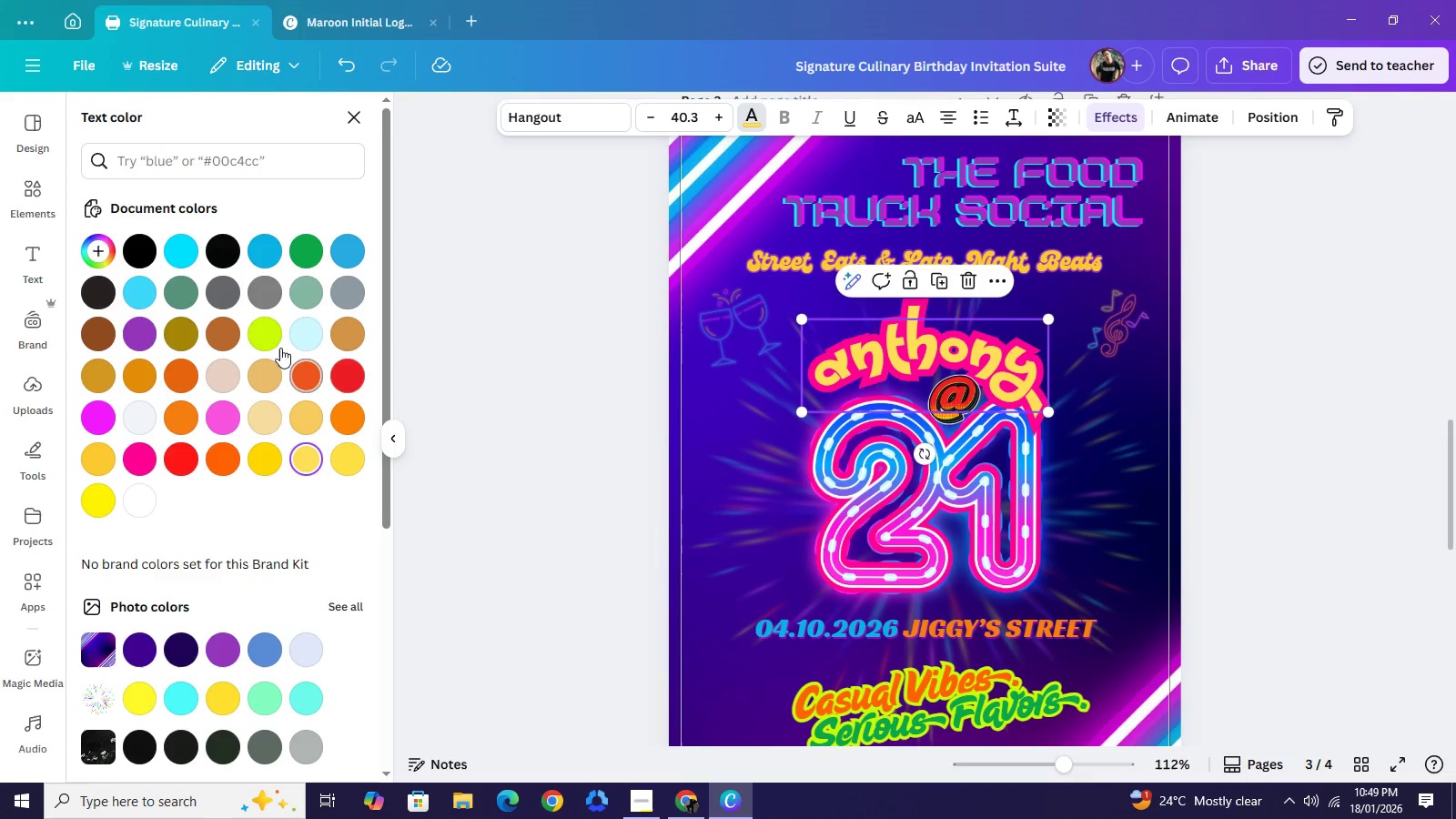 
left_click([177, 703])
 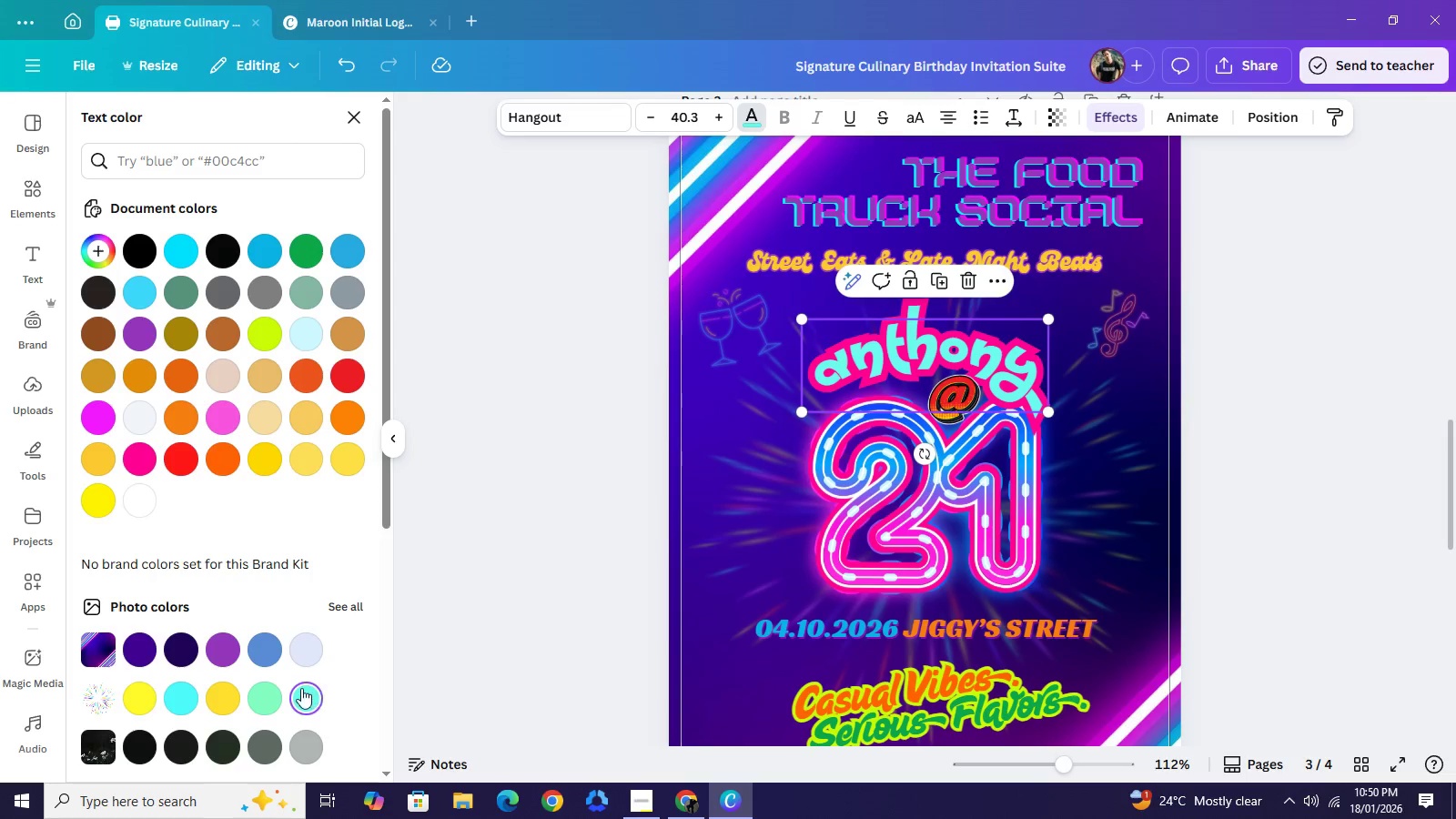 
left_click([186, 708])
 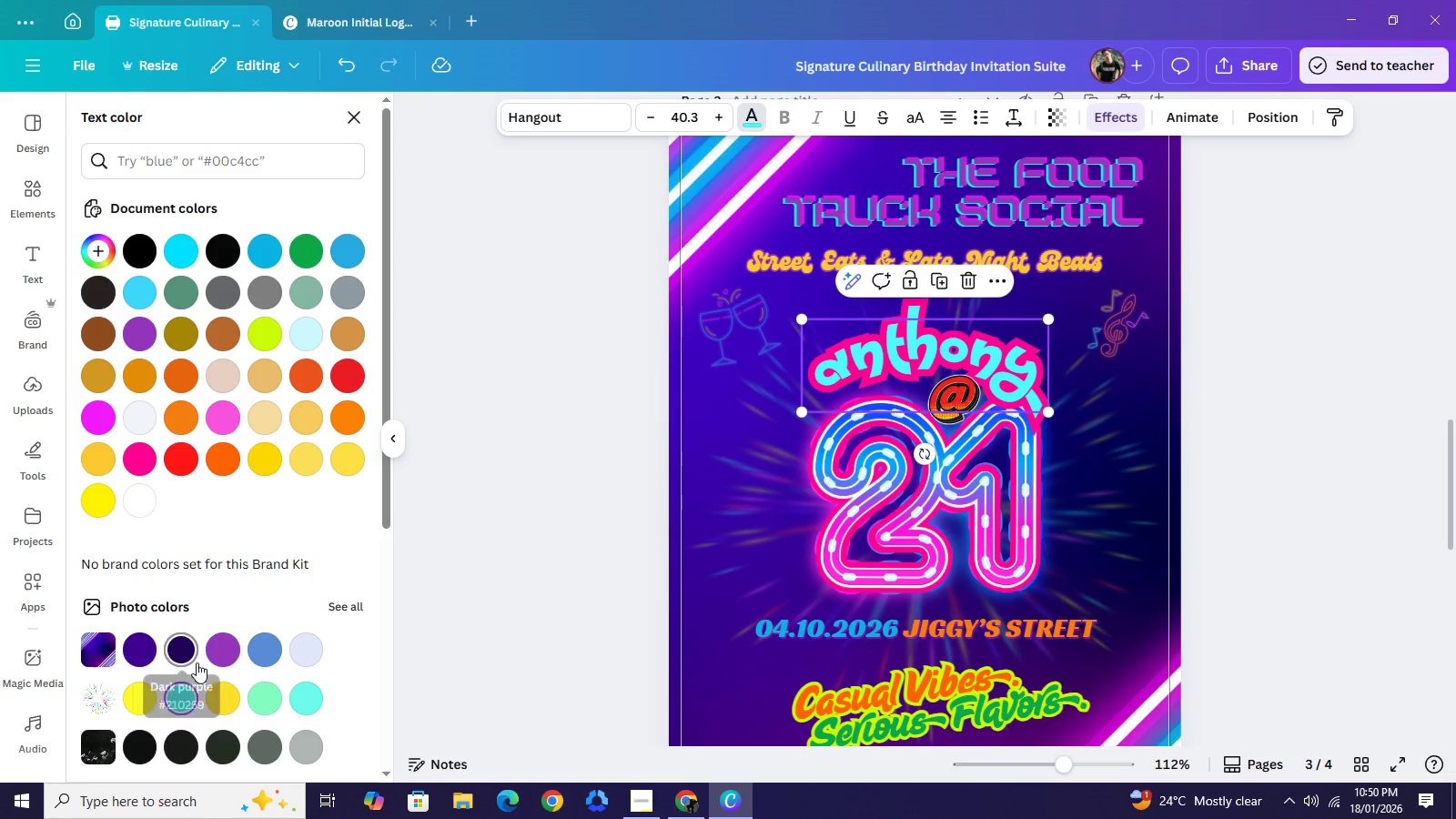 
scroll: coordinate [197, 662], scroll_direction: down, amount: 1.0
 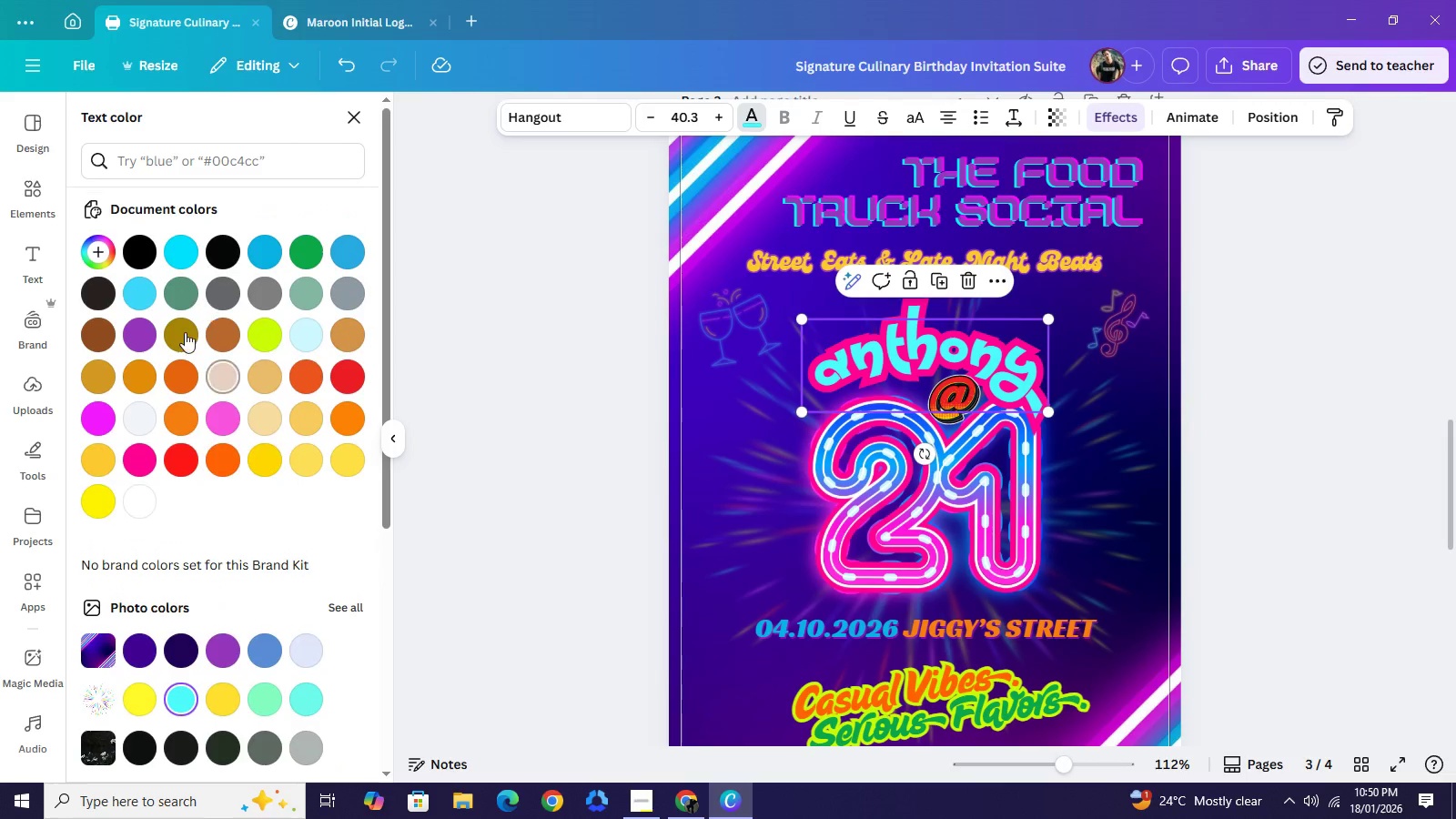 
scroll: coordinate [207, 297], scroll_direction: up, amount: 2.0
 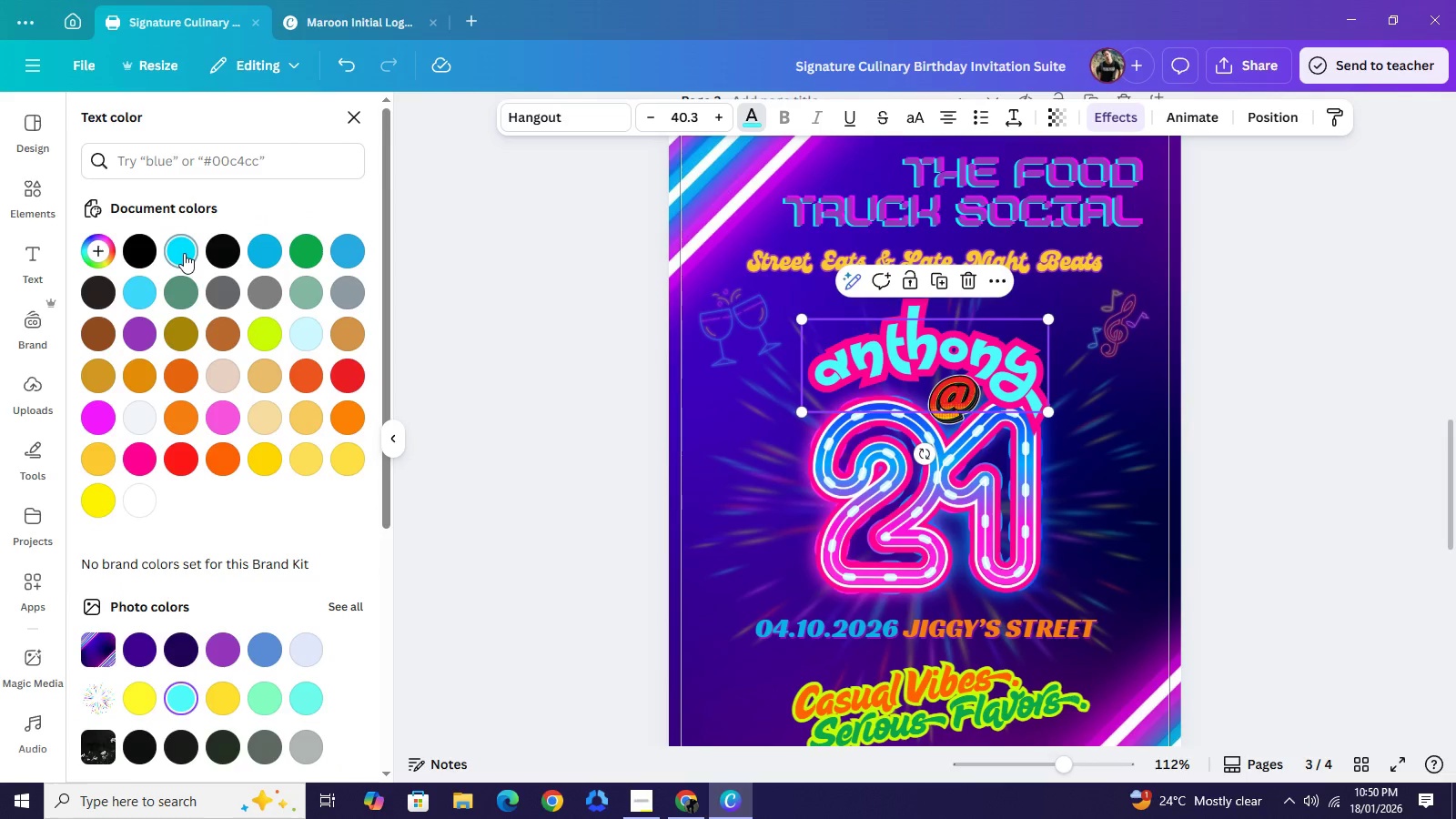 
mouse_move([168, 273])
 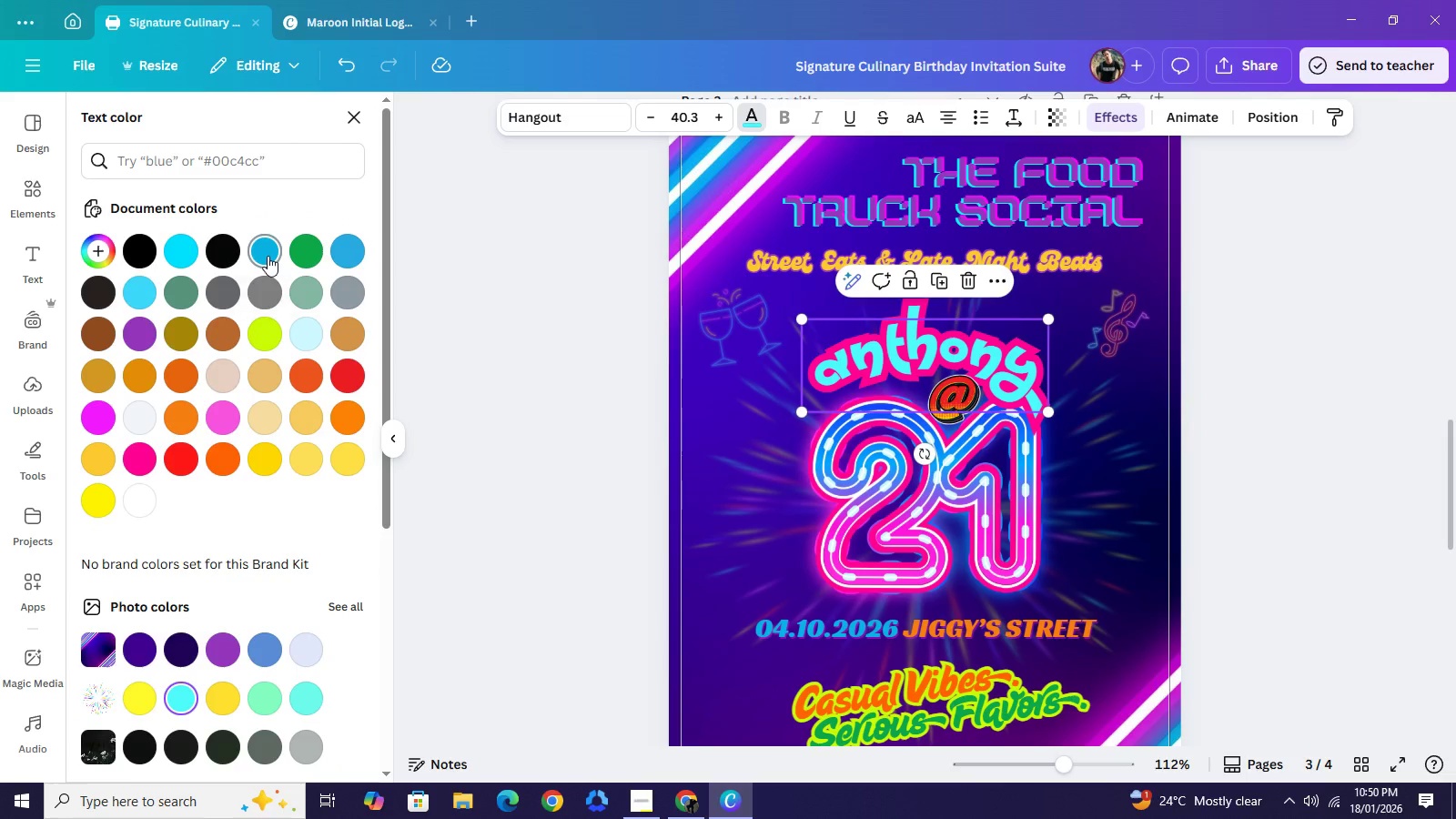 
left_click([268, 256])
 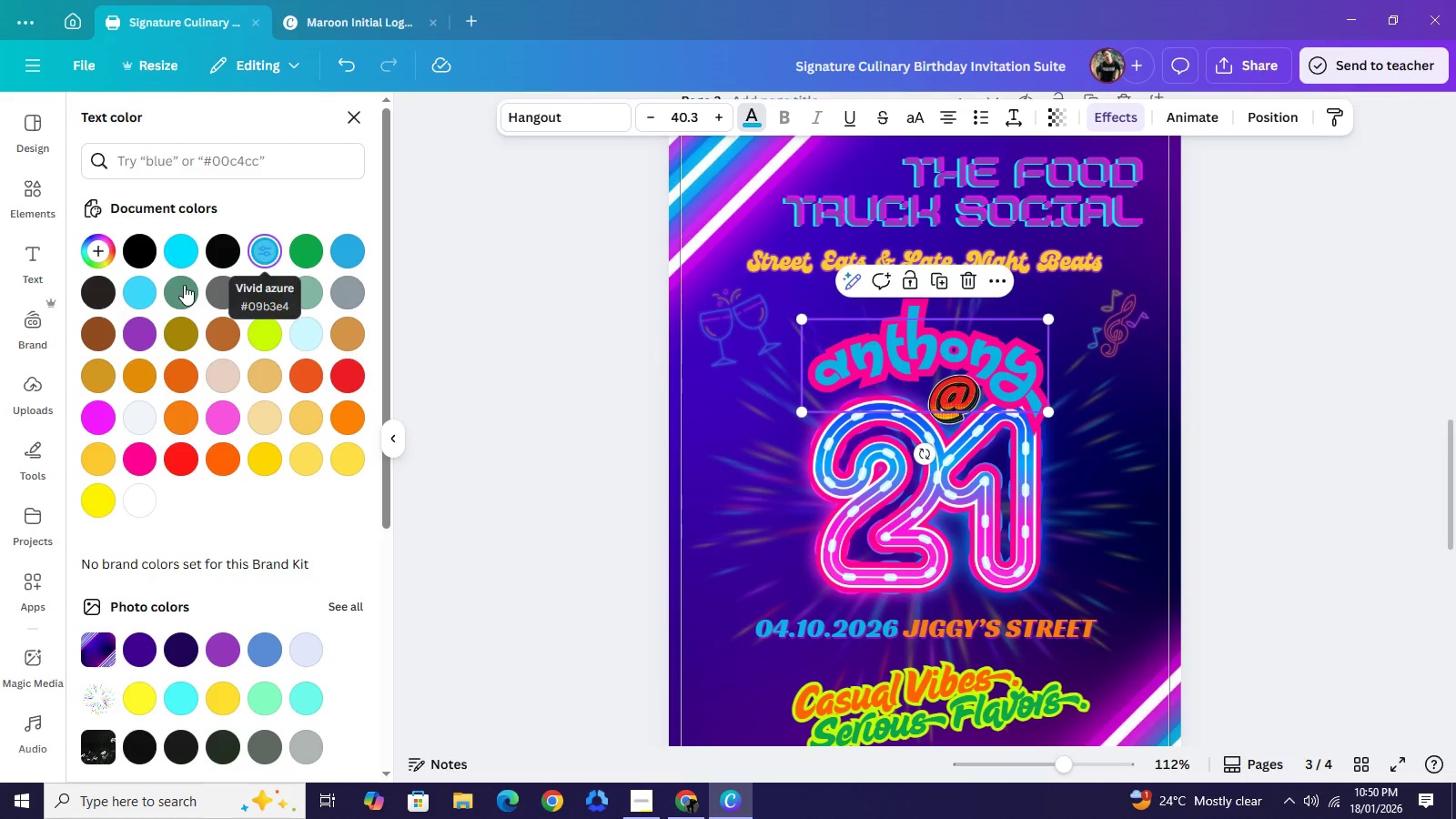 
left_click([141, 299])
 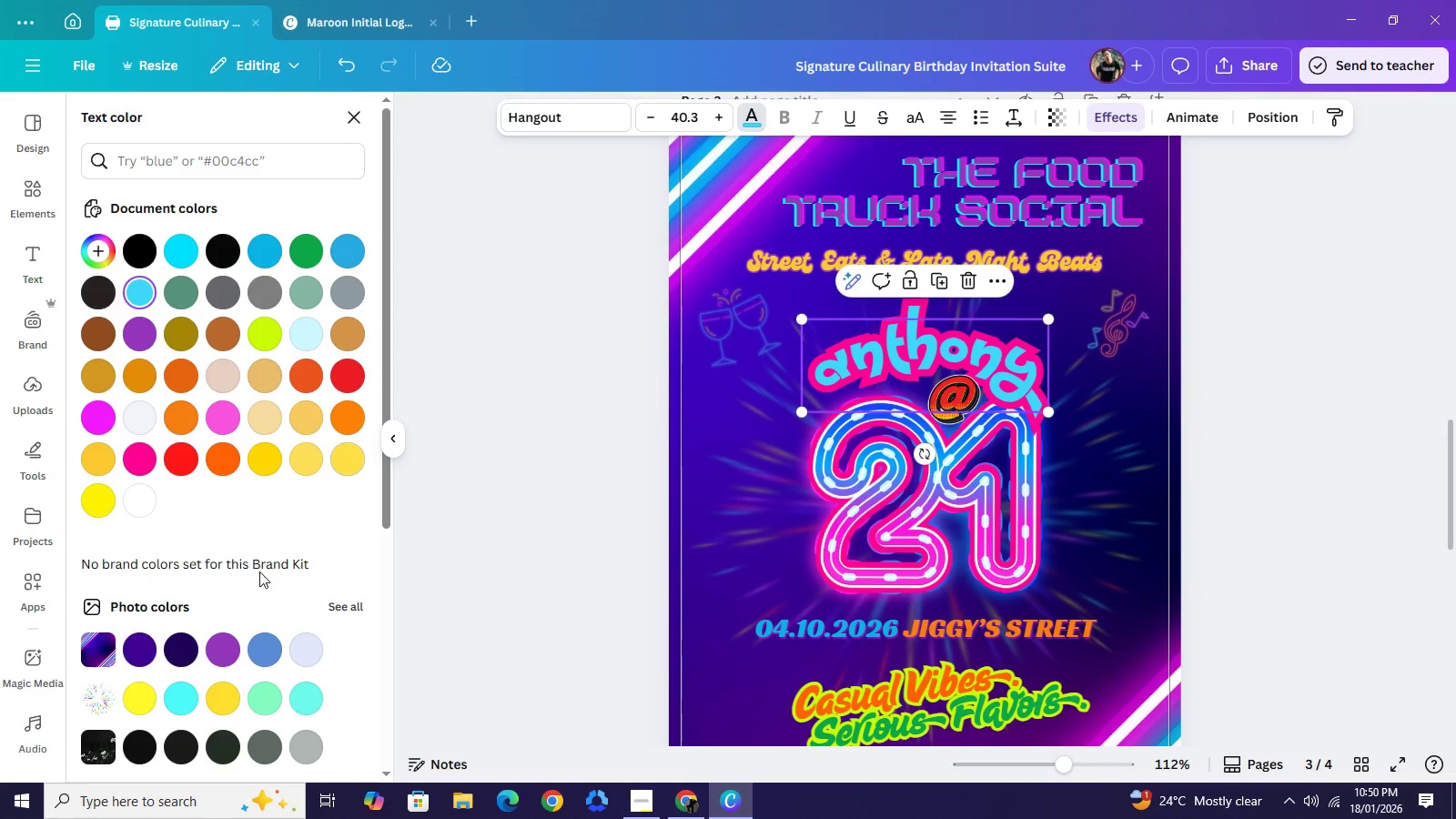 
scroll: coordinate [244, 614], scroll_direction: down, amount: 3.0
 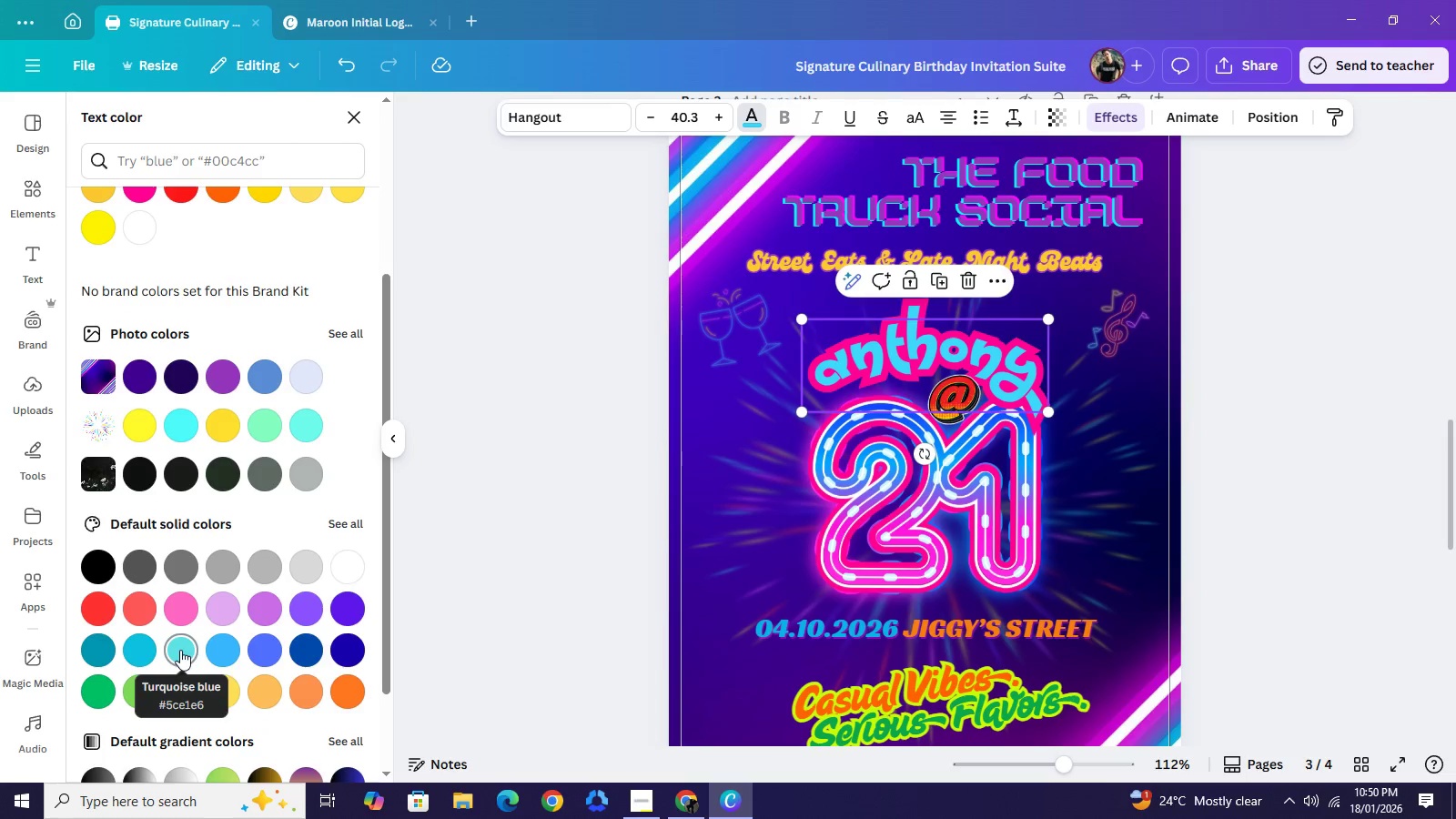 
left_click([180, 650])
 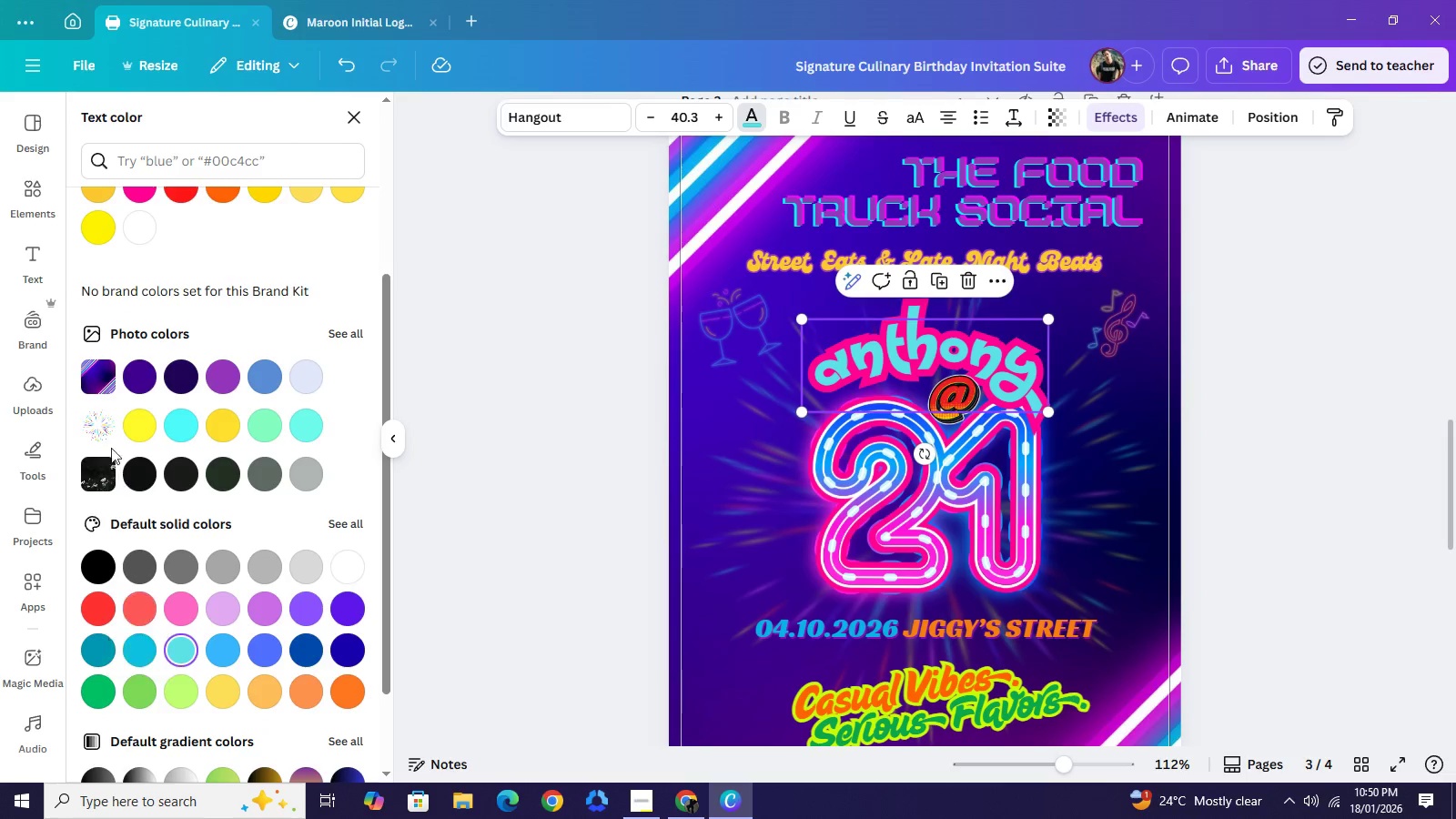 
scroll: coordinate [111, 483], scroll_direction: up, amount: 5.0
 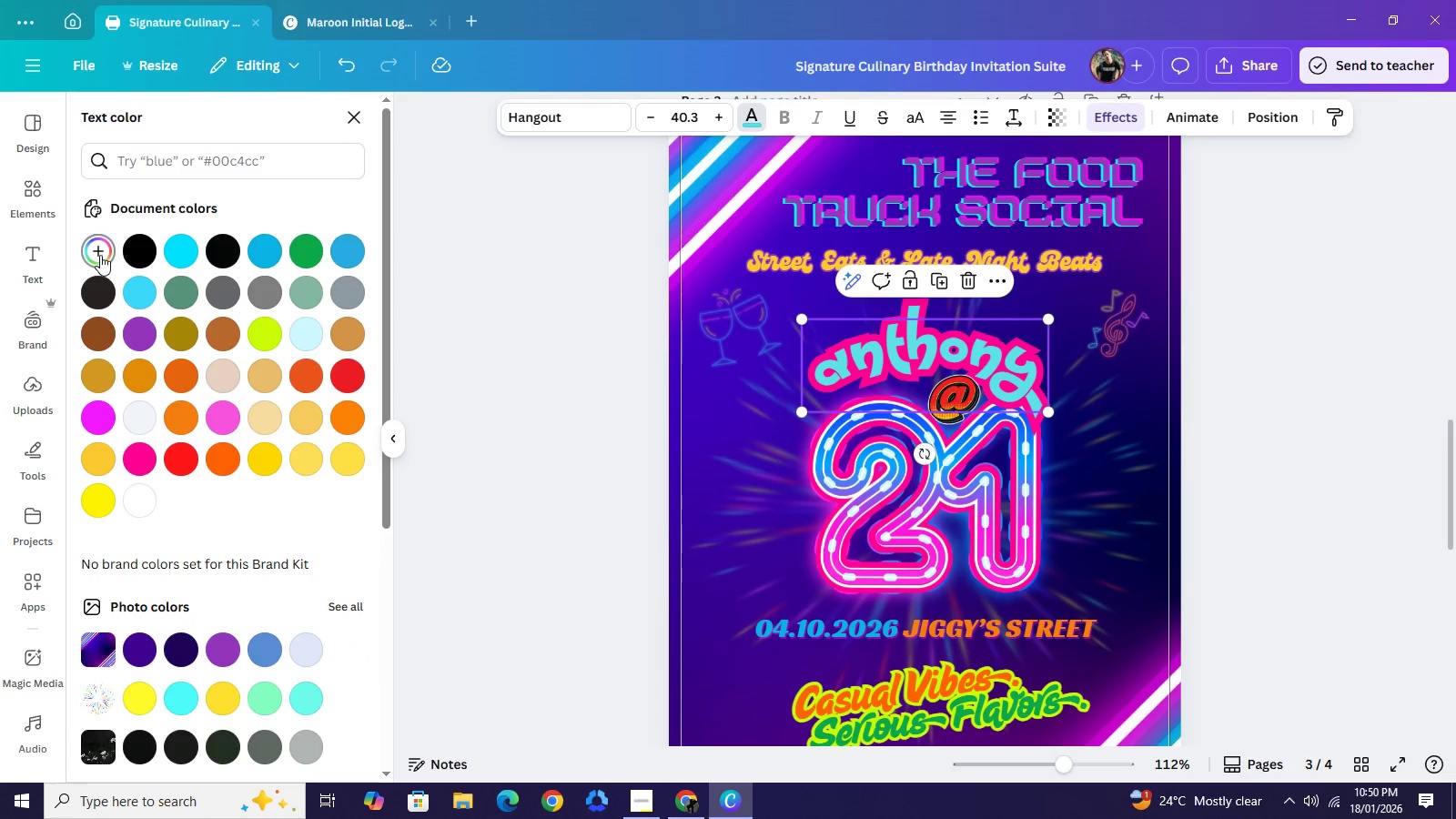 
left_click([100, 253])
 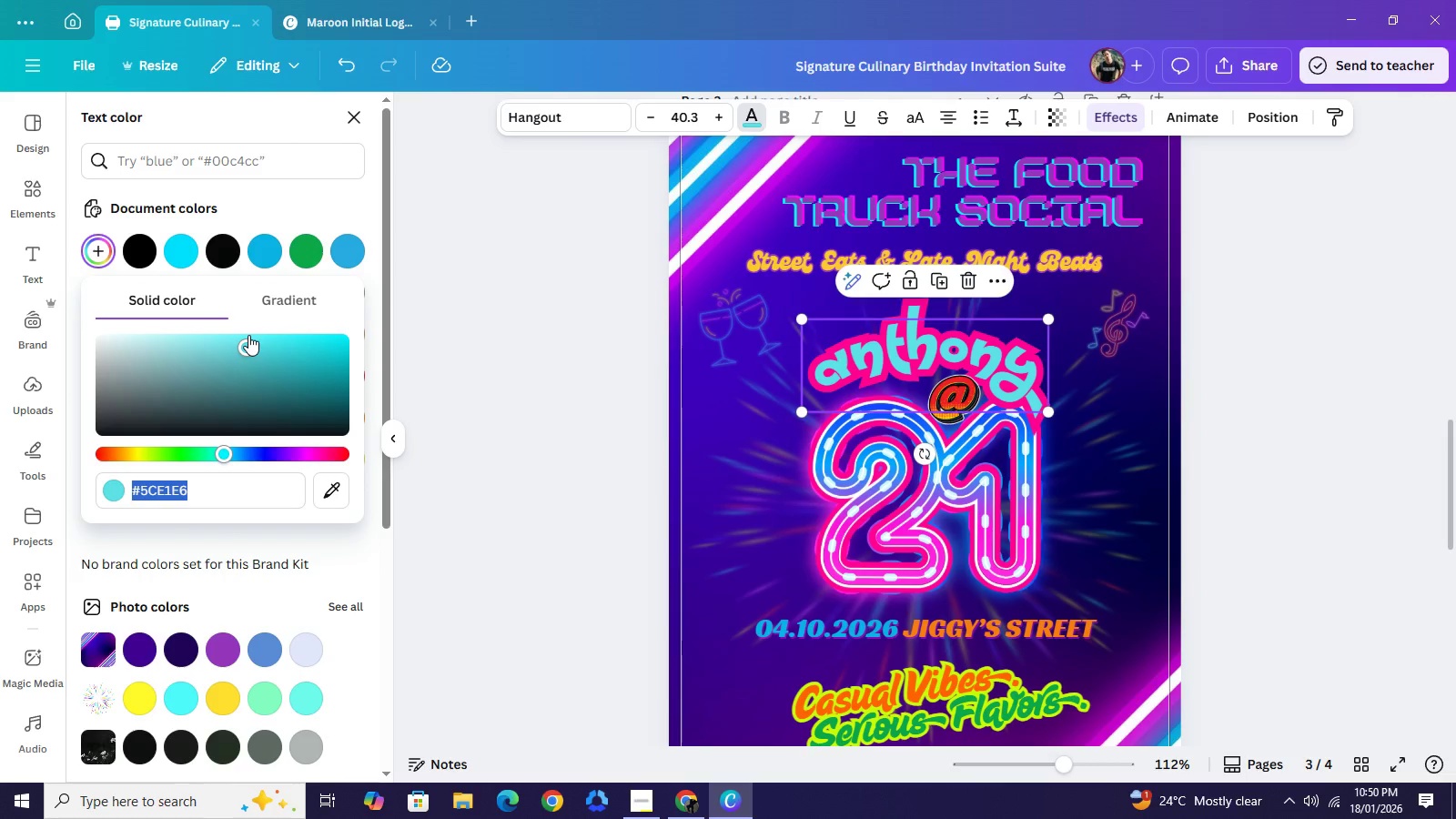 
left_click_drag(start_coordinate=[248, 335], to_coordinate=[369, 326])
 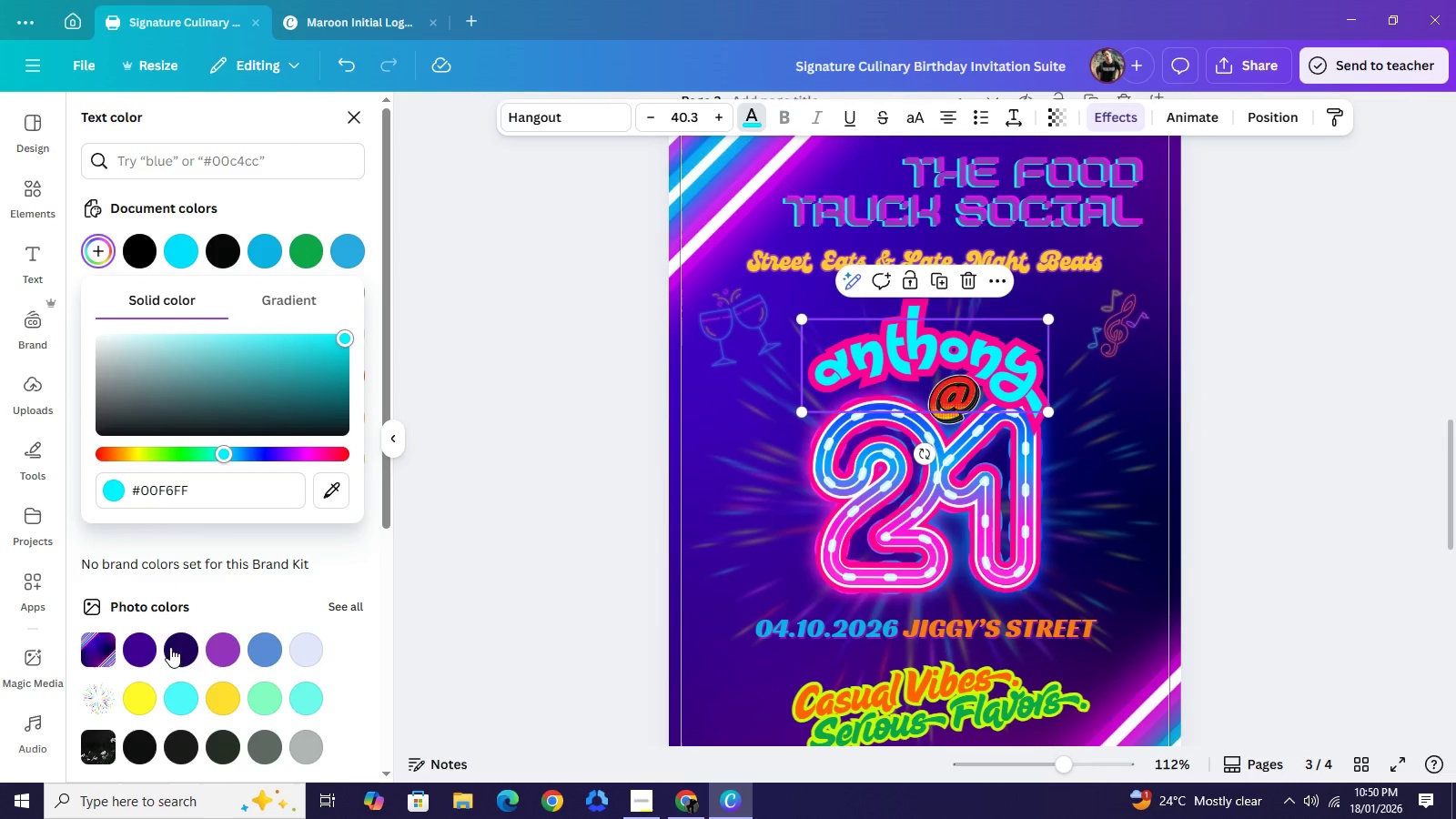 
scroll: coordinate [160, 385], scroll_direction: up, amount: 4.0
 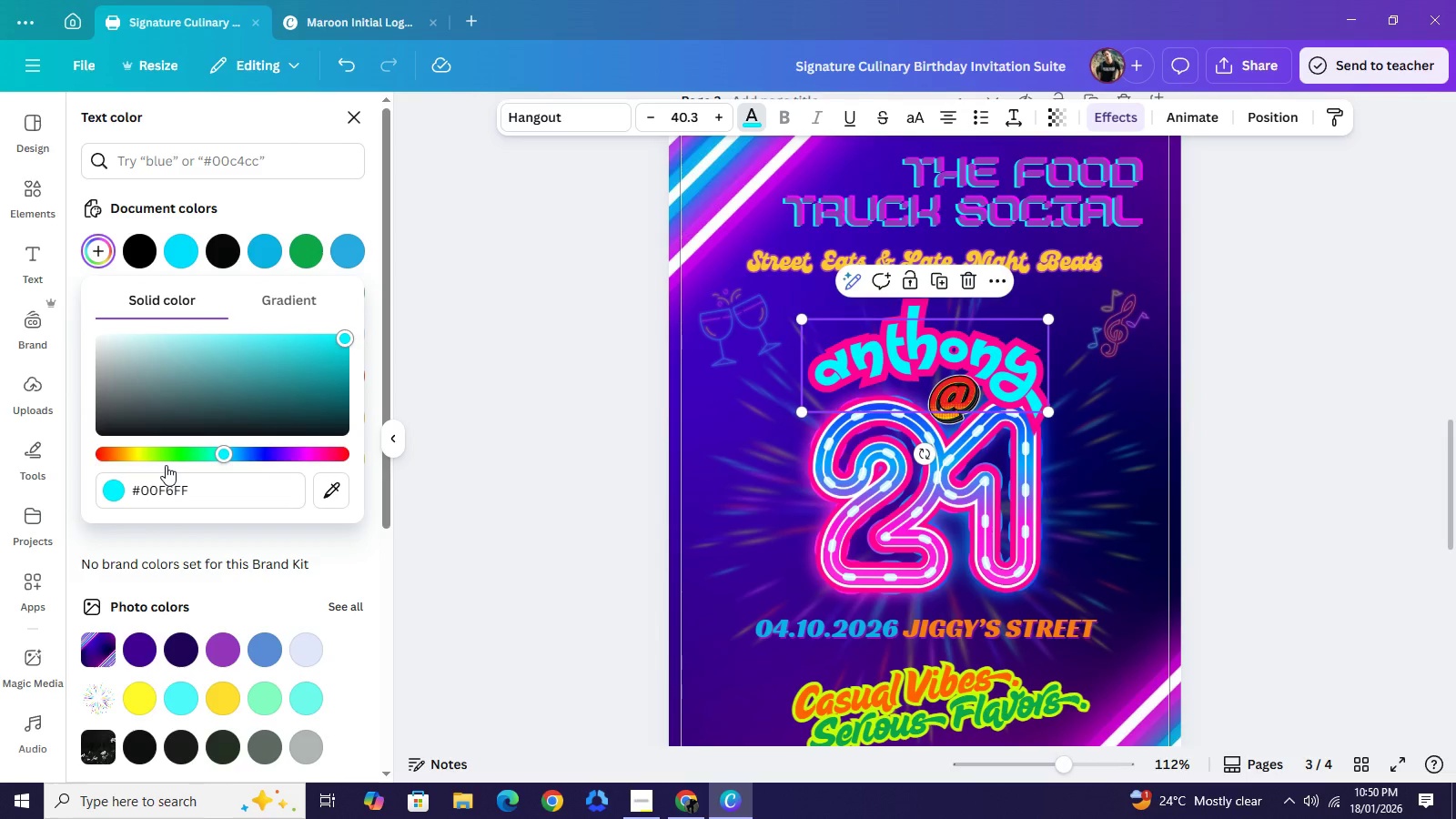 
scroll: coordinate [168, 559], scroll_direction: down, amount: 10.0
 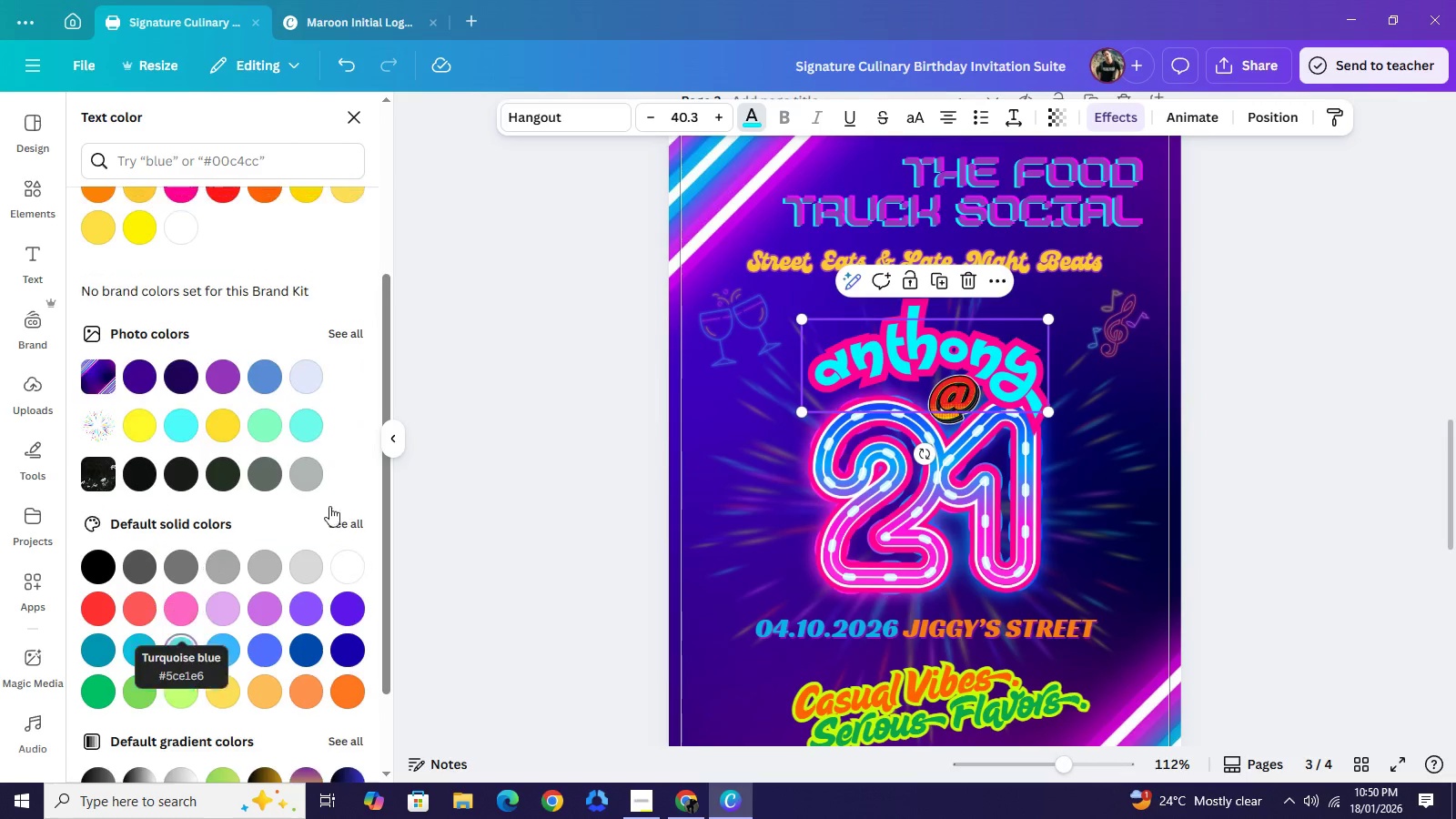 
scroll: coordinate [194, 286], scroll_direction: up, amount: 6.0
 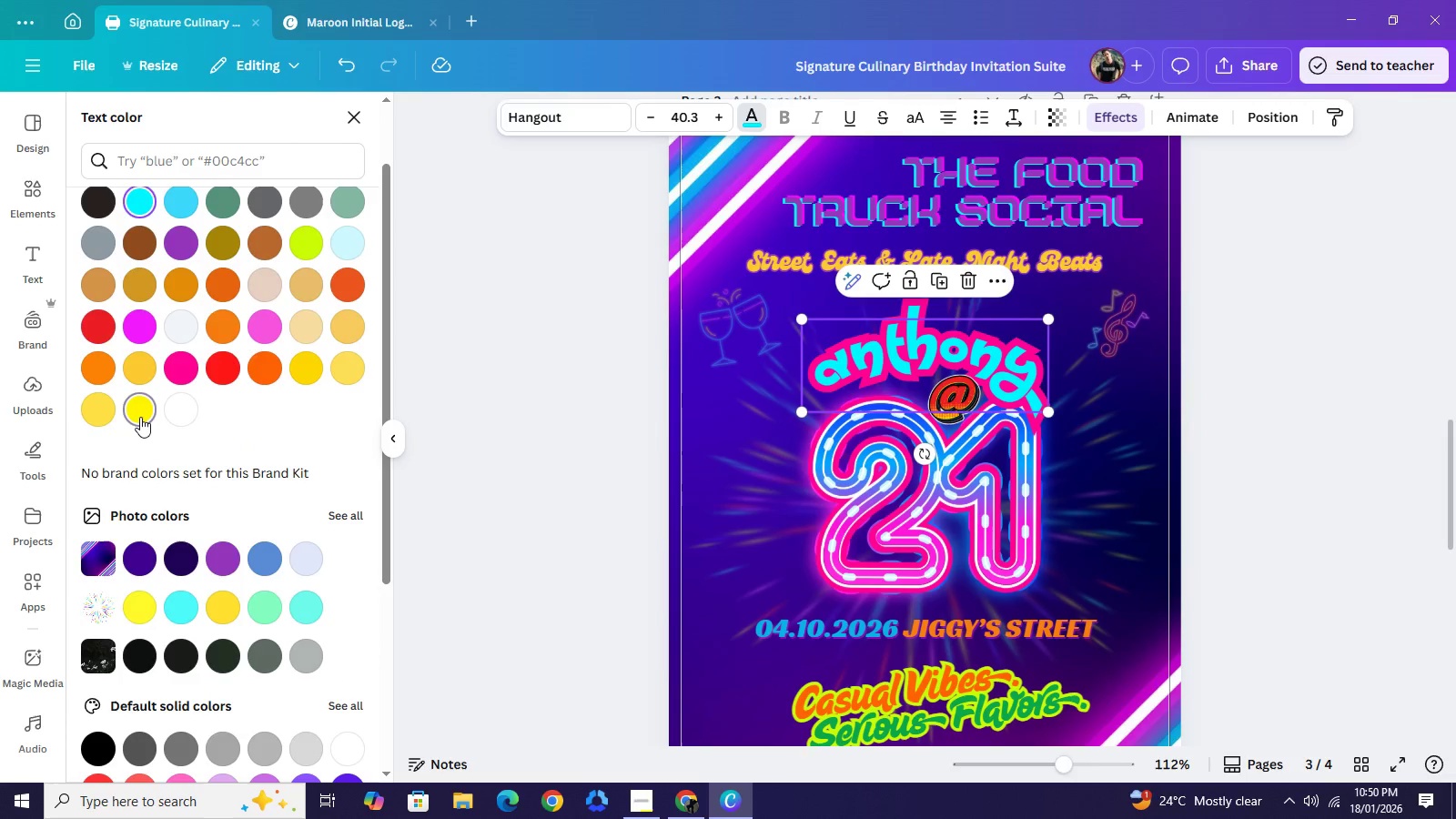 
left_click([140, 417])
 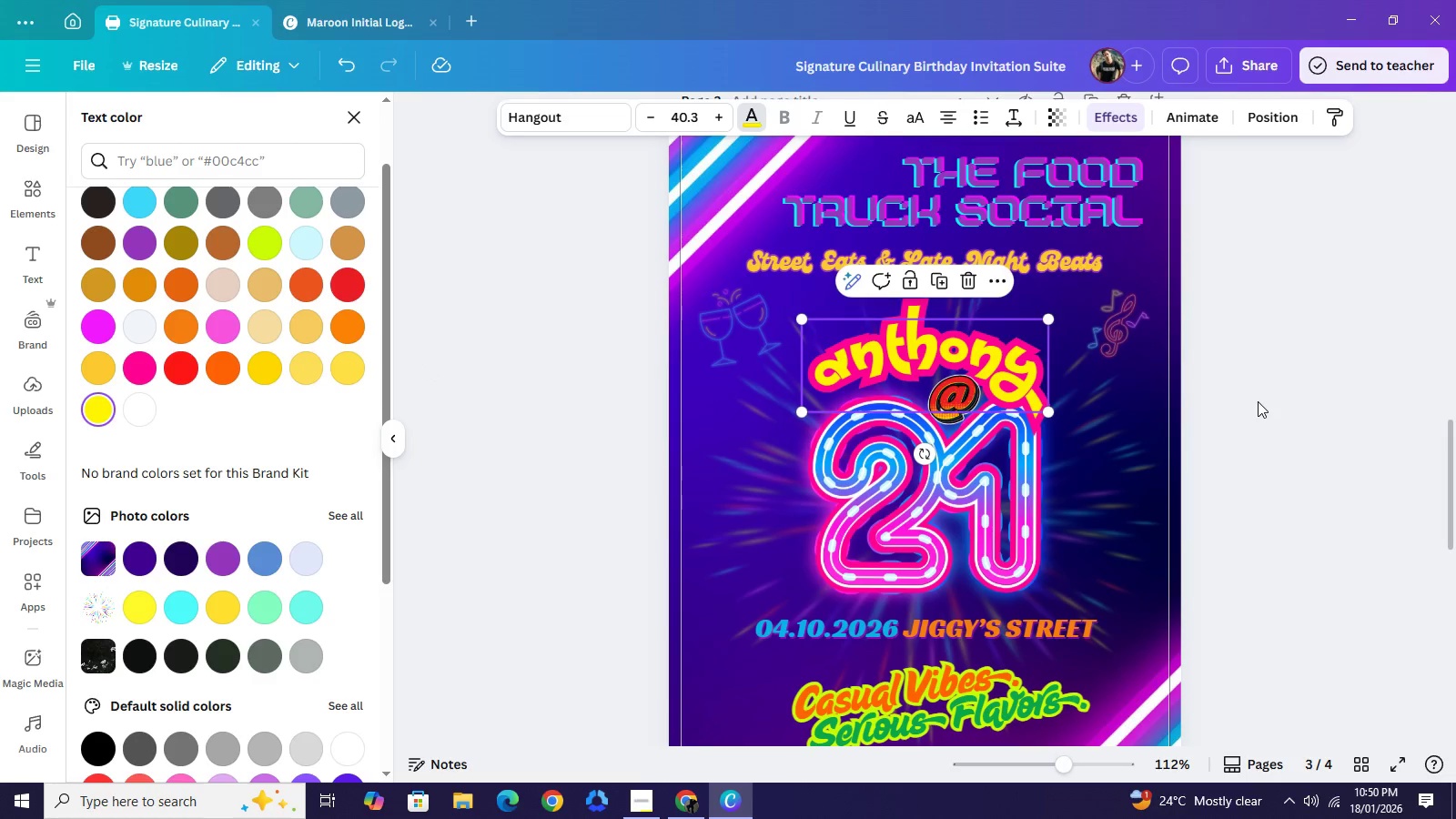 
left_click([1260, 403])
 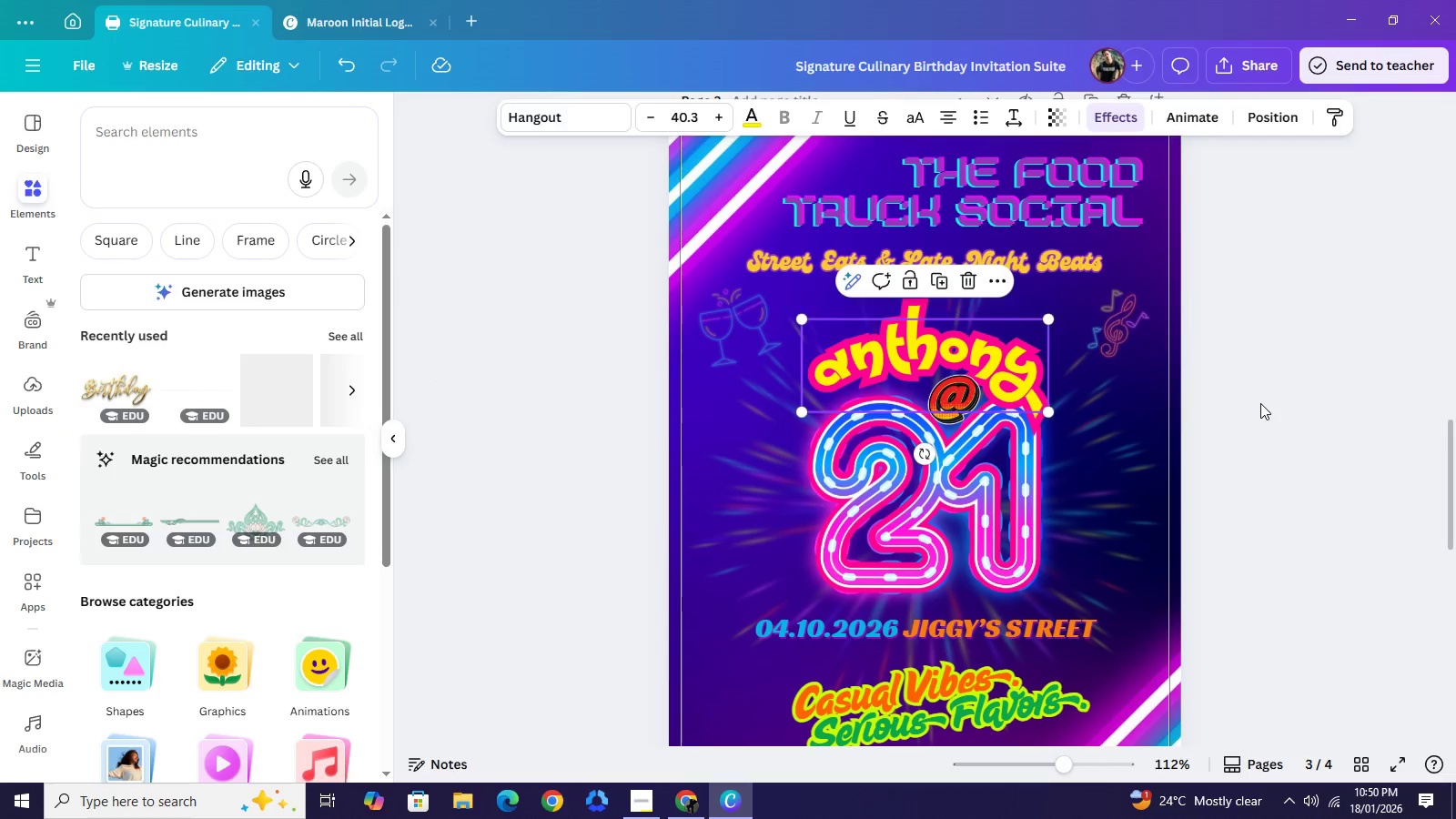 
left_click([1260, 403])
 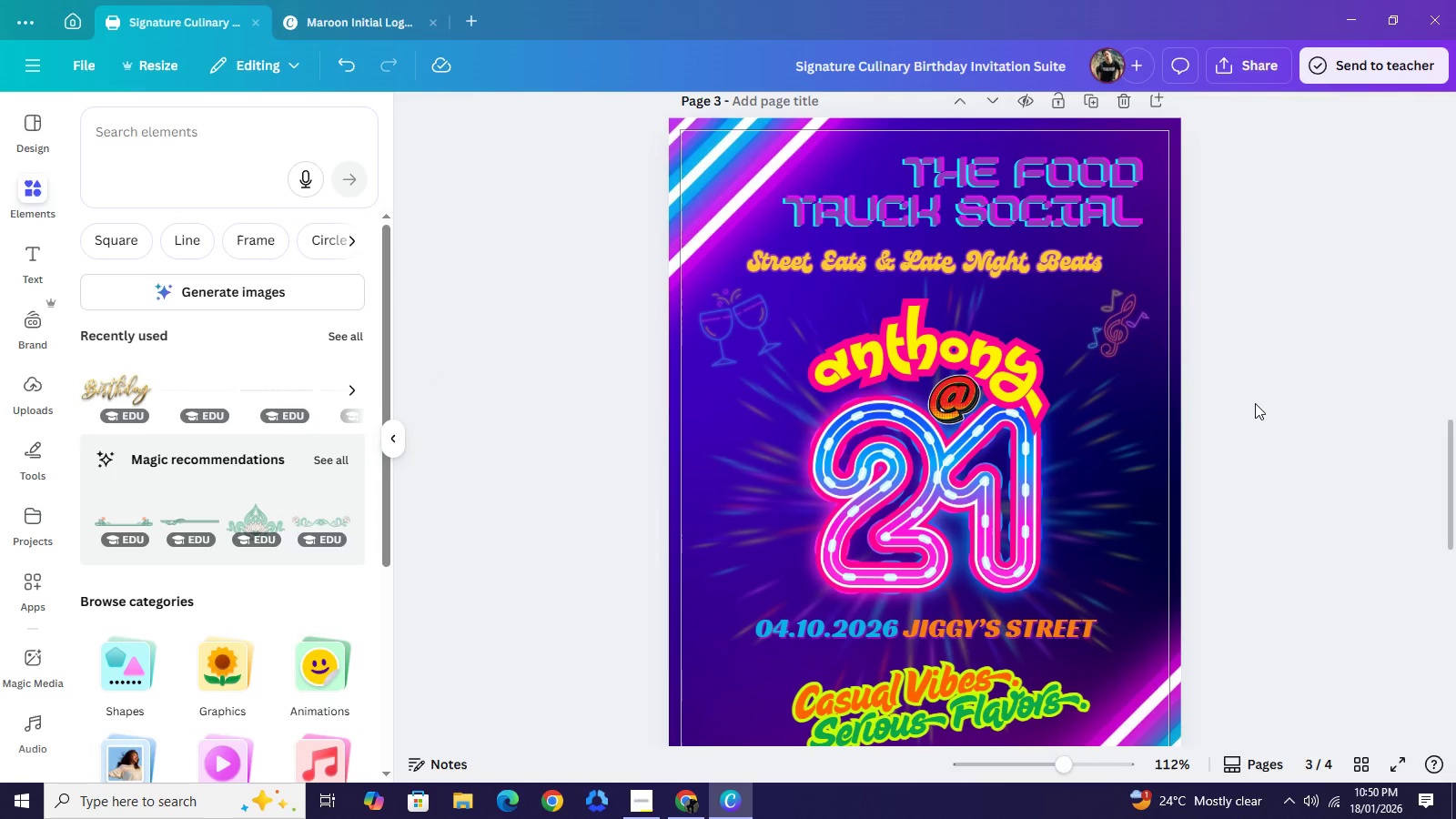 
wait(9.38)
 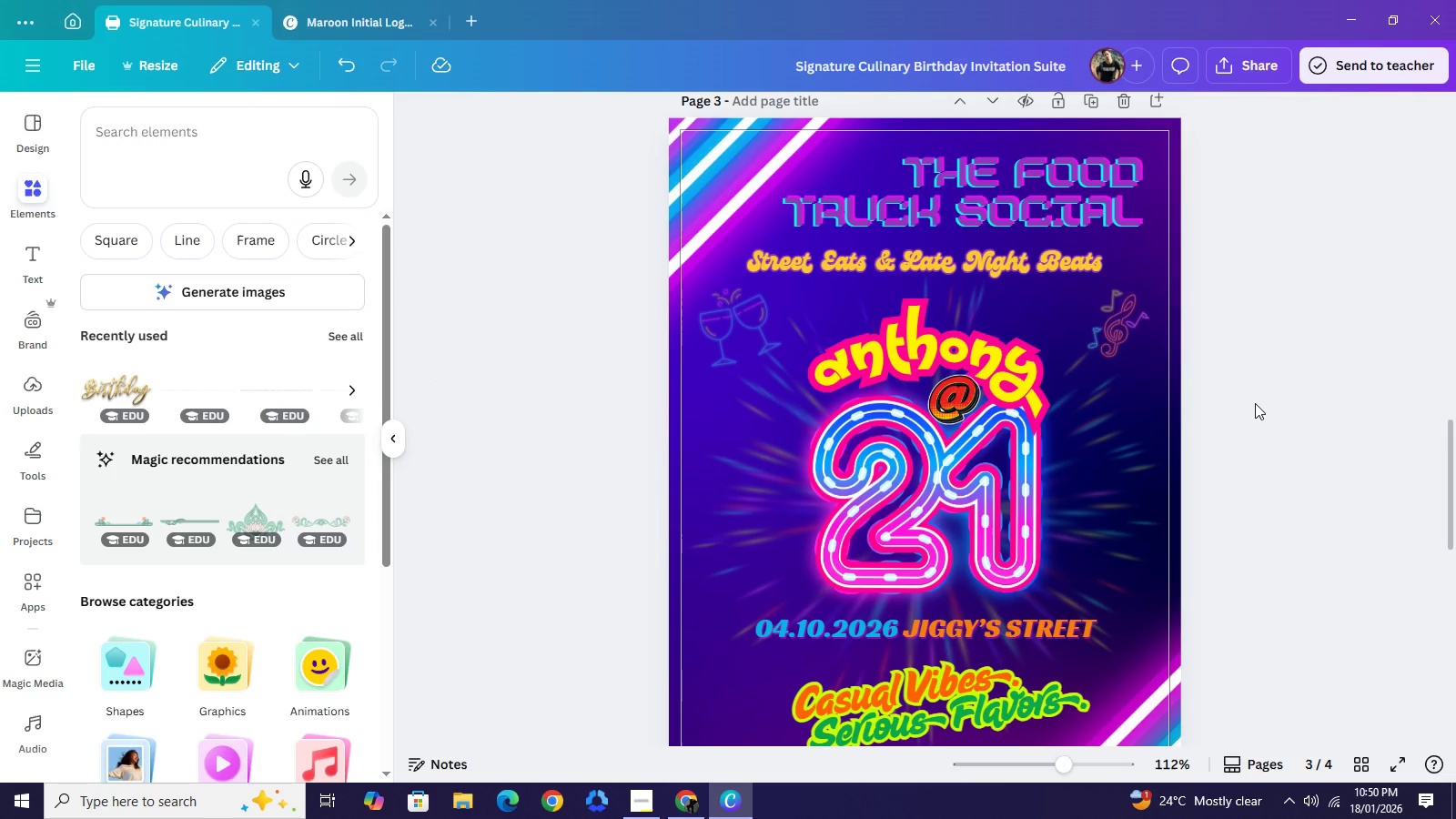 
left_click([1334, 477])
 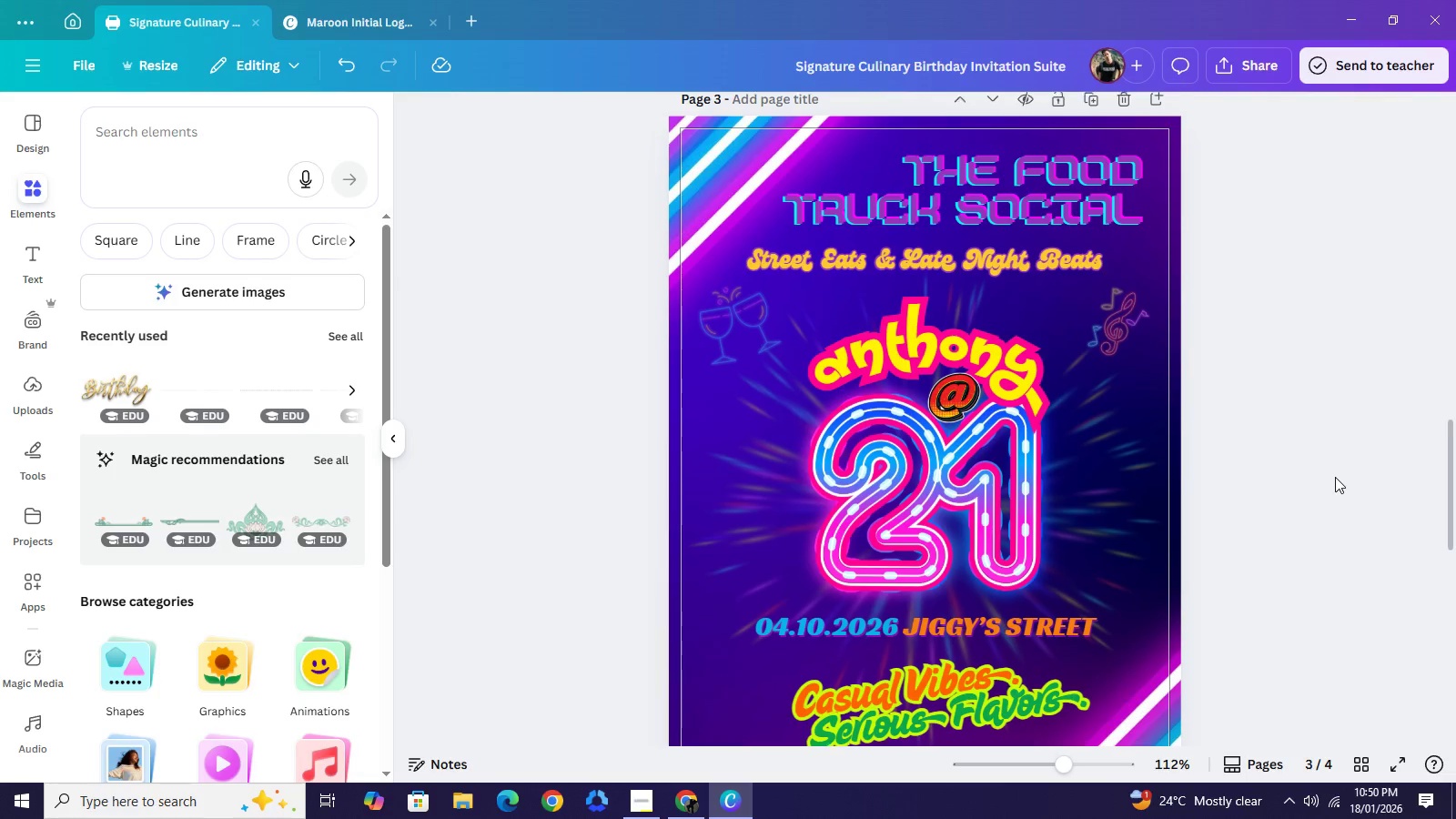 
scroll: coordinate [1334, 477], scroll_direction: down, amount: 1.0
 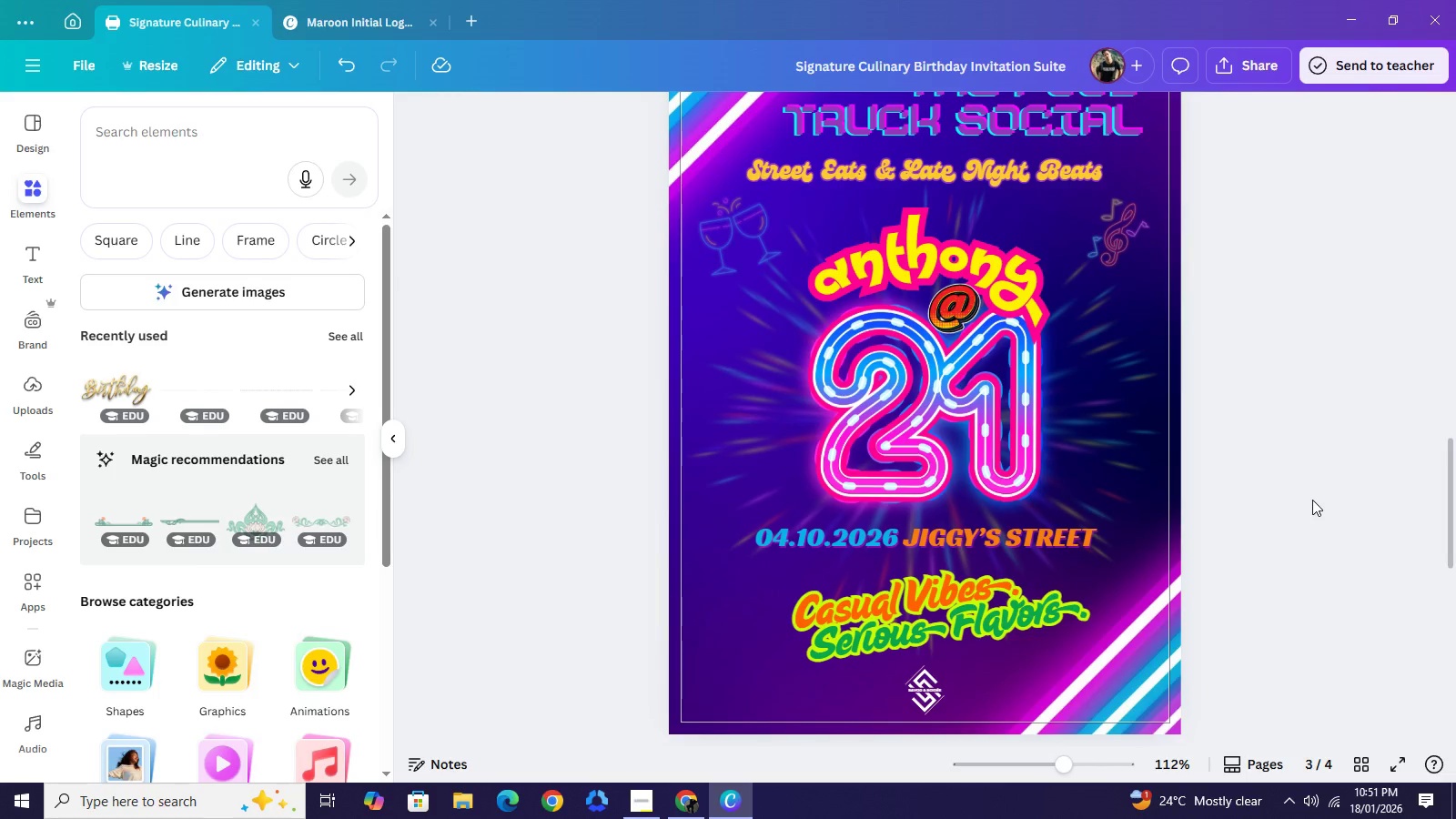 
left_click([1355, 468])
 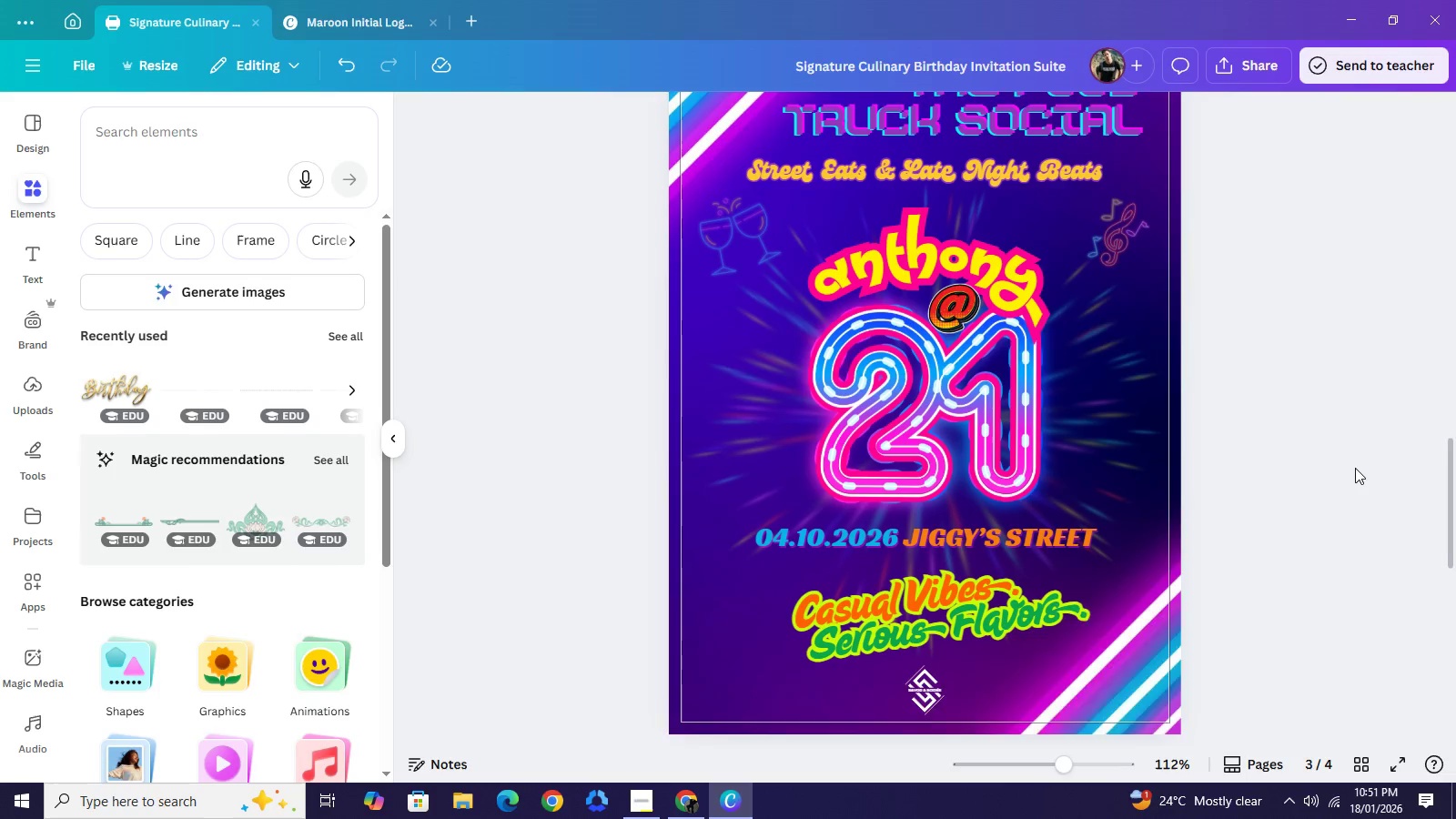 
scroll: coordinate [1355, 468], scroll_direction: up, amount: 2.0
 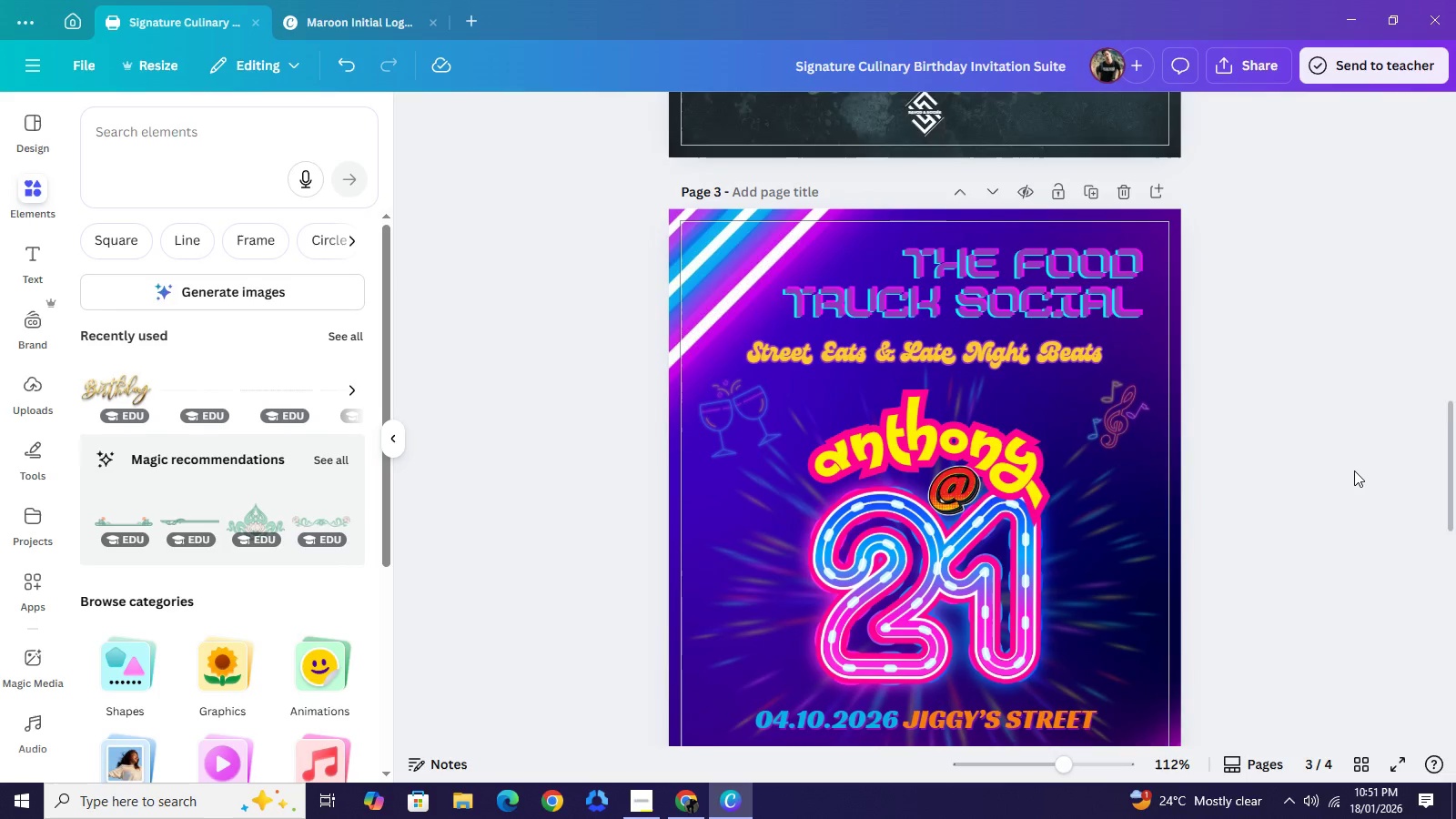 
scroll: coordinate [1354, 470], scroll_direction: down, amount: 2.0
 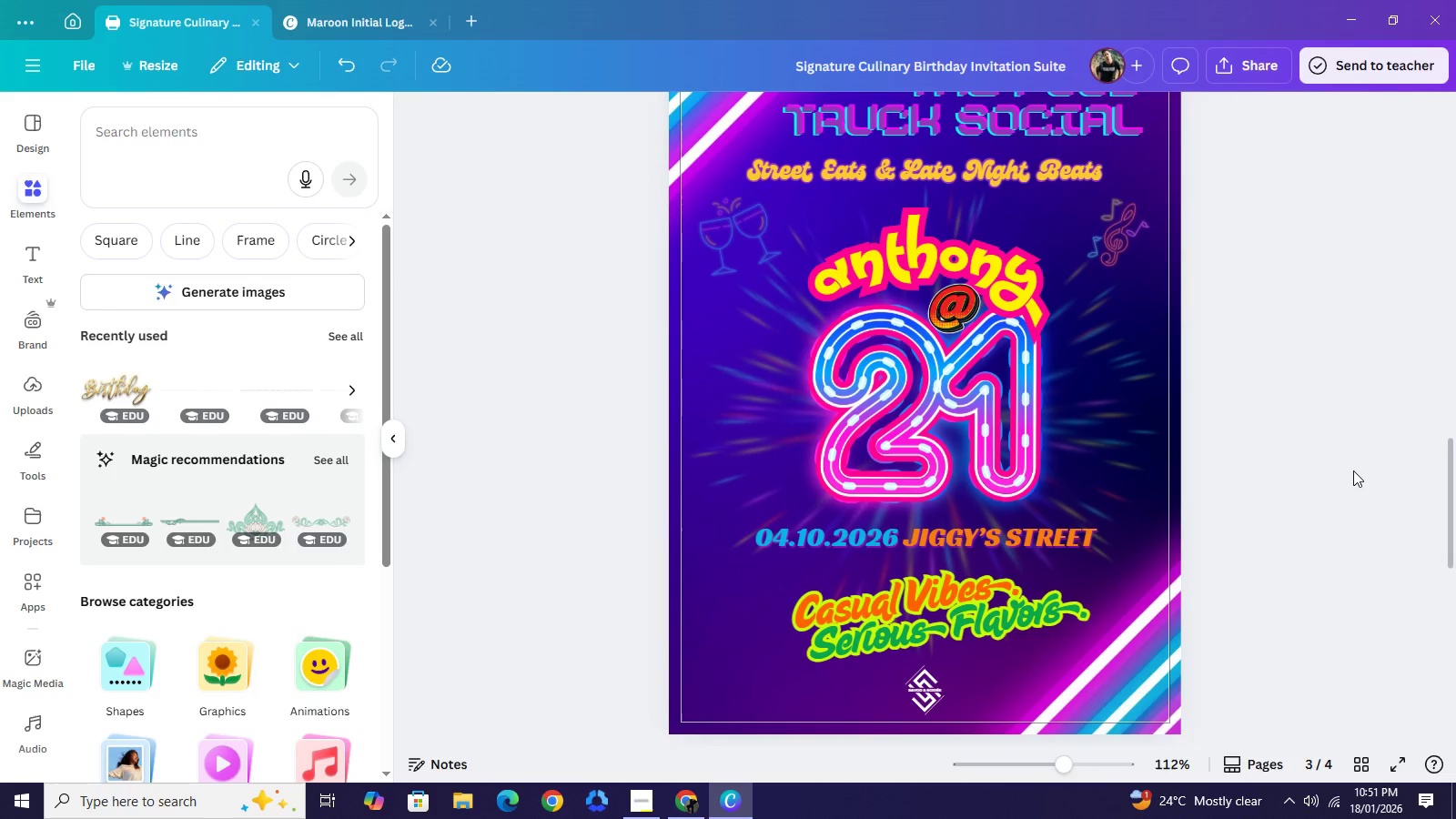 
scroll: coordinate [1353, 470], scroll_direction: up, amount: 1.0
 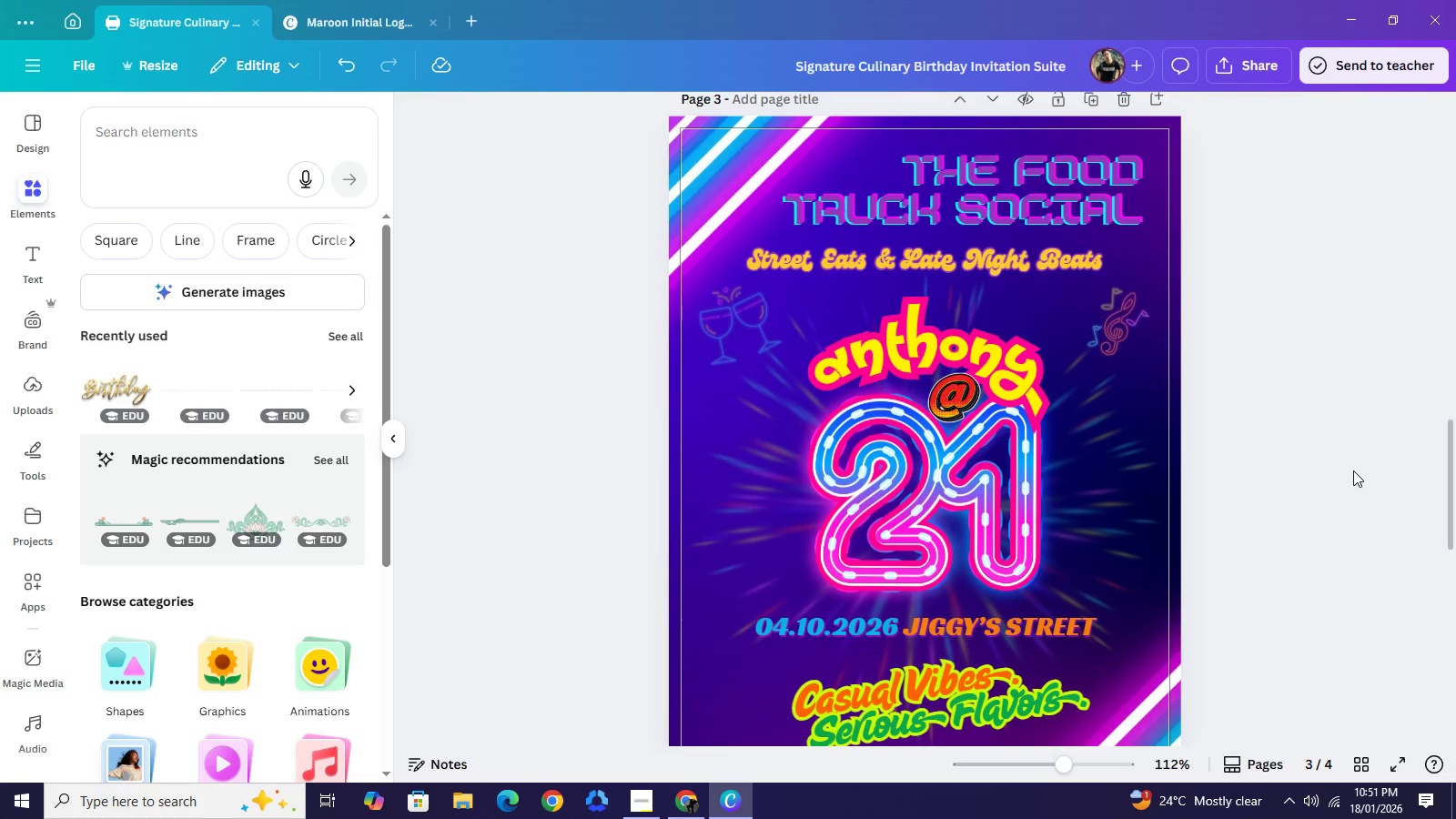 
scroll: coordinate [1353, 470], scroll_direction: down, amount: 2.0
 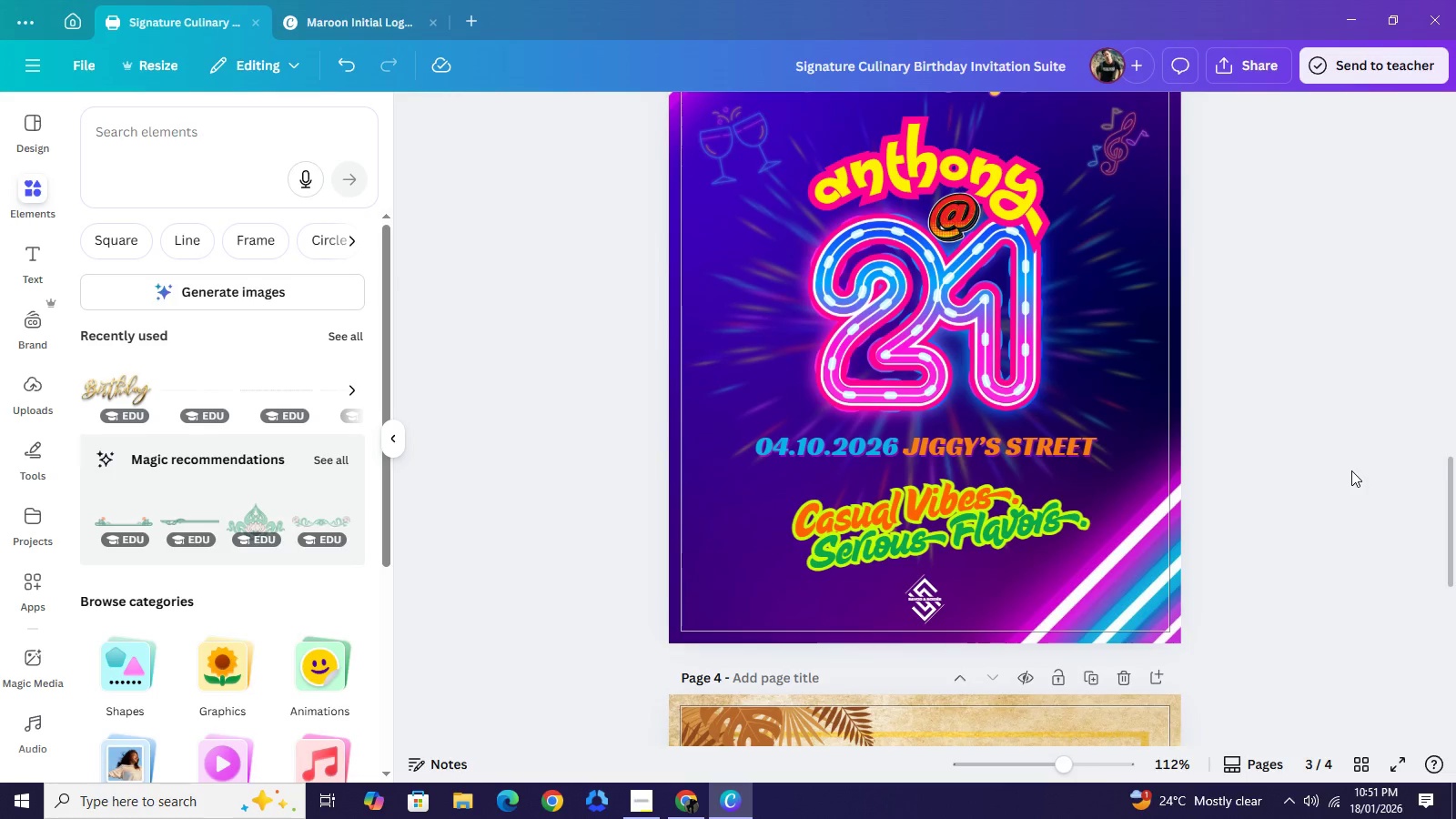 
scroll: coordinate [1351, 470], scroll_direction: up, amount: 2.0
 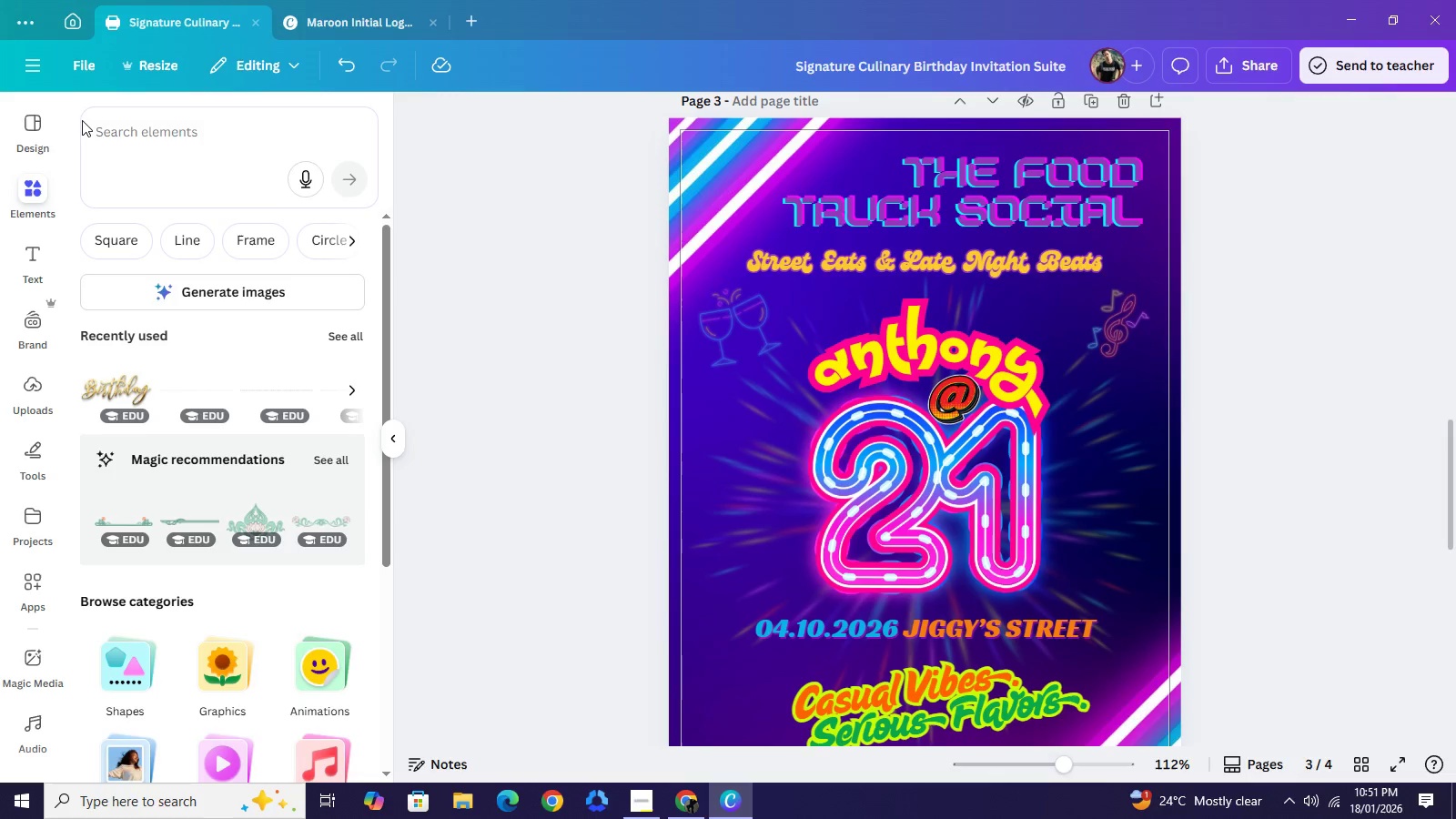 
left_click([130, 142])
 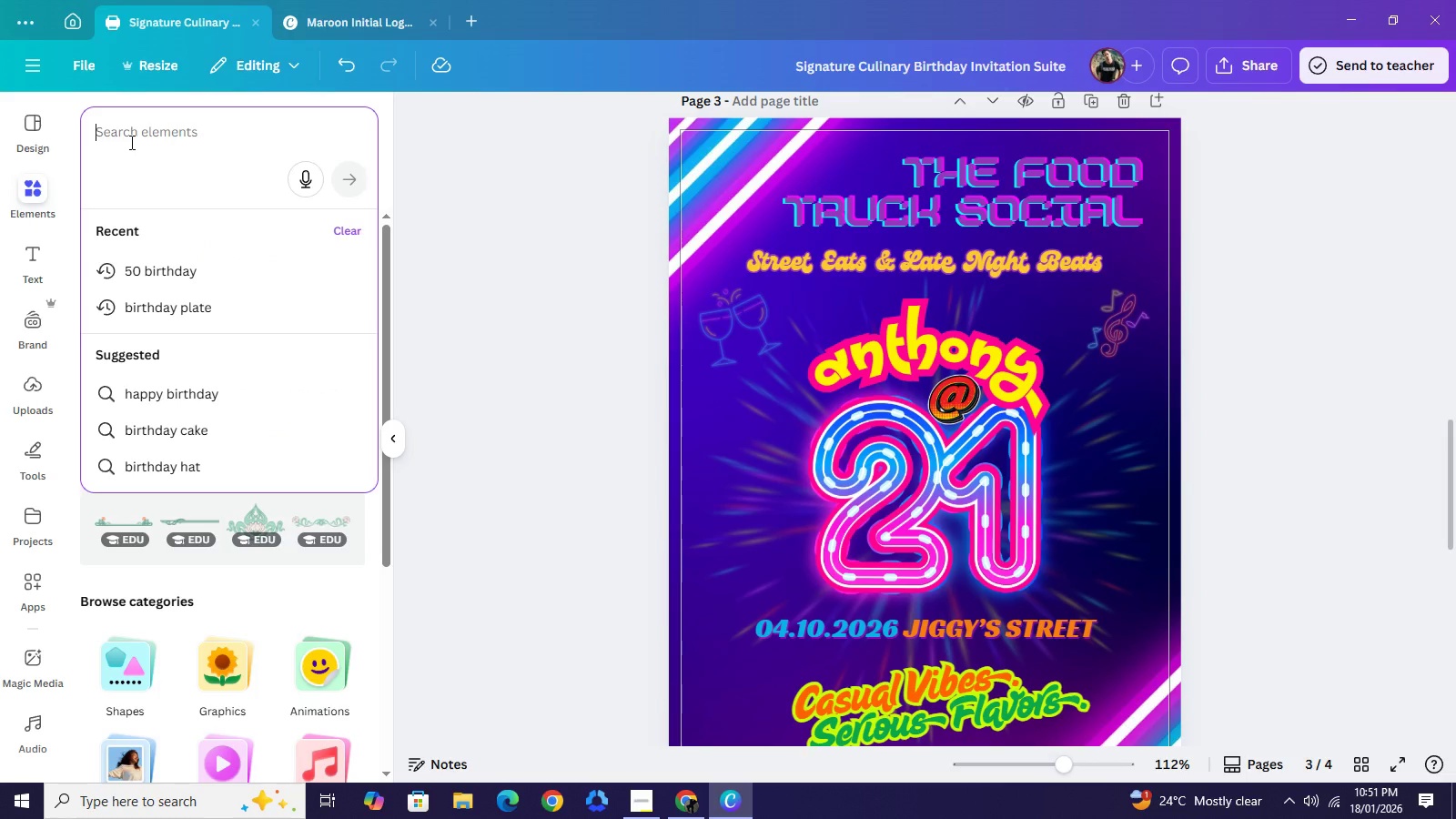 
type(neon truch=k)
 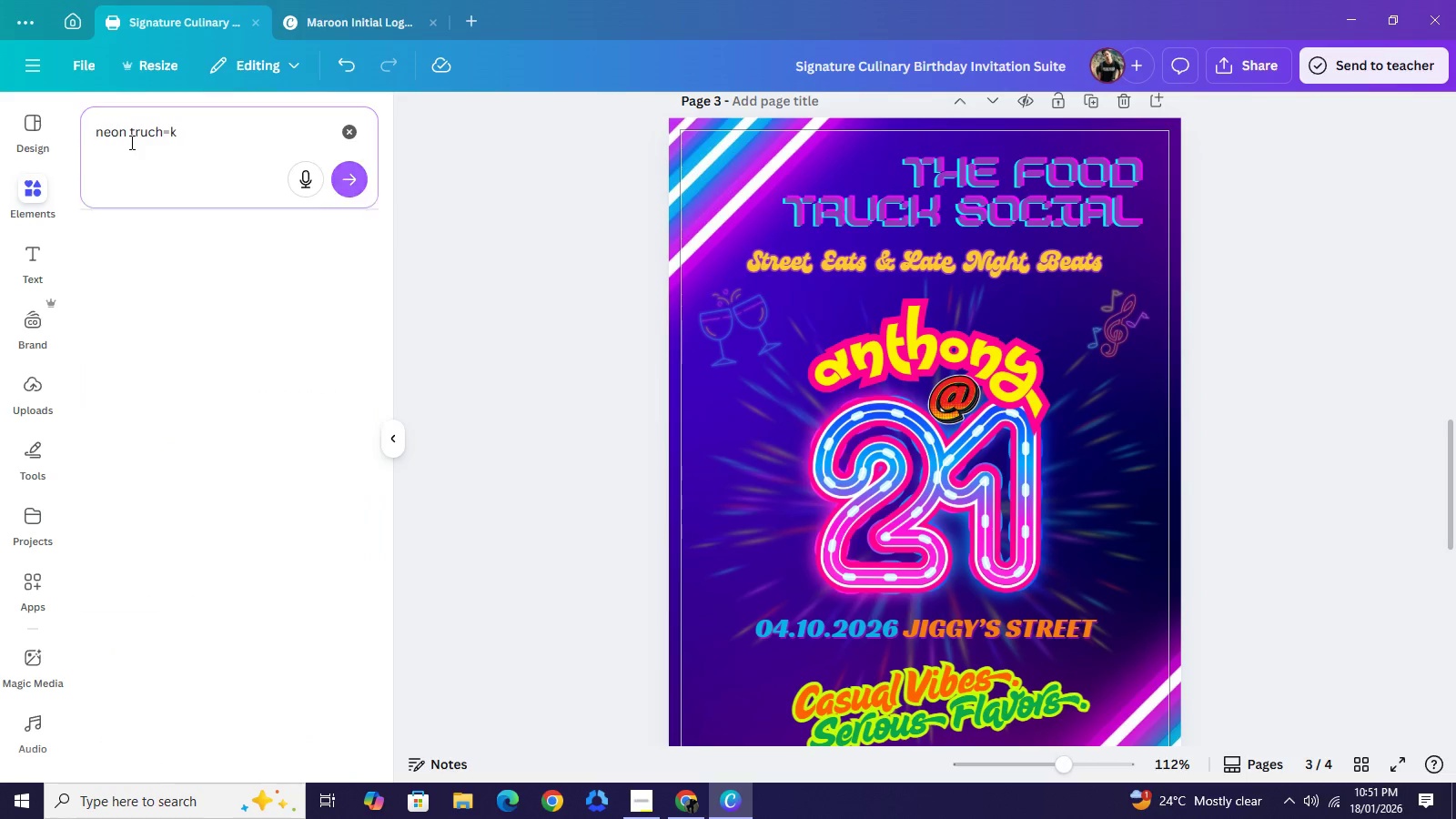 
key(Enter)
 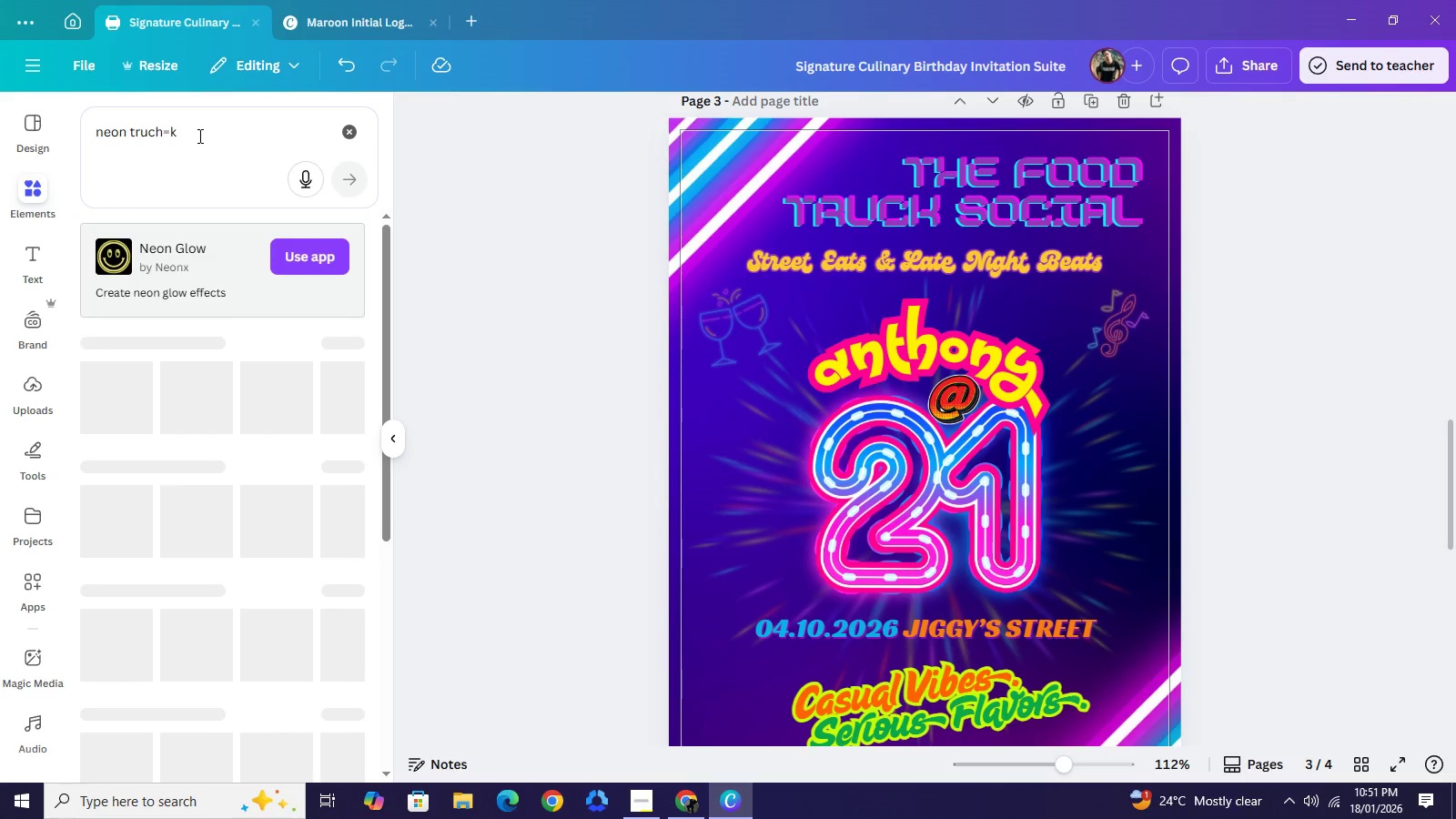 
left_click([198, 136])
 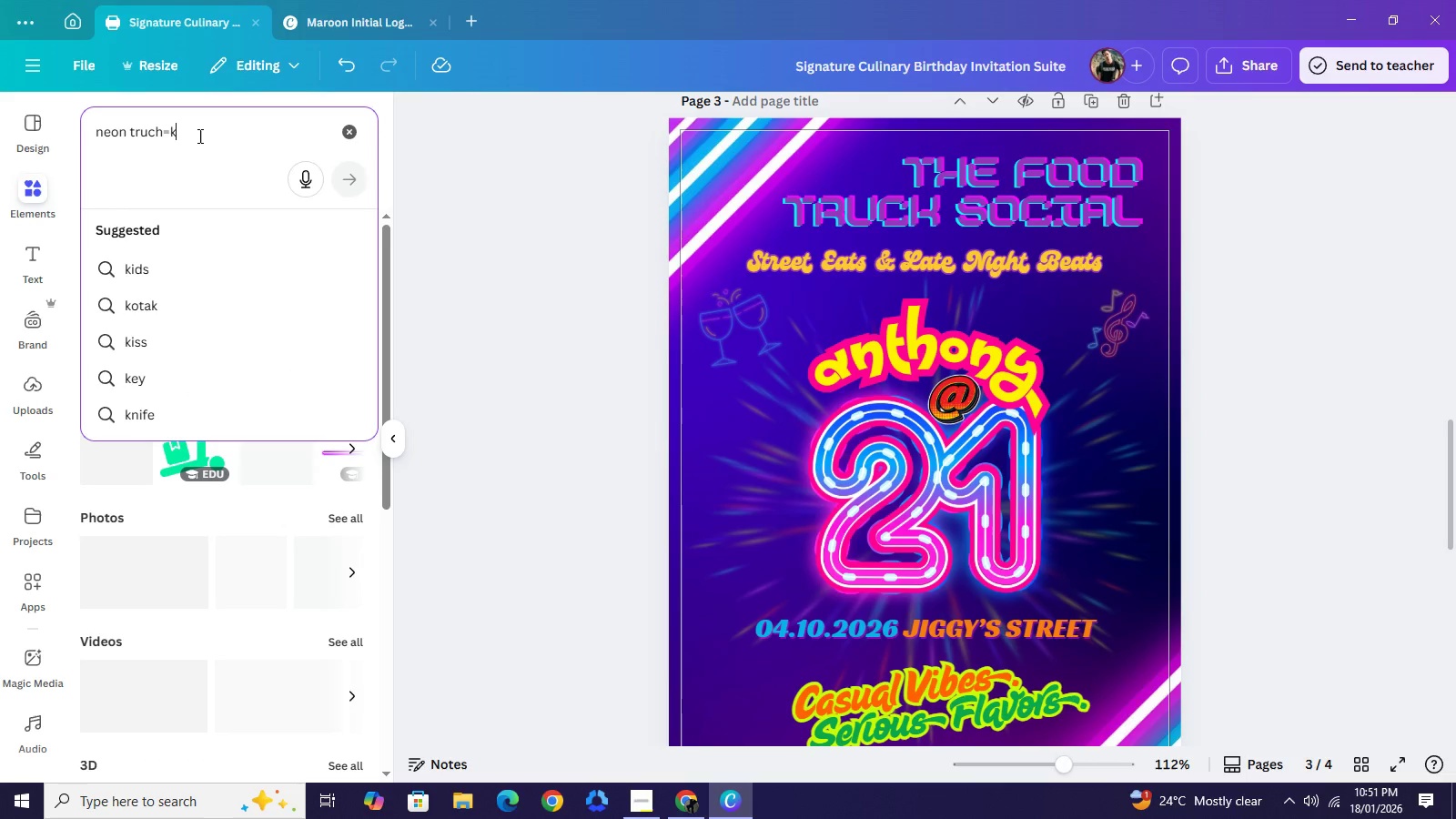 
key(Backspace)
 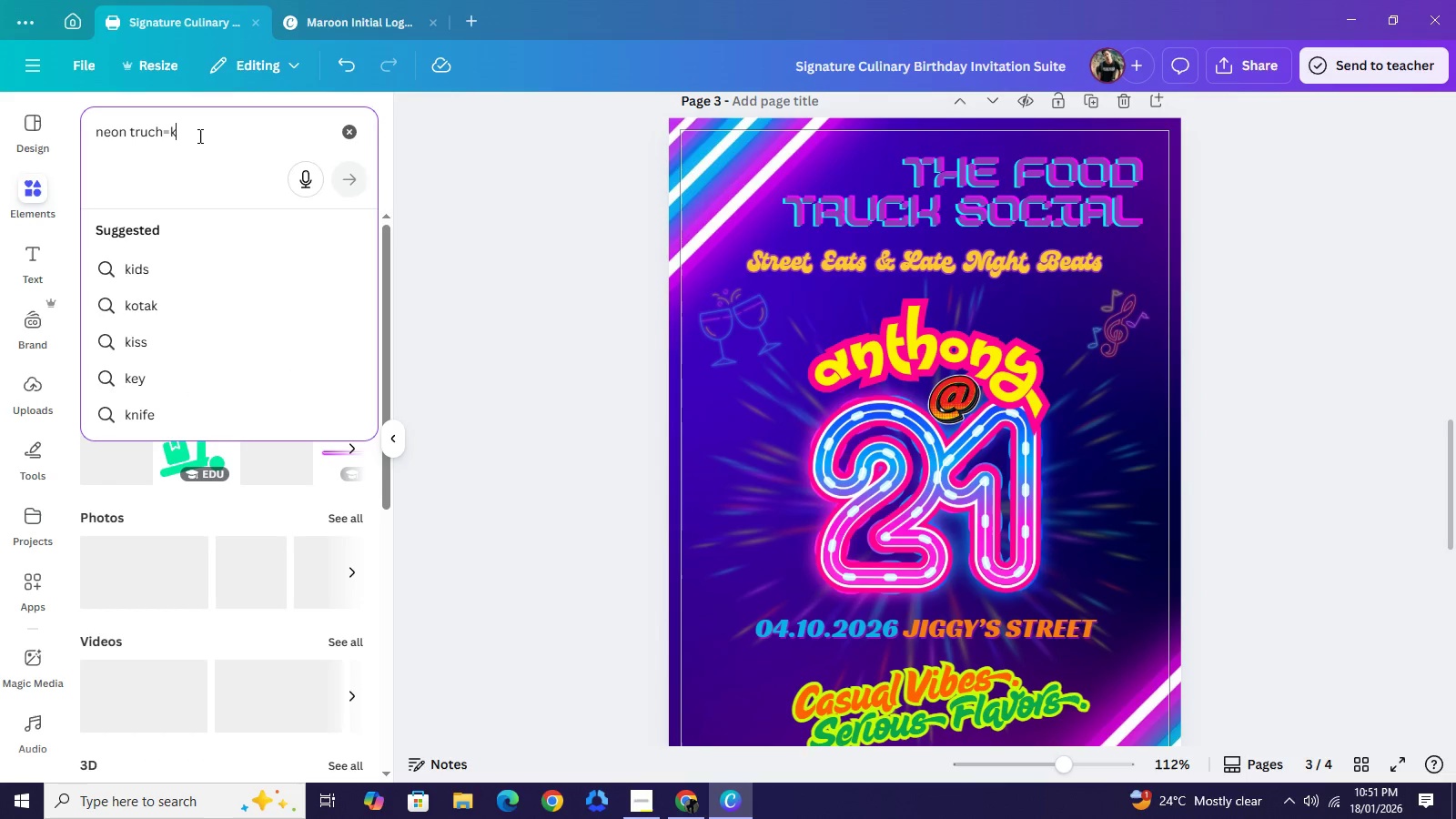 
key(Backspace)
 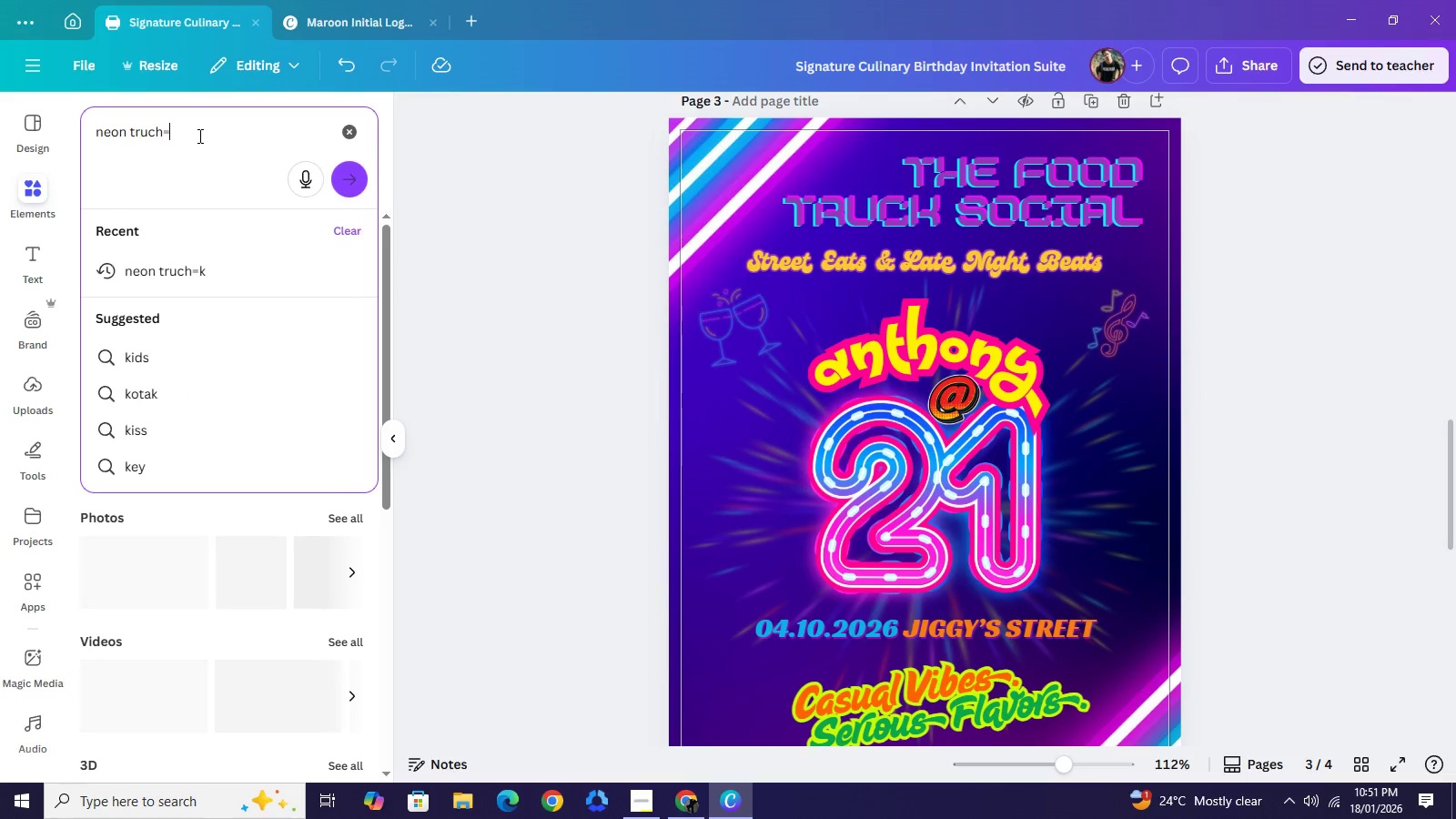 
key(Backspace)
 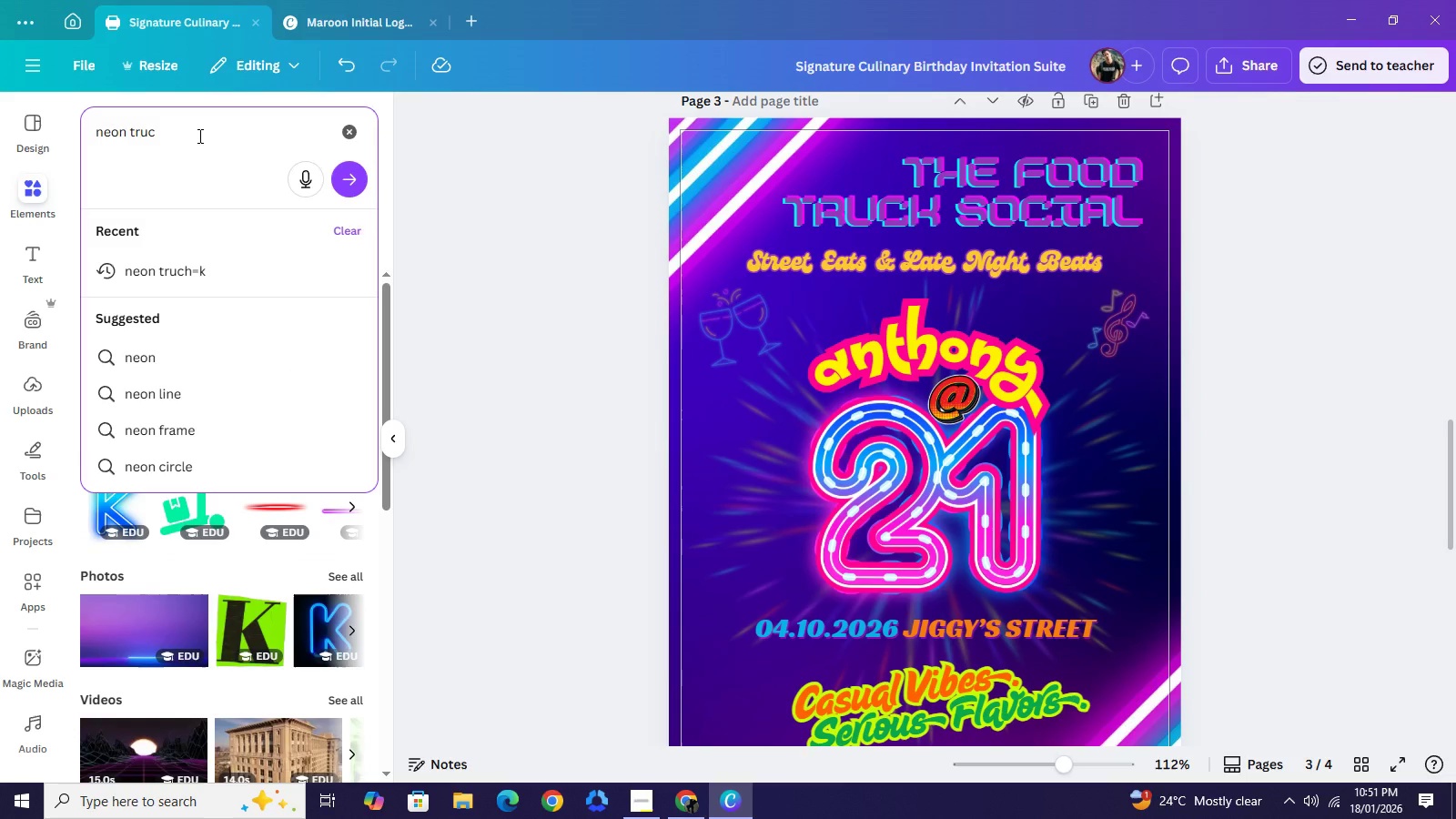 
key(K)
 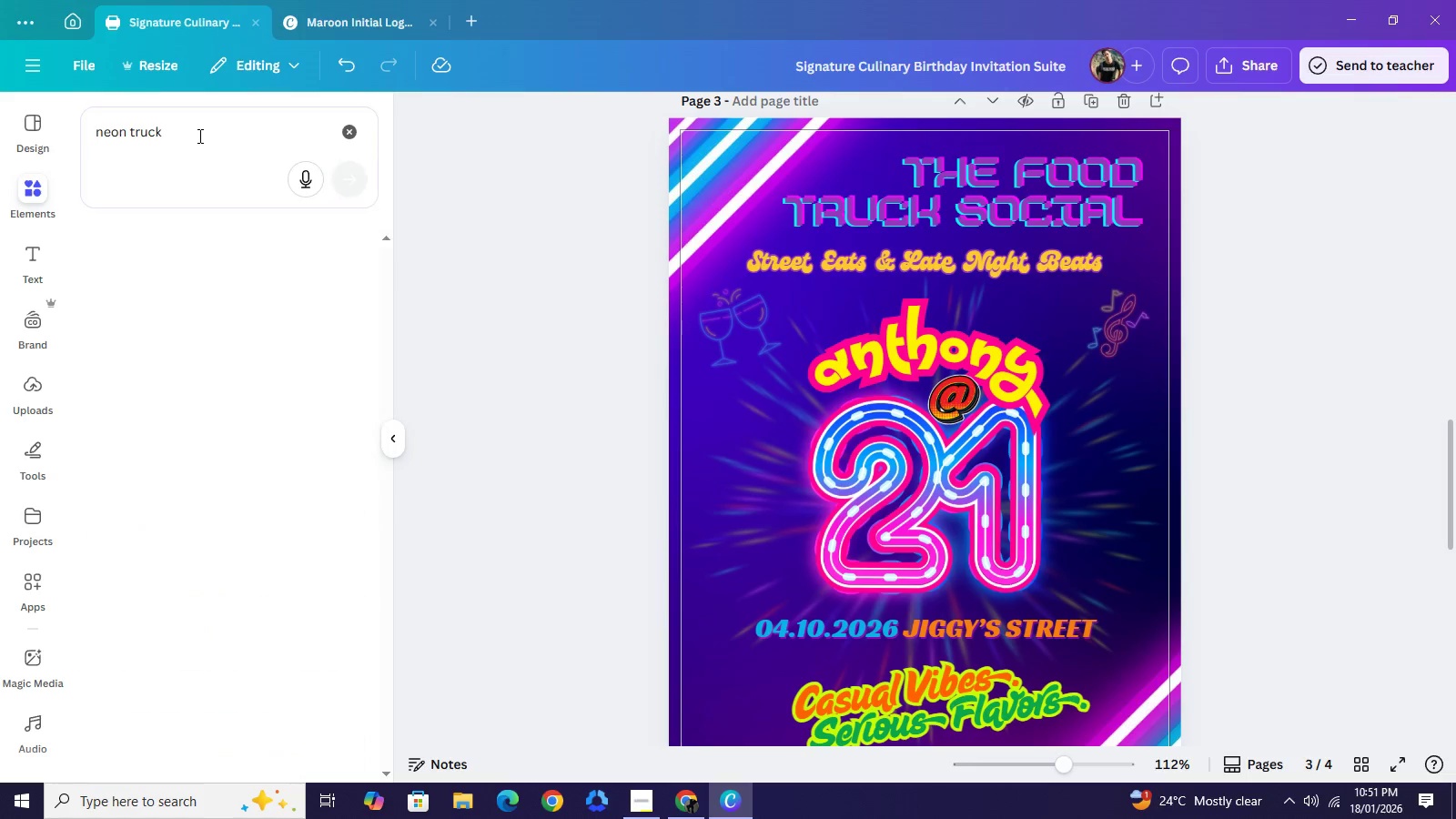 
key(Enter)
 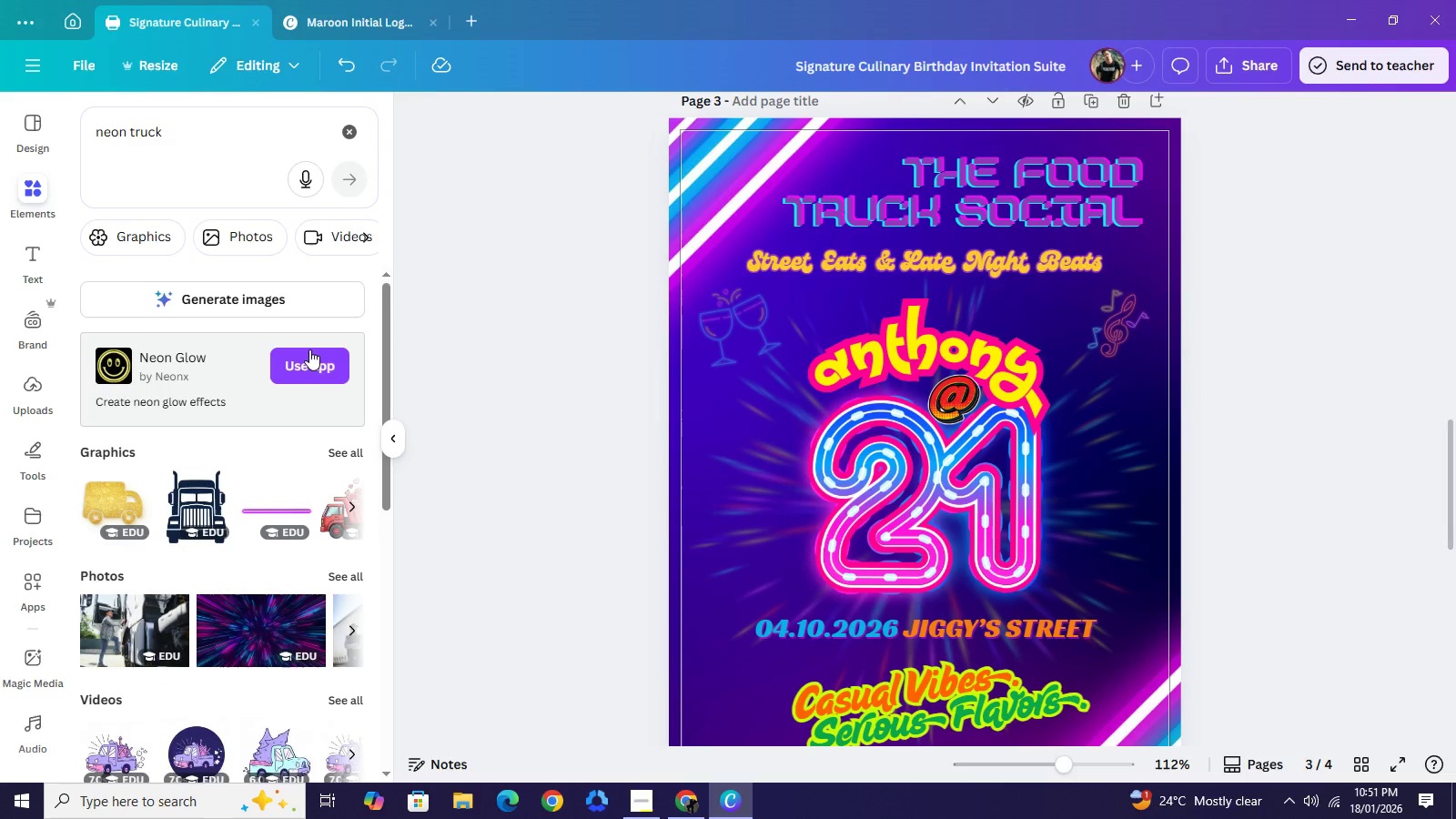 
left_click([315, 358])
 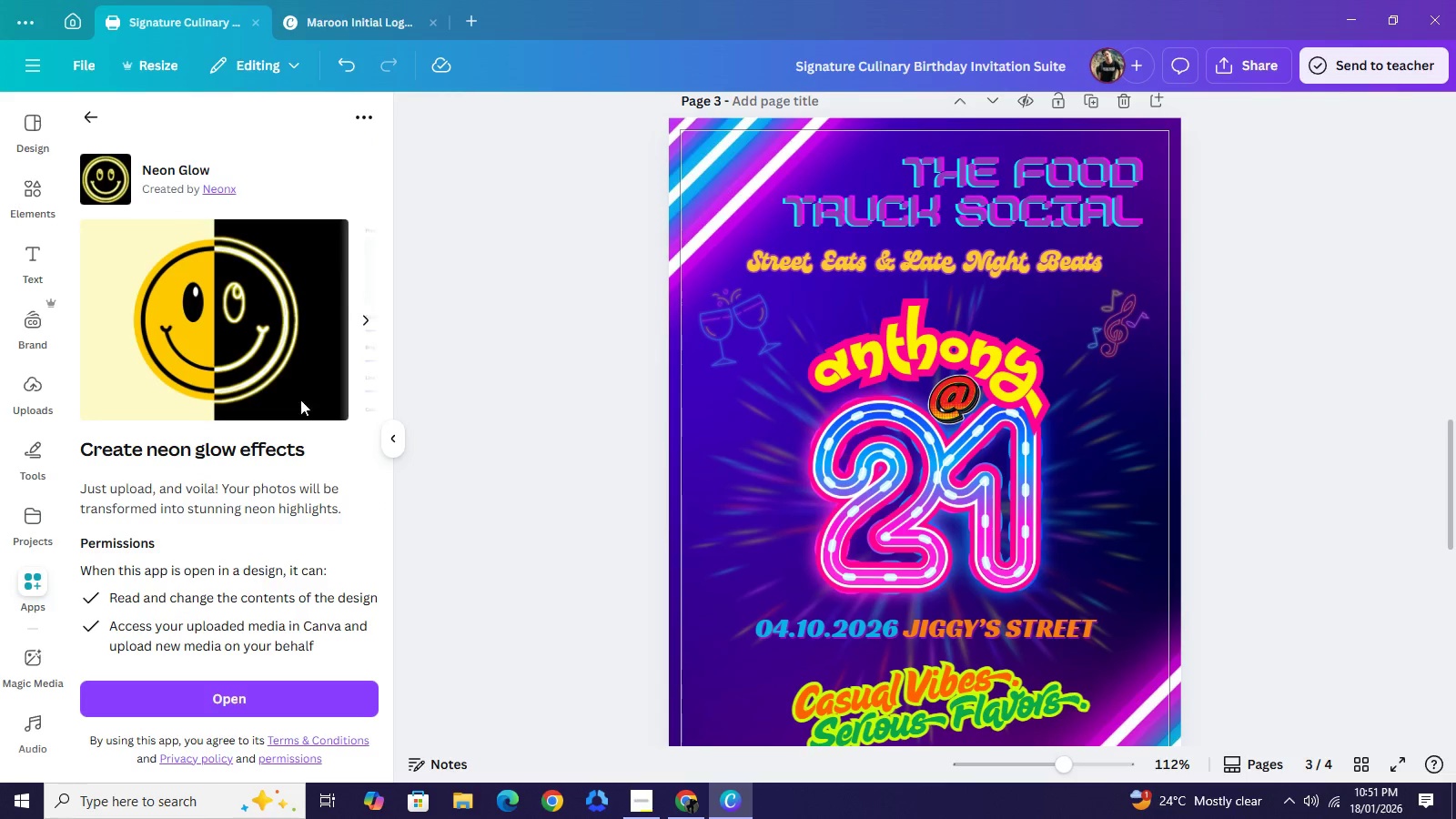 
left_click([282, 694])
 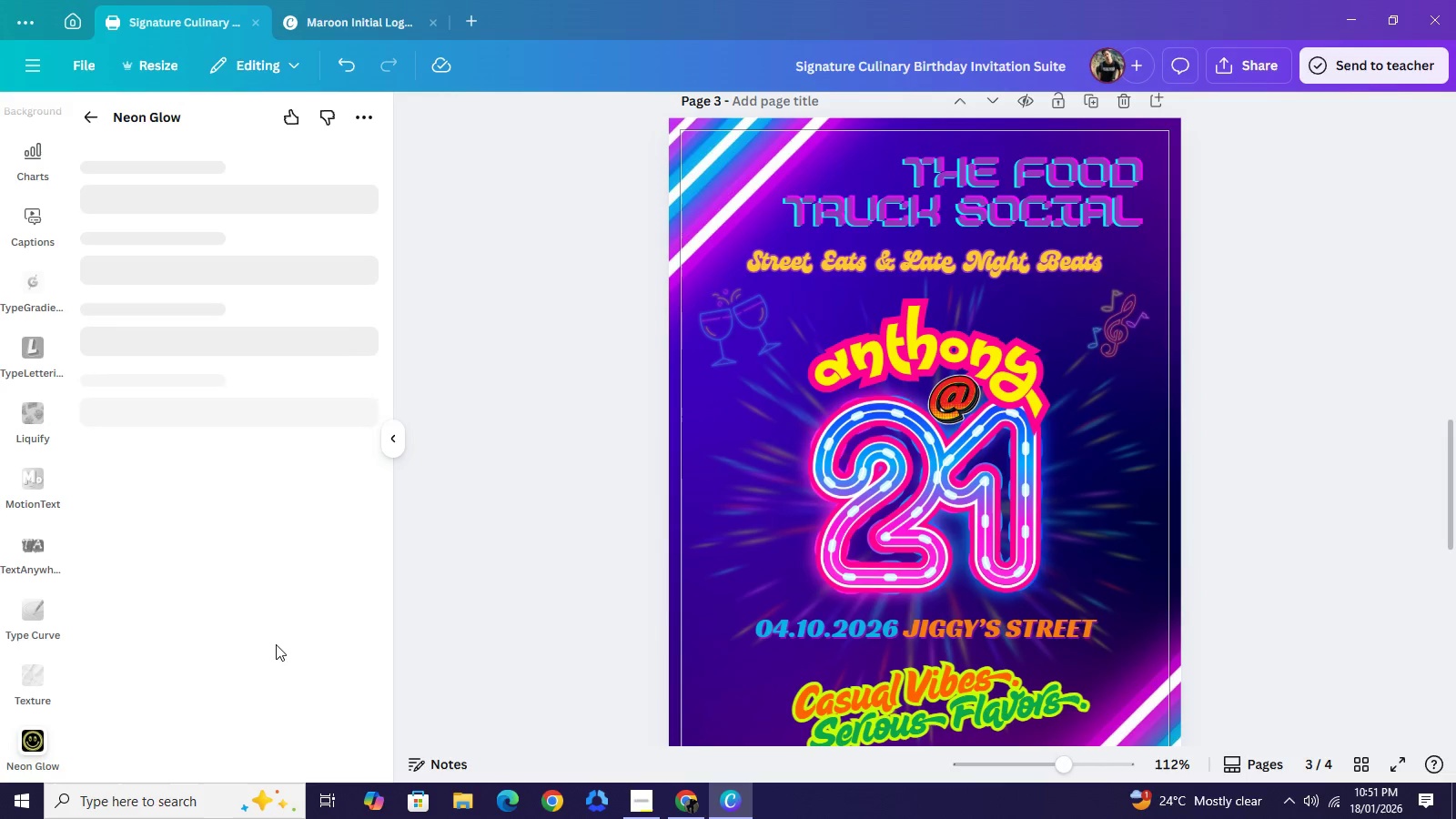 
mouse_move([326, 409])
 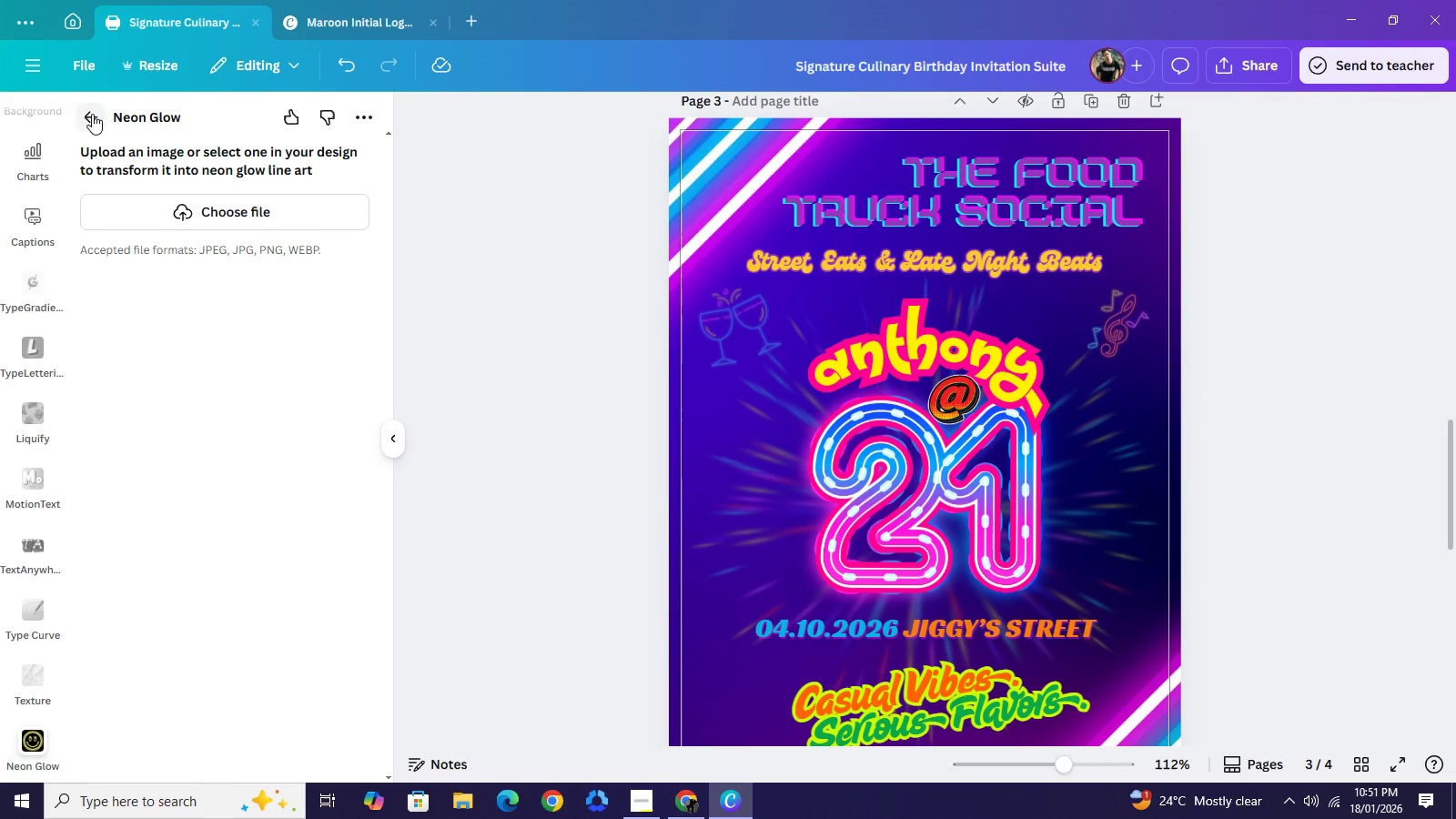 
left_click([92, 114])
 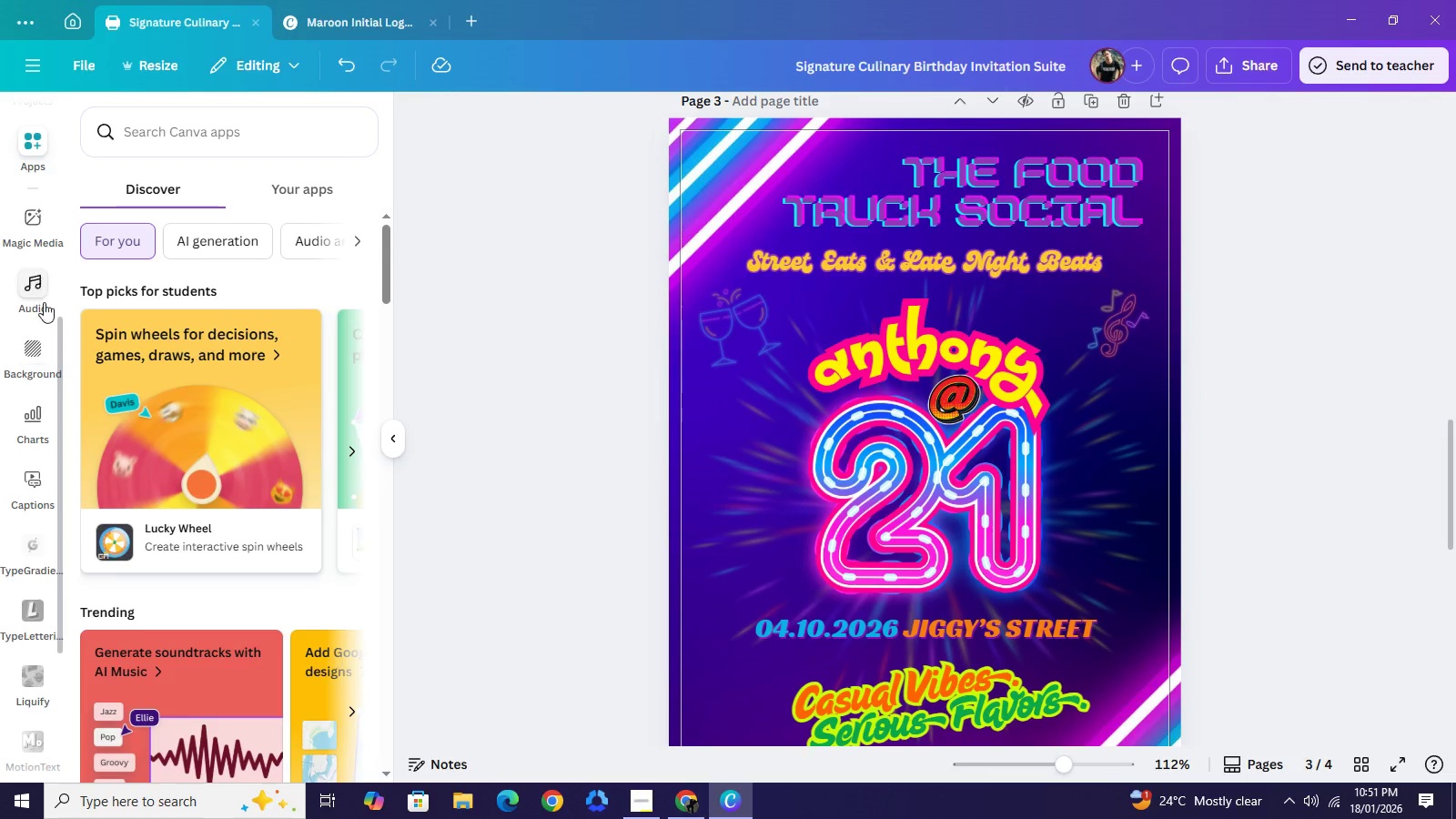 
scroll: coordinate [36, 242], scroll_direction: down, amount: 2.0
 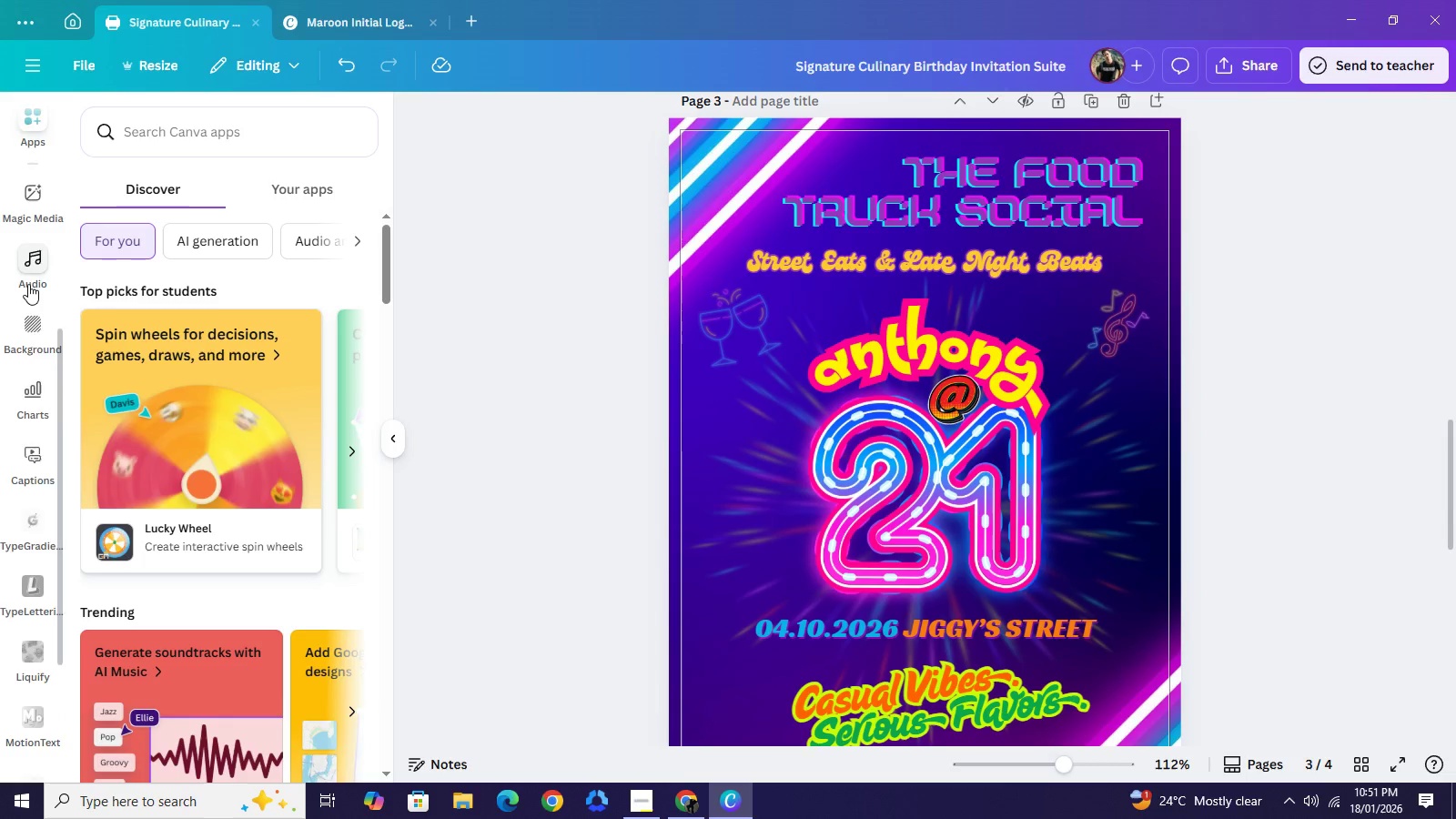 
scroll: coordinate [28, 258], scroll_direction: up, amount: 10.0
 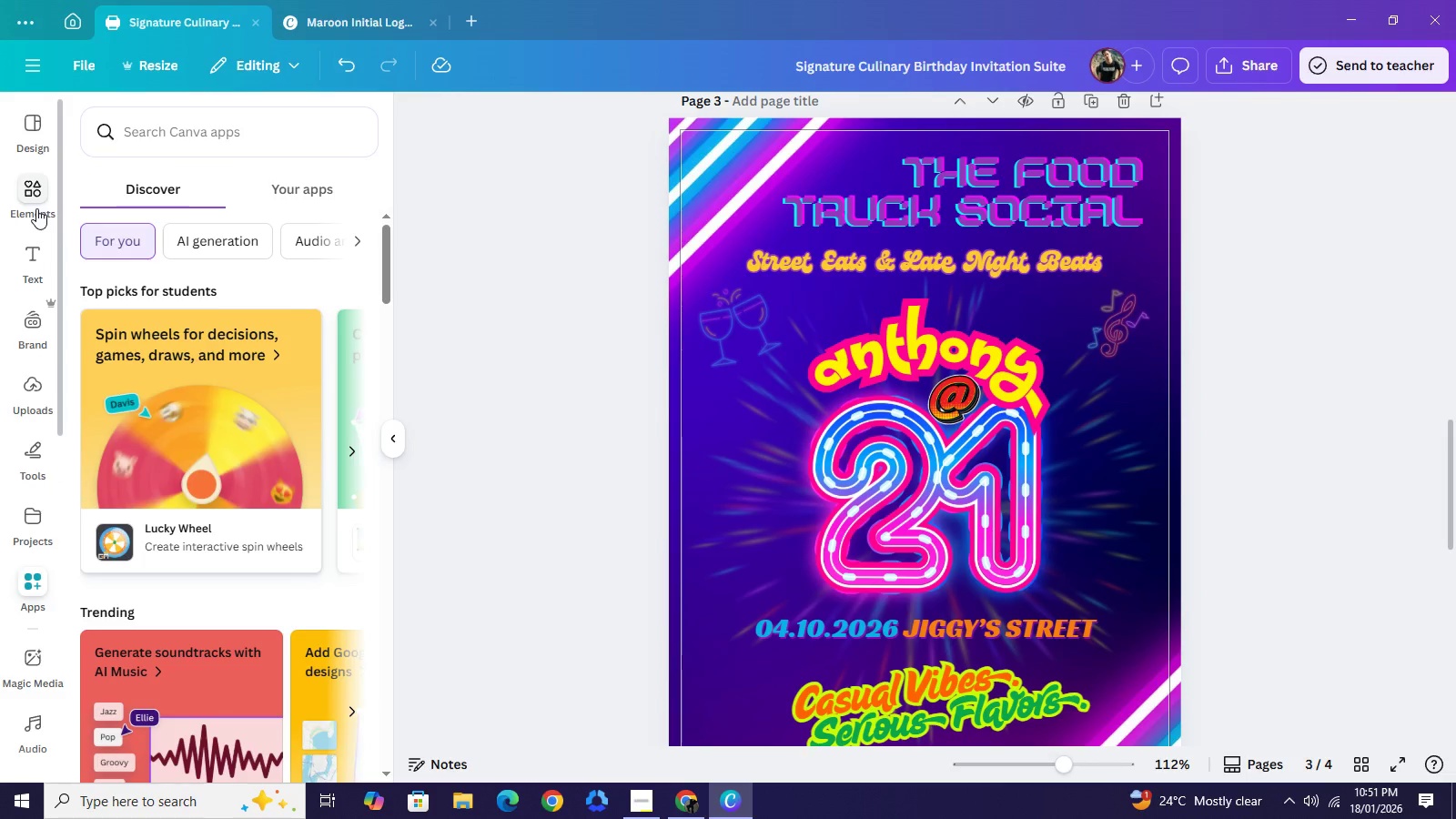 
left_click([36, 208])
 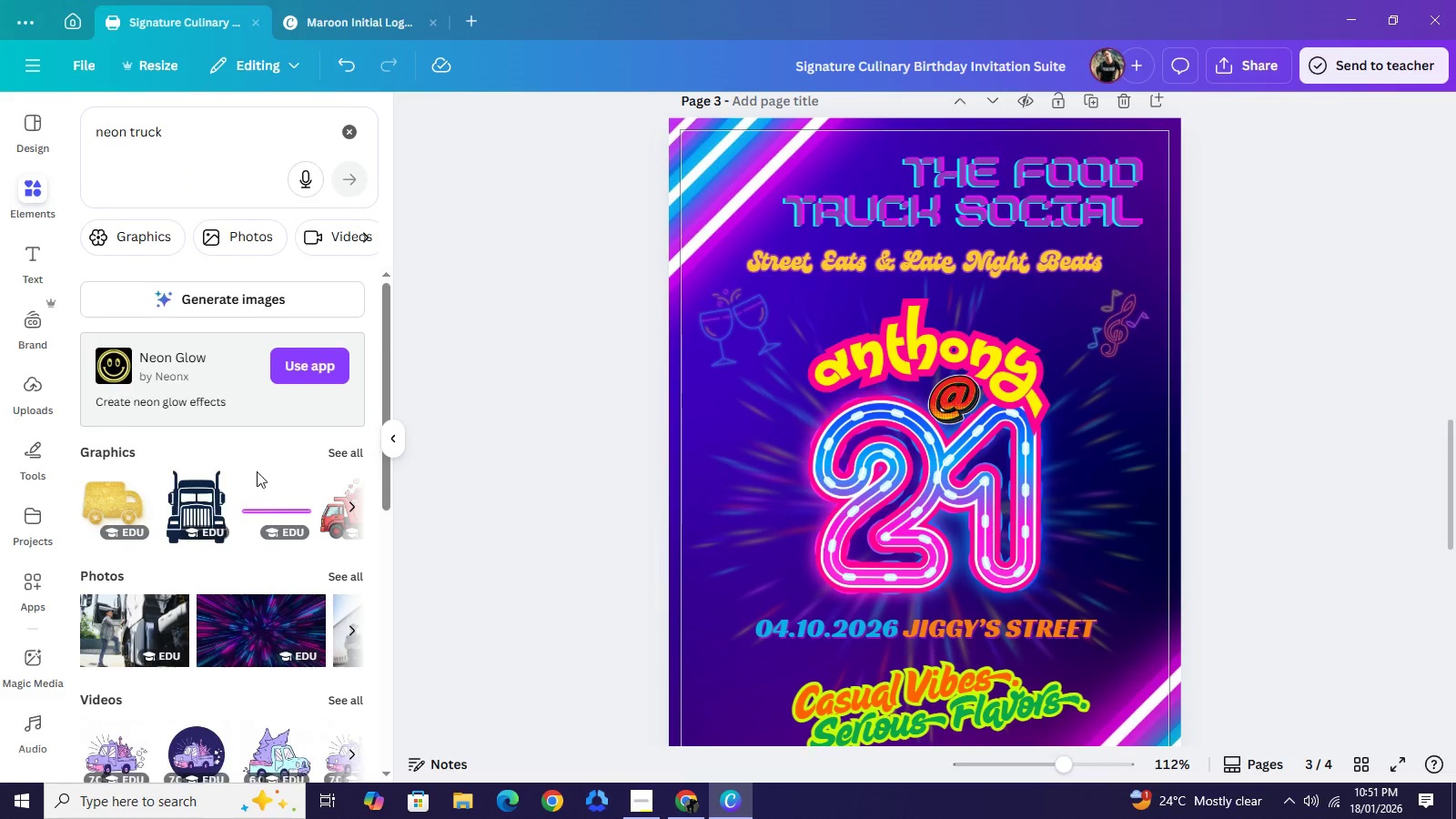 
scroll: coordinate [261, 485], scroll_direction: down, amount: 2.0
 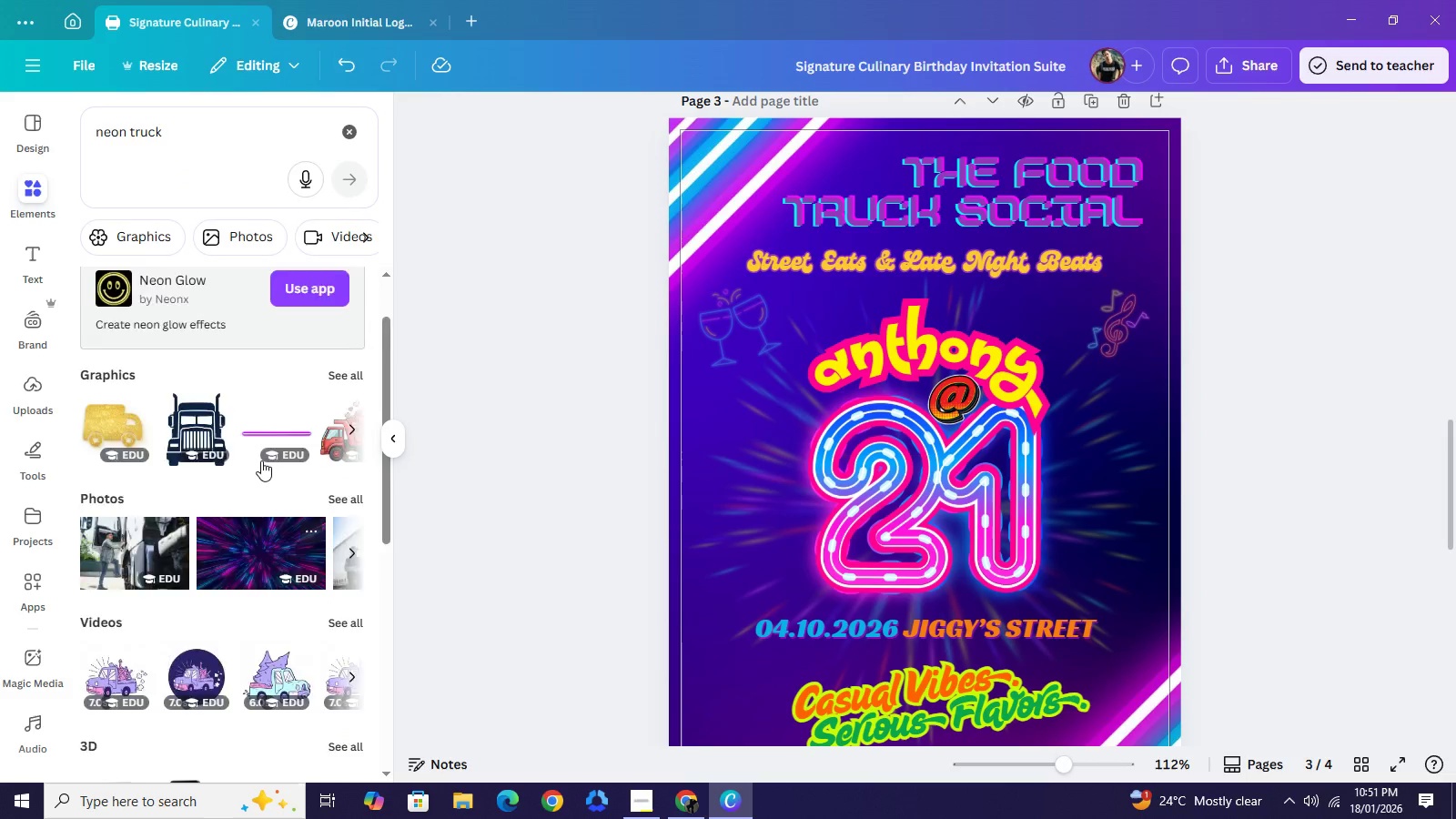 
scroll: coordinate [261, 460], scroll_direction: up, amount: 2.0
 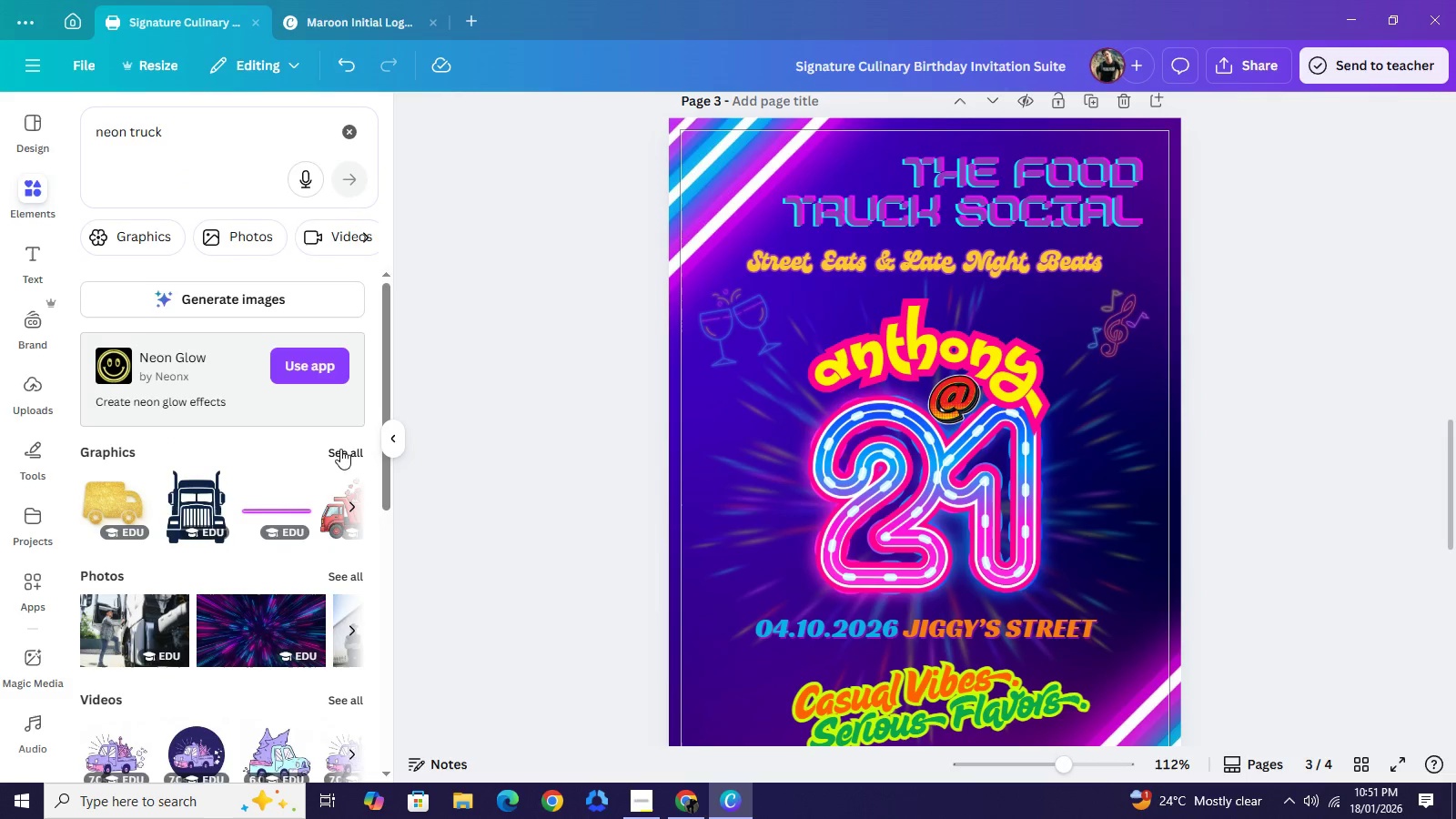 
left_click([340, 449])
 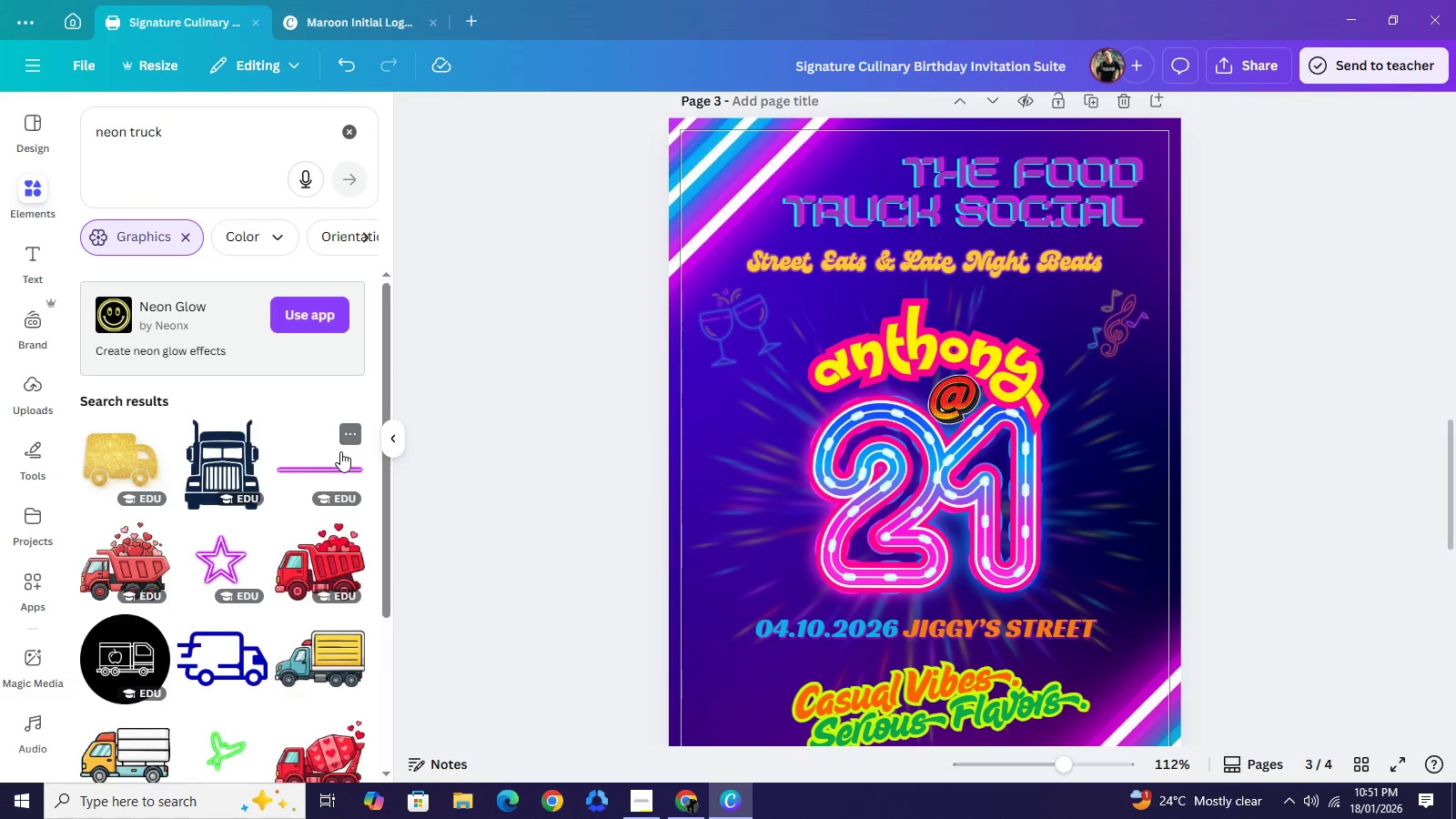 
scroll: coordinate [339, 456], scroll_direction: down, amount: 3.0
 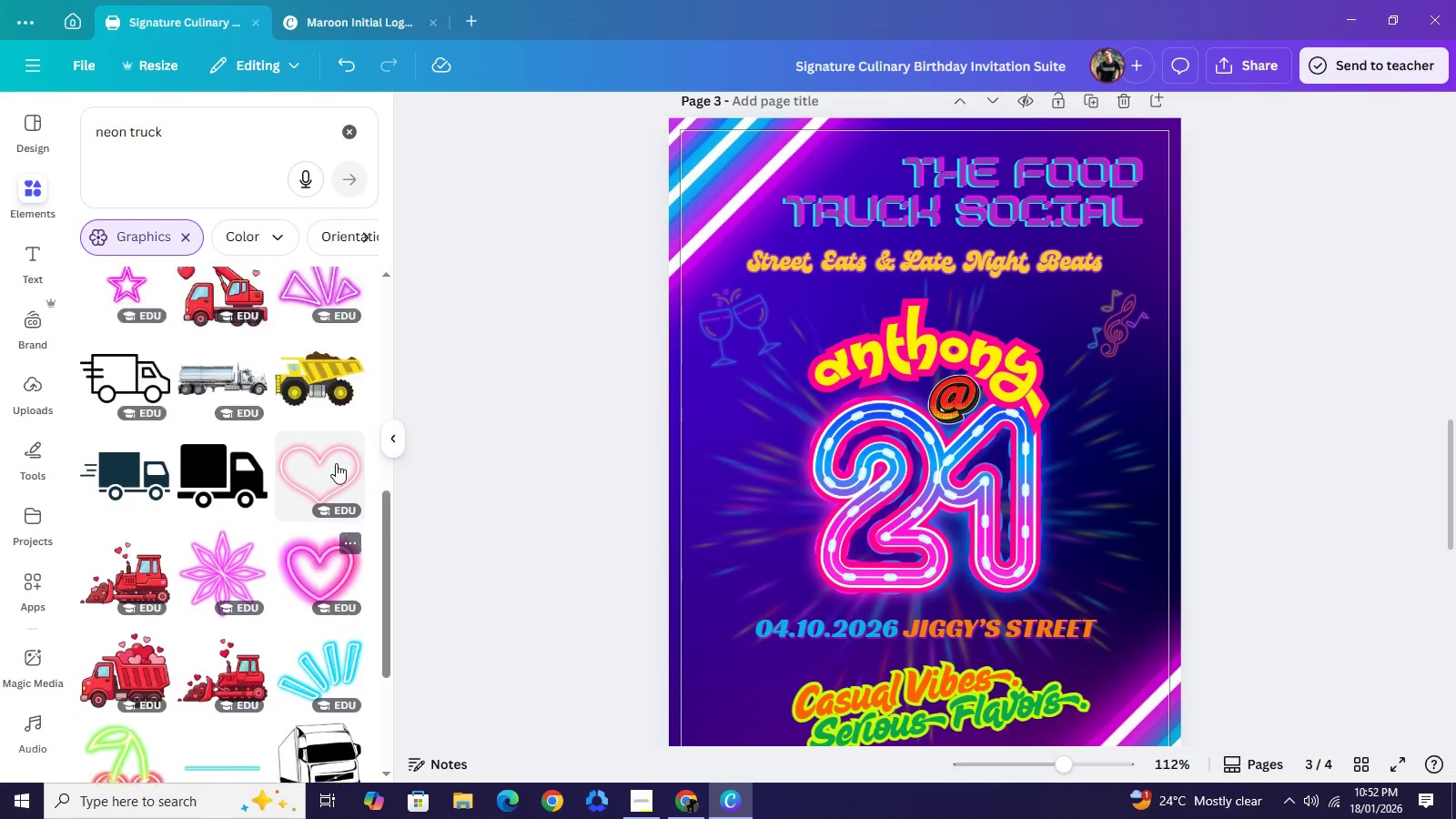 
scroll: coordinate [215, 330], scroll_direction: up, amount: 7.0
 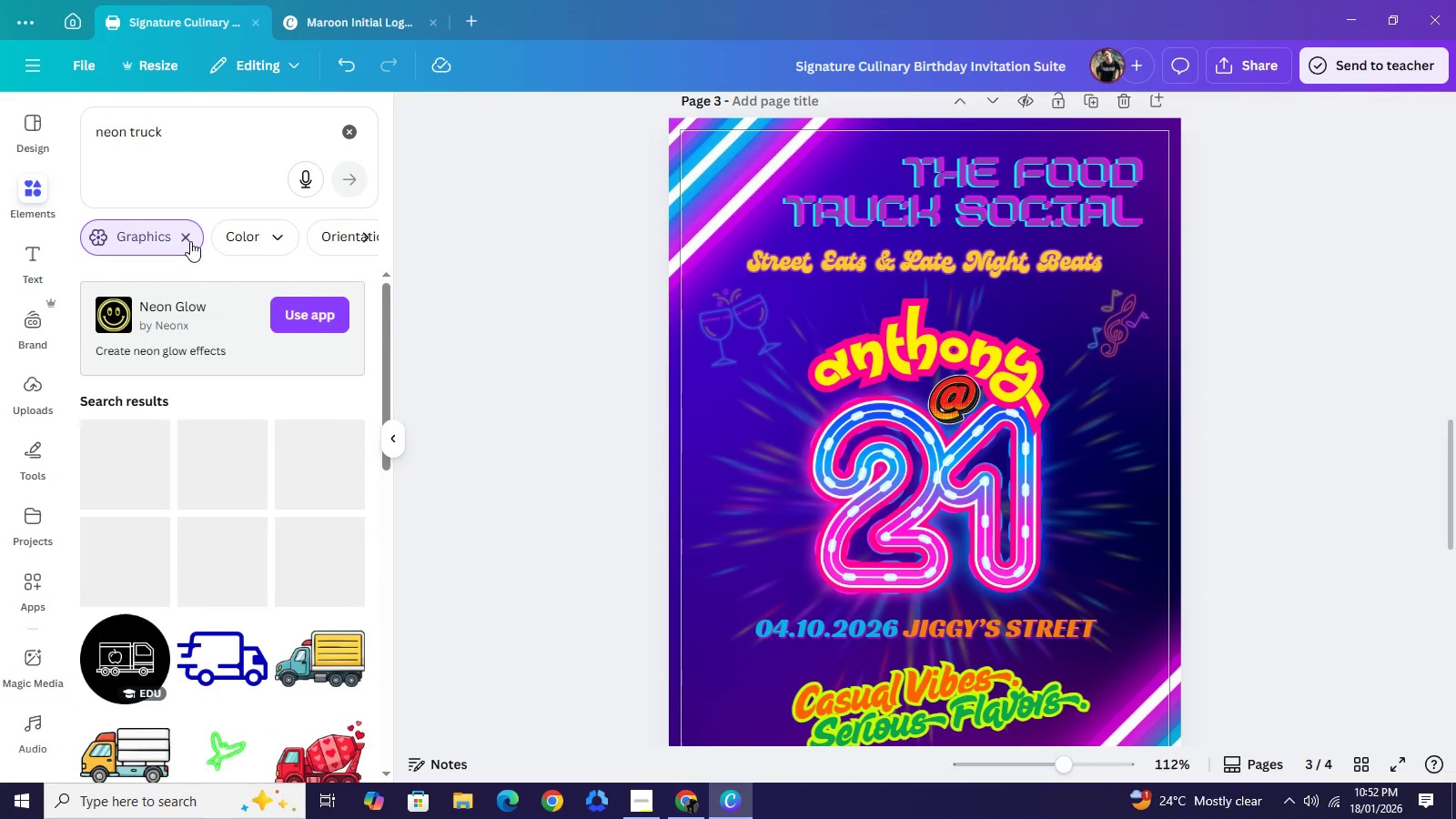 
left_click([190, 241])
 